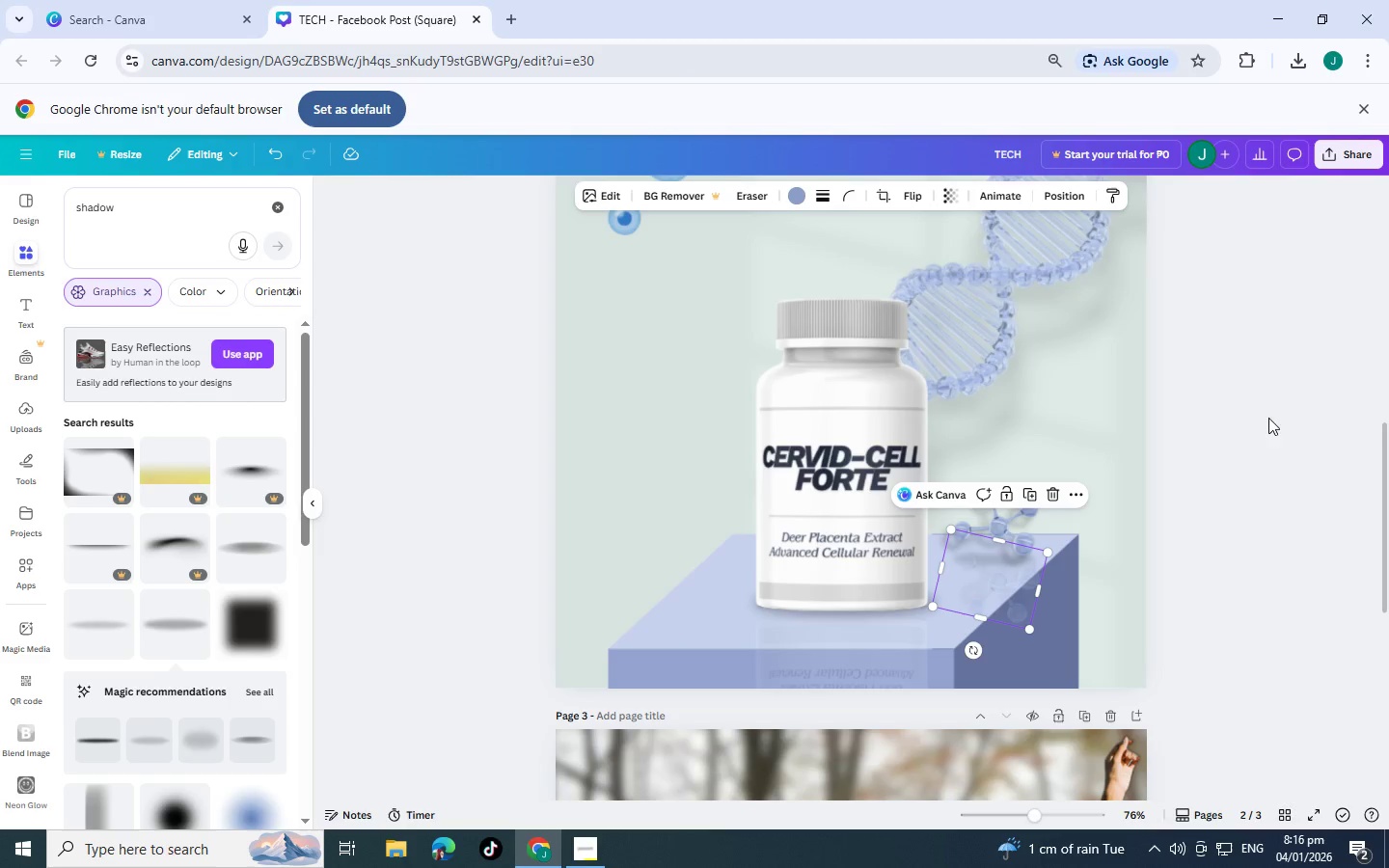 
double_click([1279, 421])
 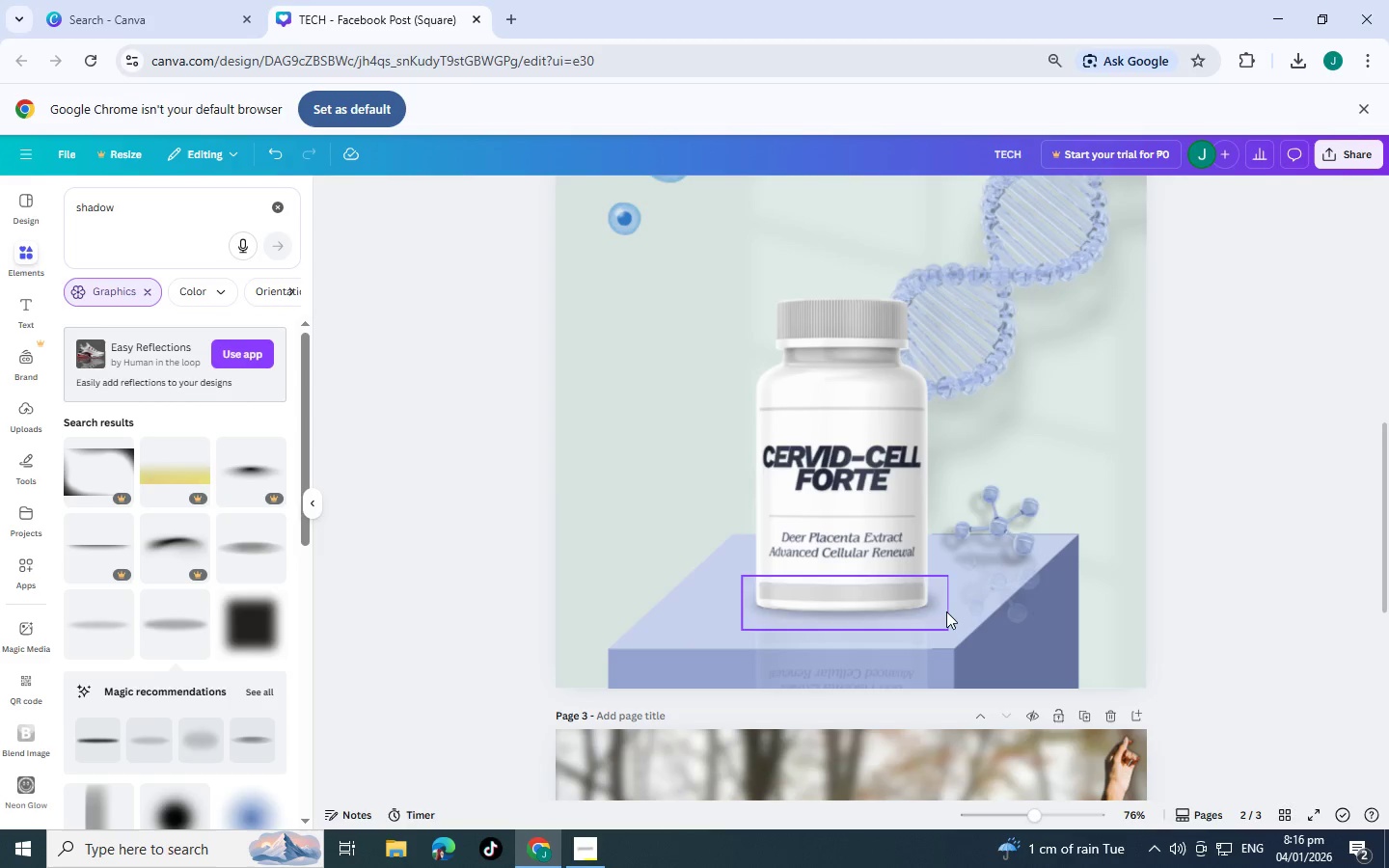 
left_click([1023, 603])
 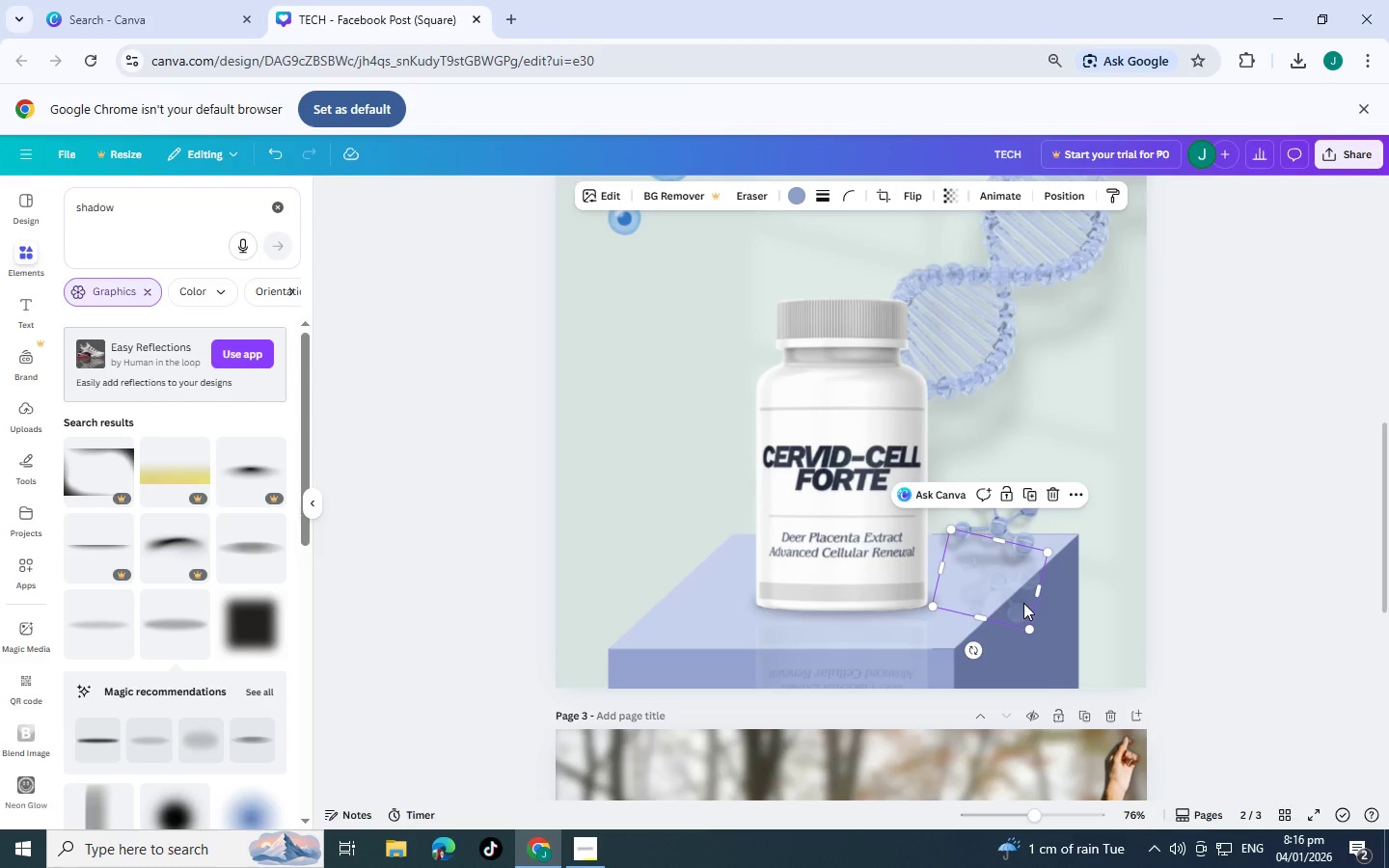 
left_click_drag(start_coordinate=[1023, 603], to_coordinate=[1009, 601])
 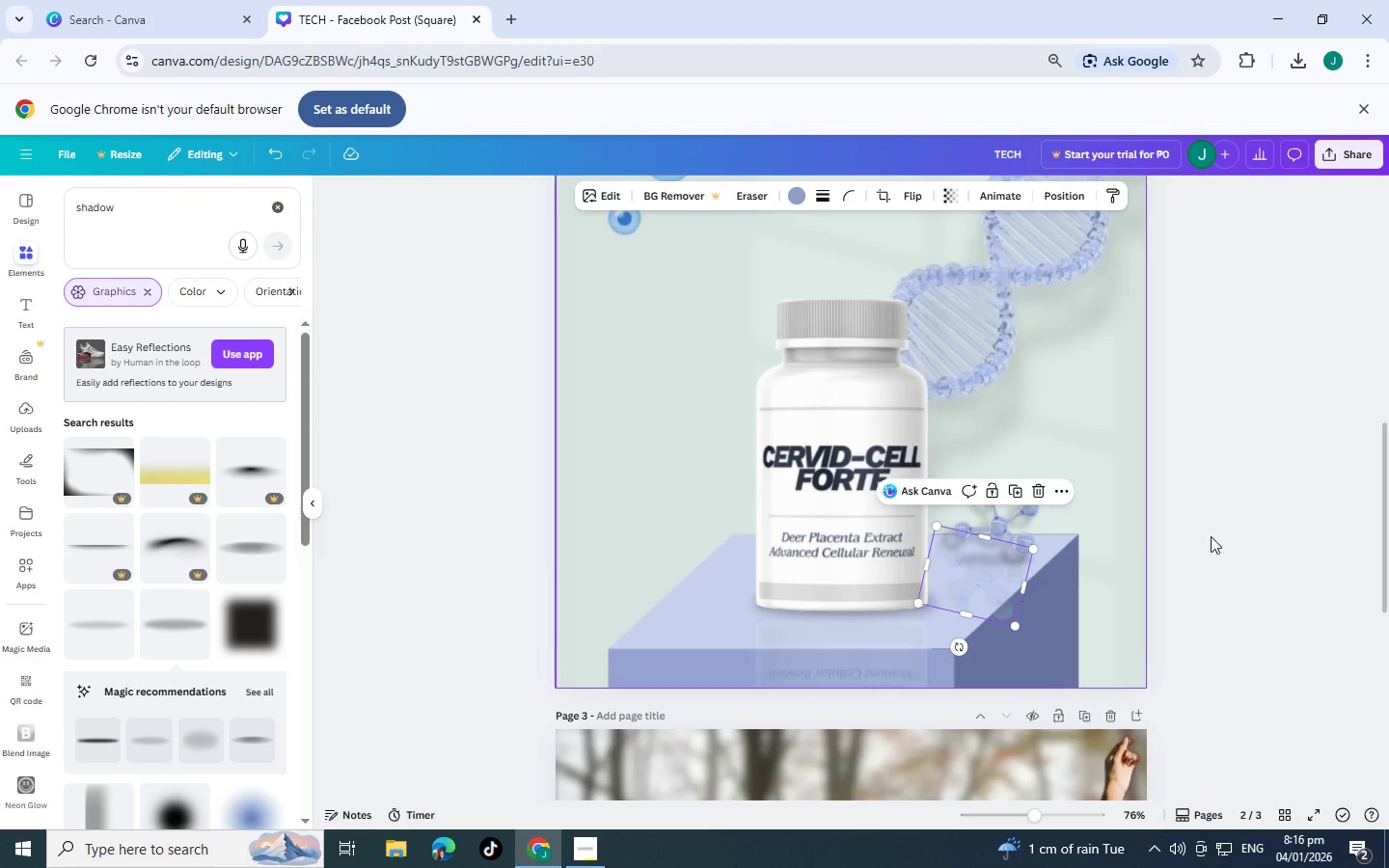 
left_click([1217, 532])
 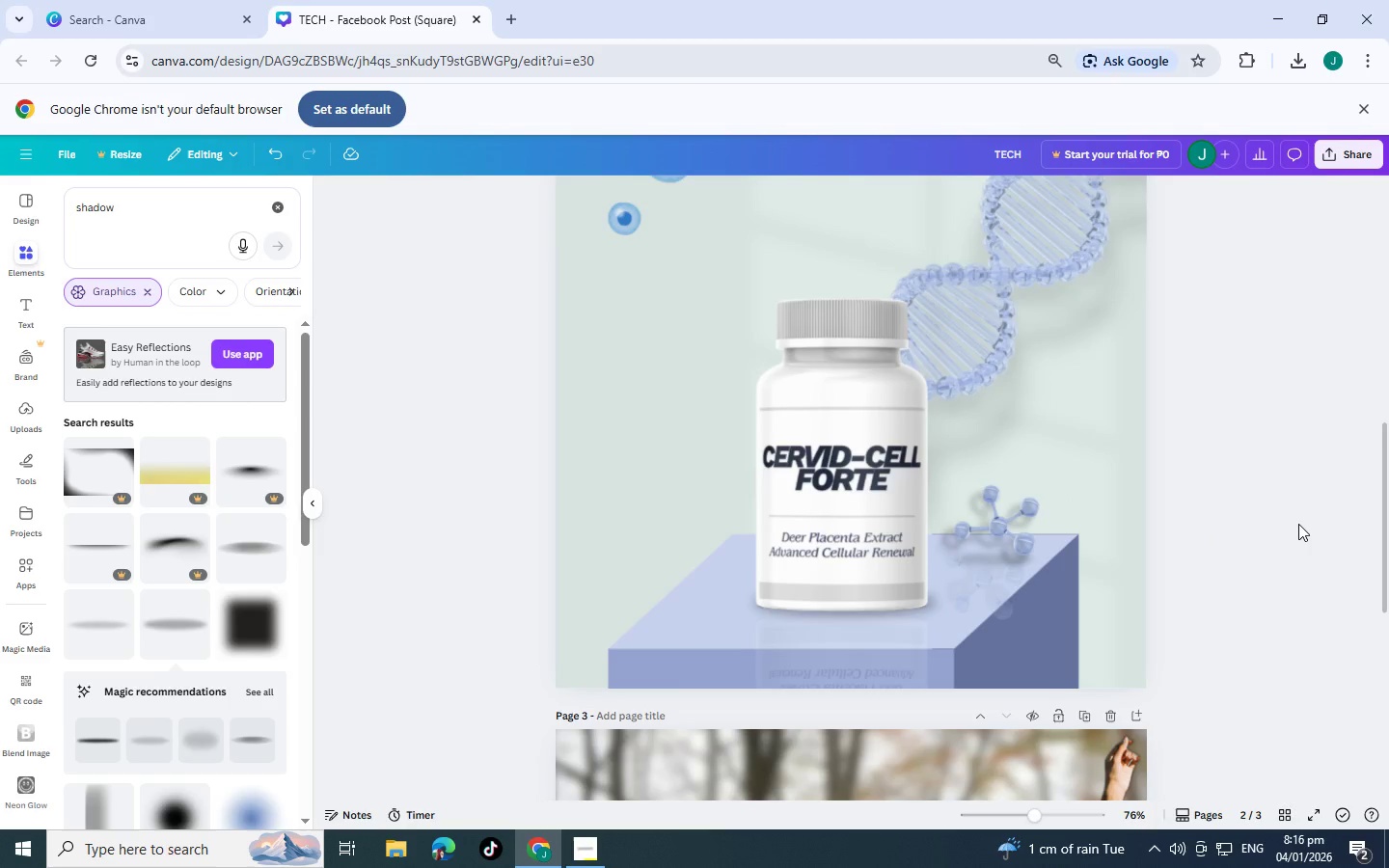 
scroll: coordinate [1298, 524], scroll_direction: up, amount: 2.0
 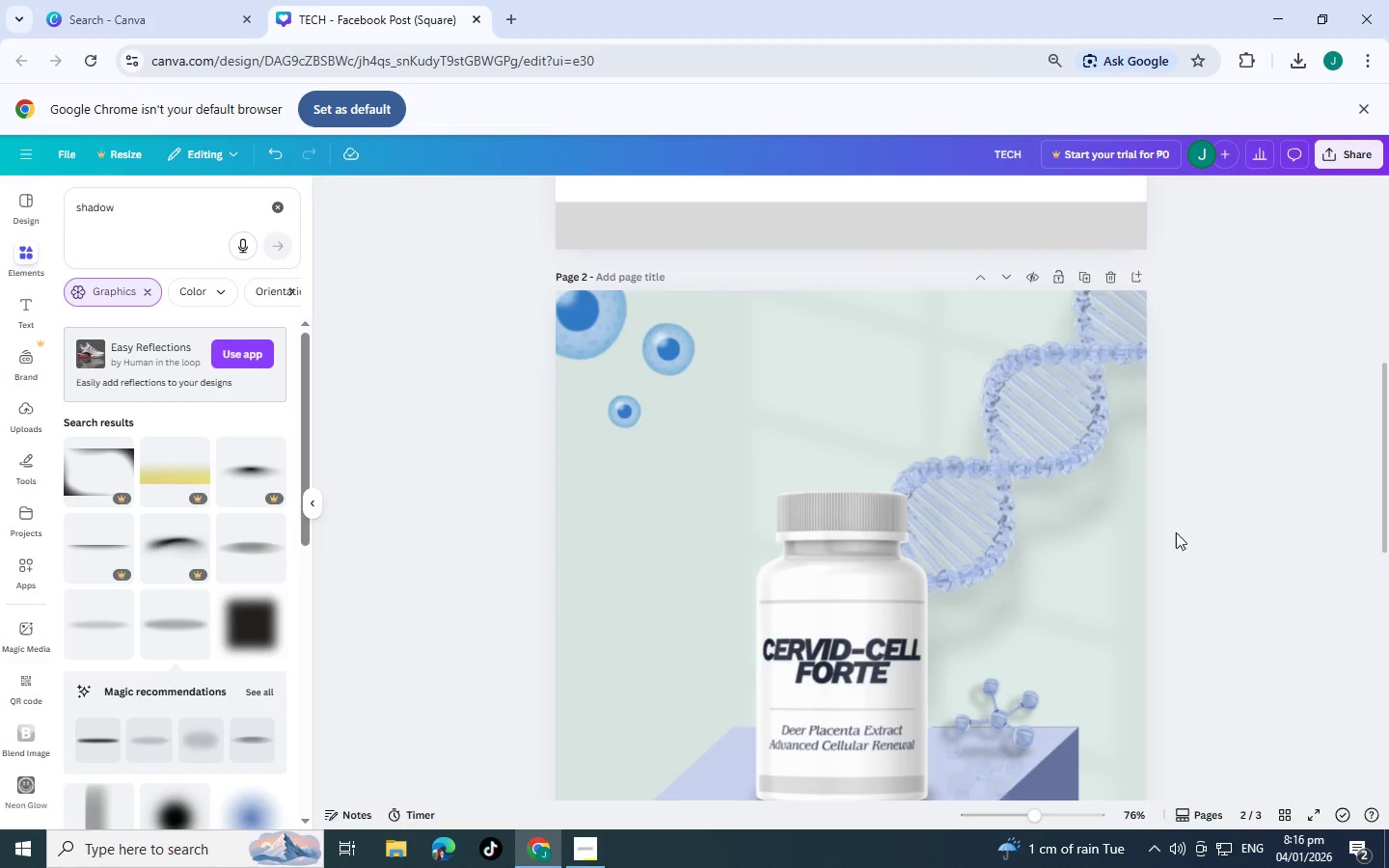 
scroll: coordinate [1165, 549], scroll_direction: down, amount: 3.0
 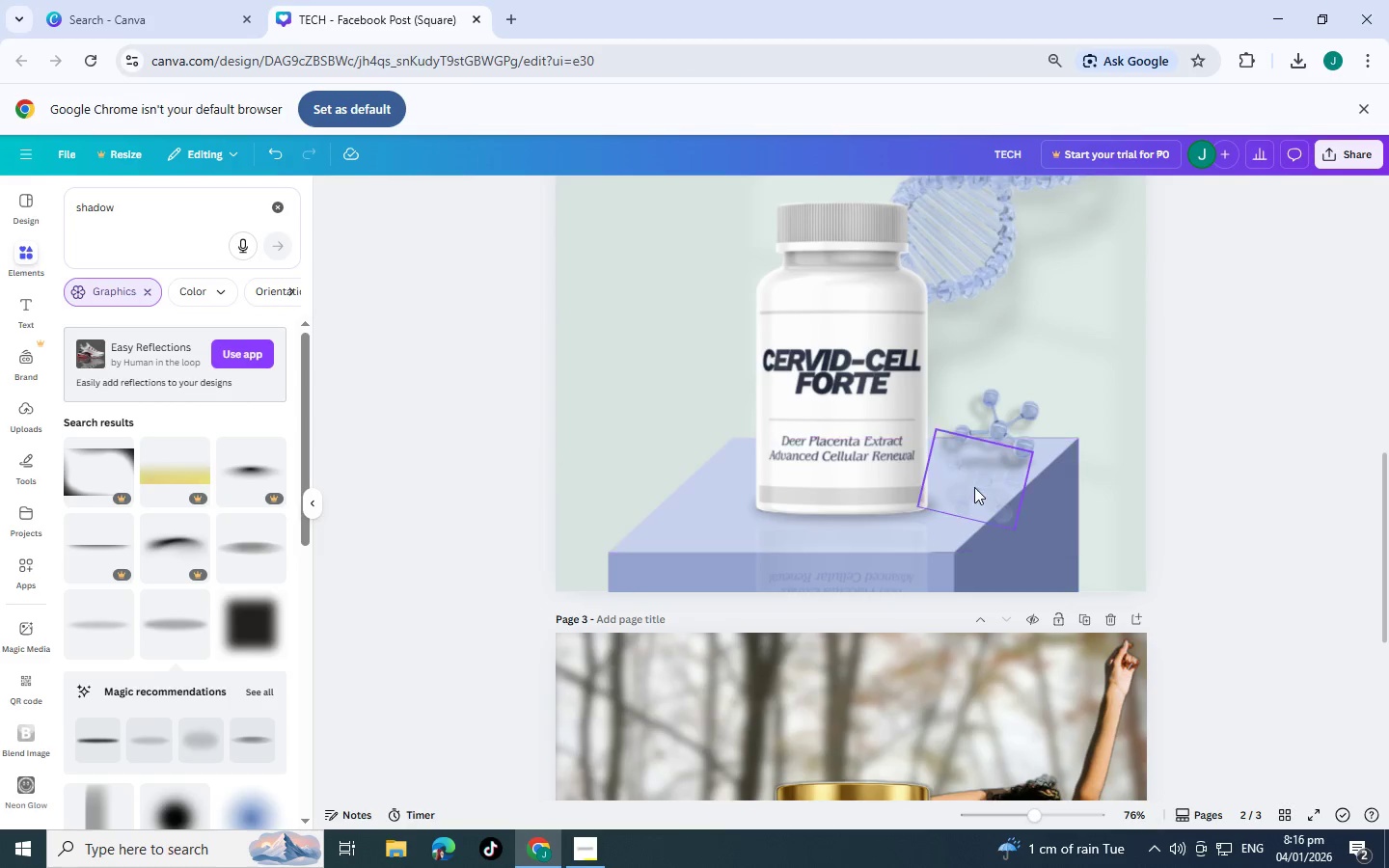 
left_click([974, 486])
 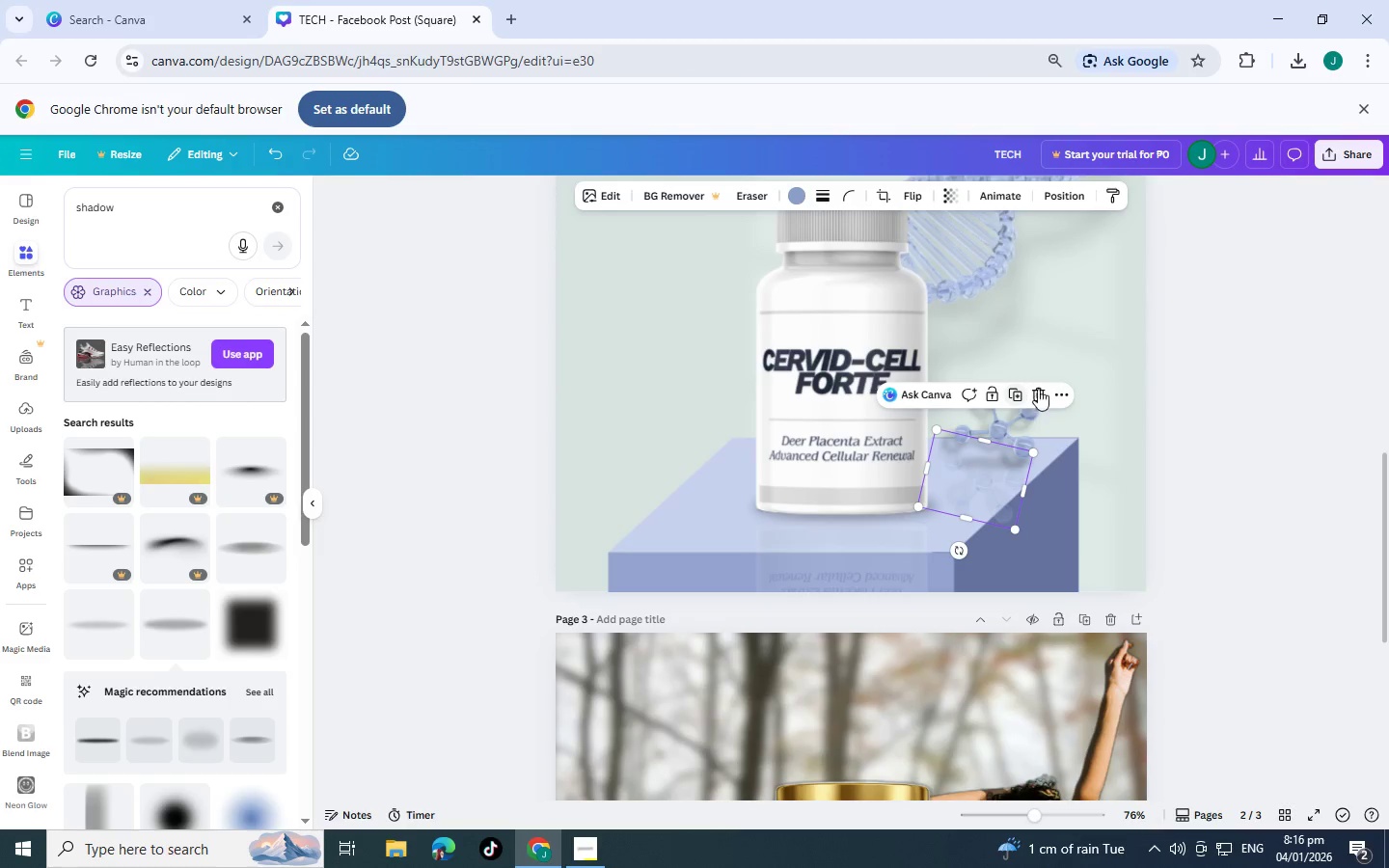 
left_click([1043, 389])
 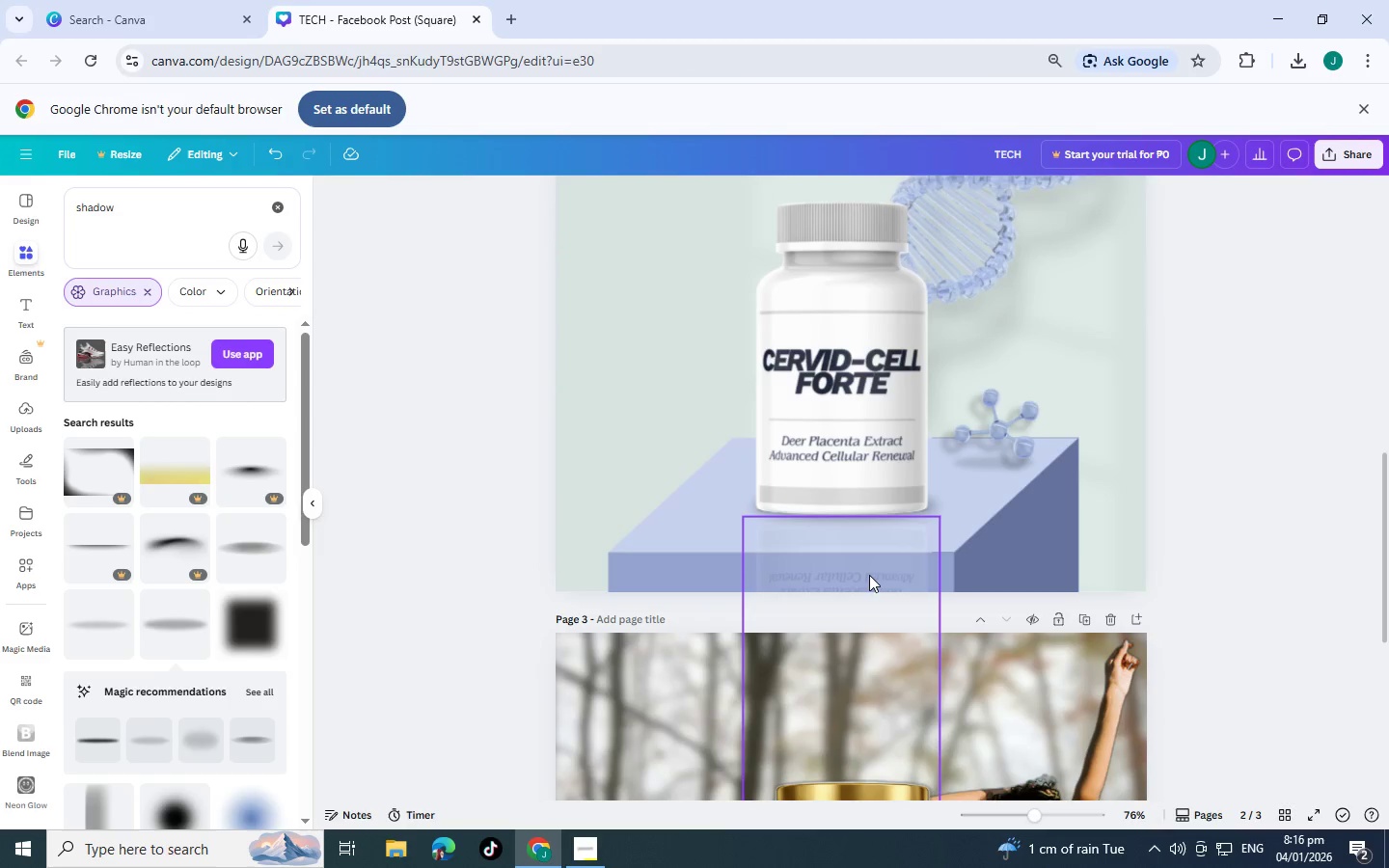 
left_click([872, 580])
 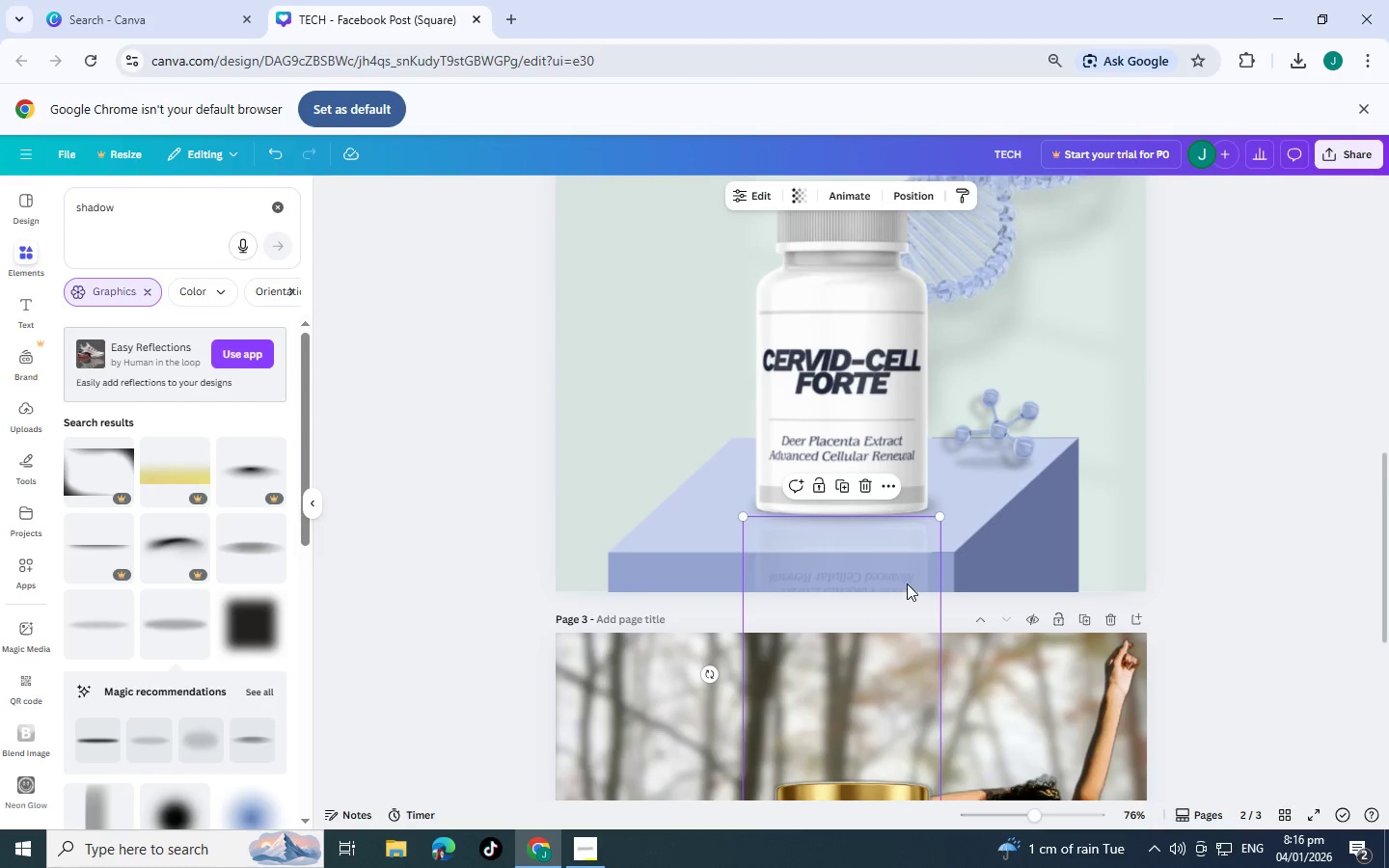 
scroll: coordinate [912, 581], scroll_direction: down, amount: 2.0
 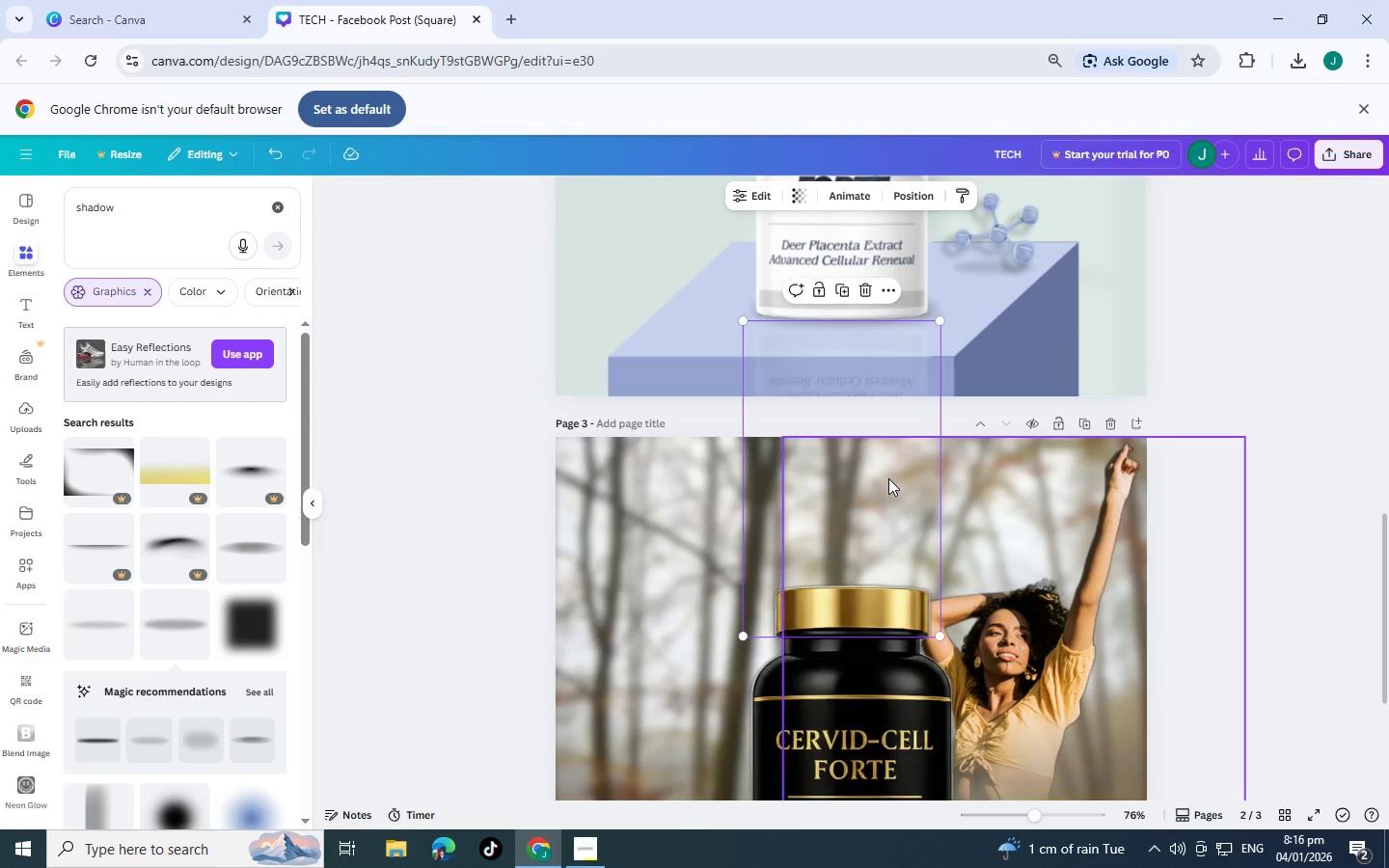 
left_click([1266, 372])
 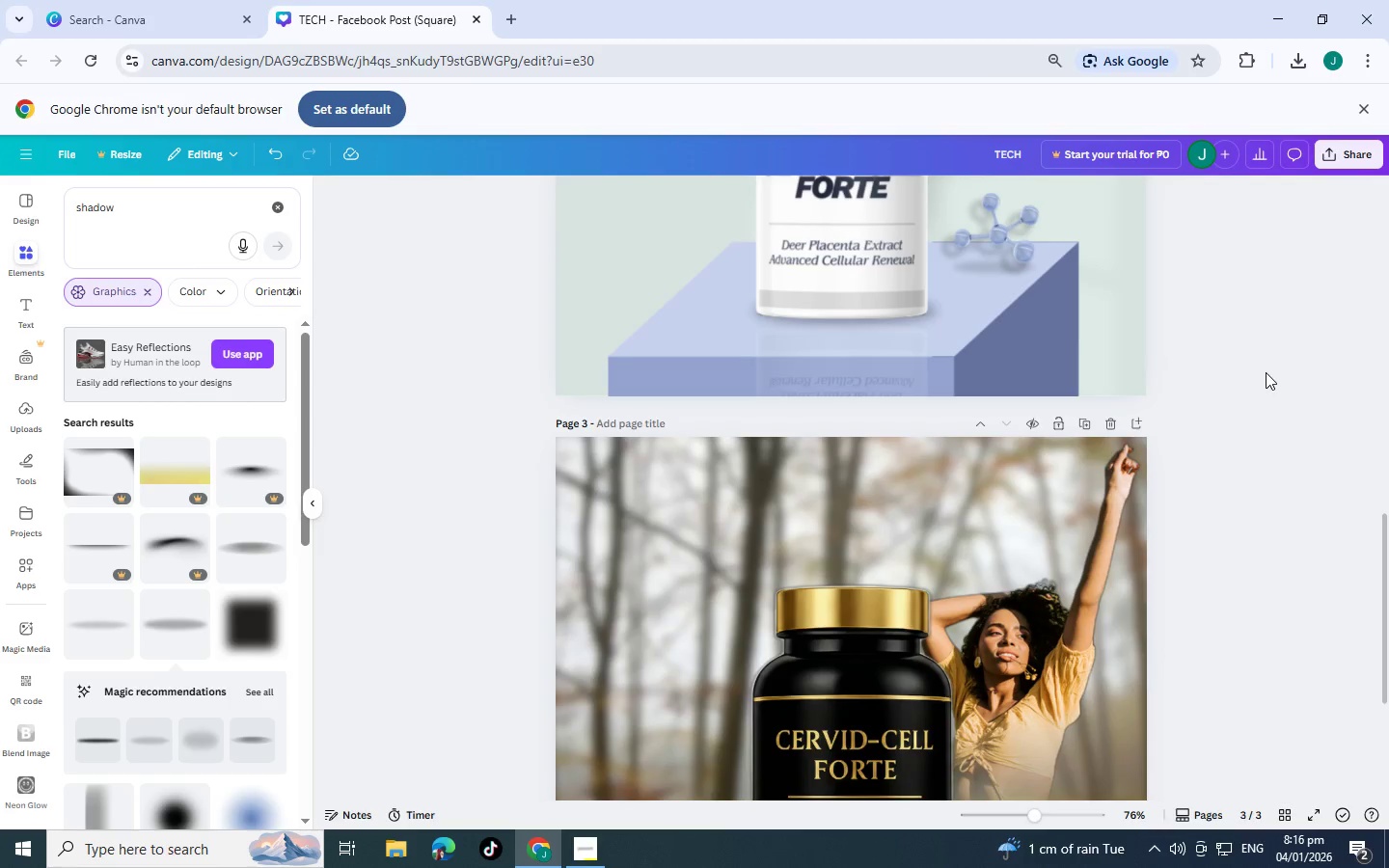 
scroll: coordinate [1266, 372], scroll_direction: up, amount: 2.0
 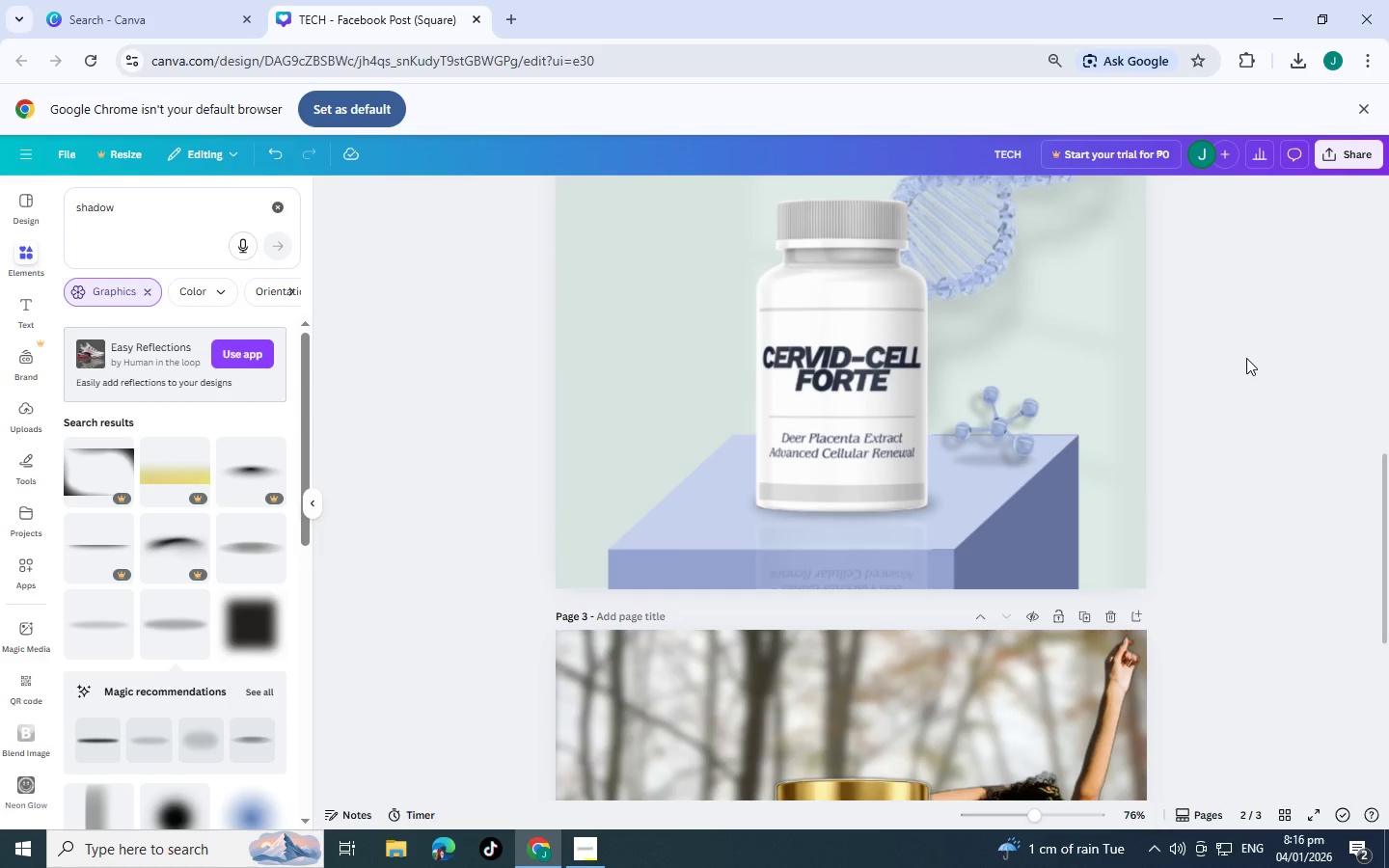 
scroll: coordinate [1236, 382], scroll_direction: down, amount: 1.0
 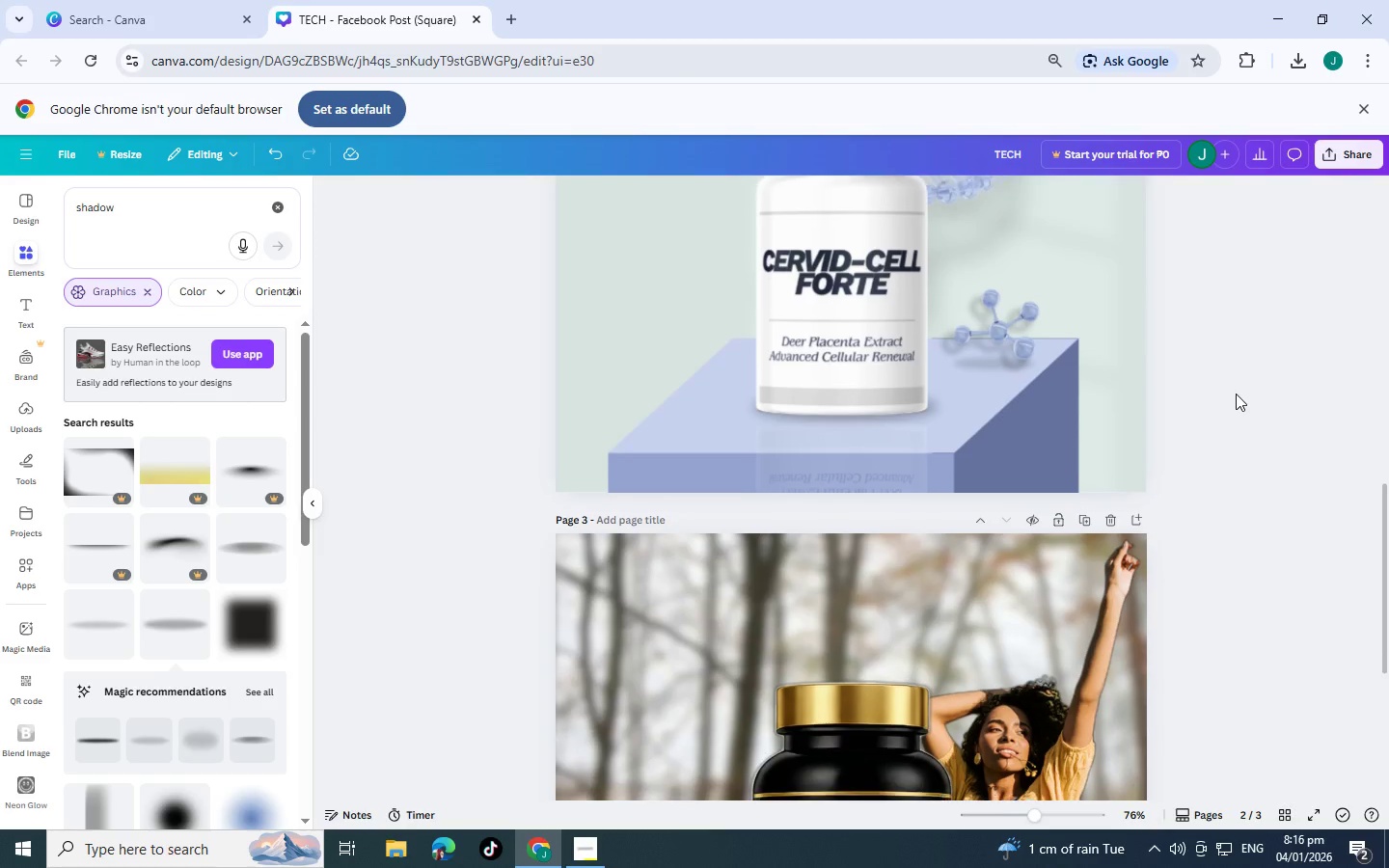 
scroll: coordinate [1236, 393], scroll_direction: up, amount: 1.0
 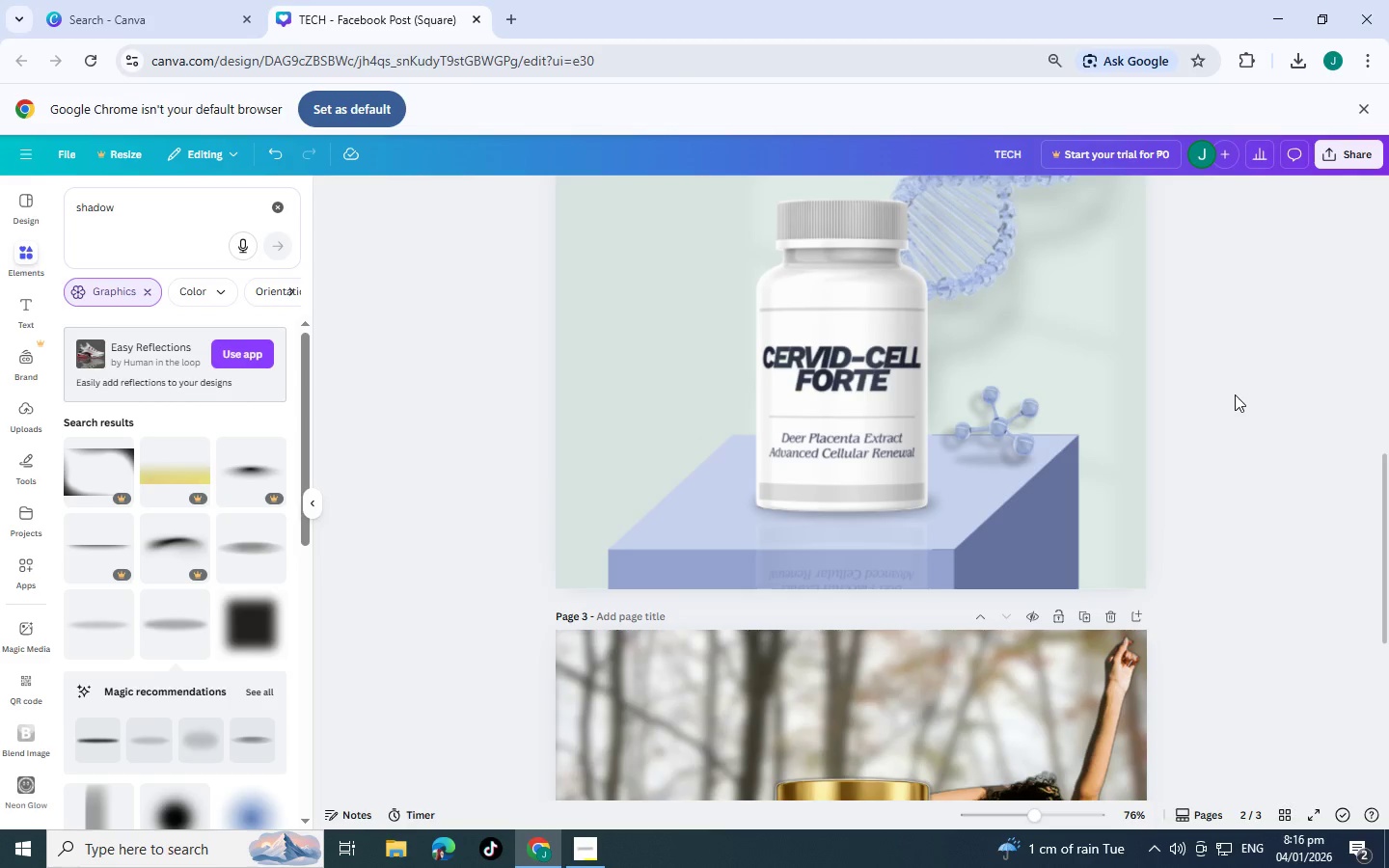 
scroll: coordinate [1228, 414], scroll_direction: down, amount: 1.0
 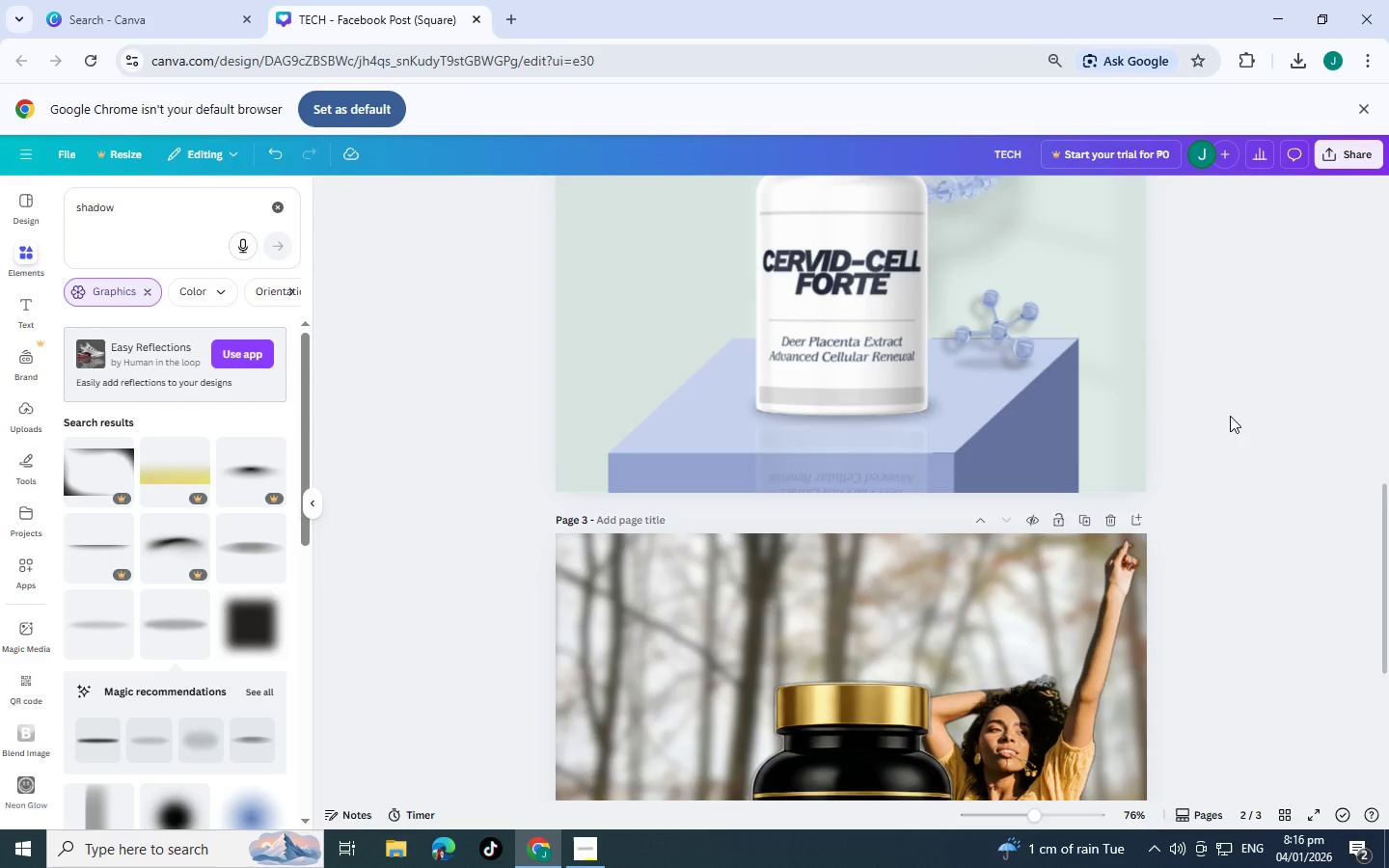 
scroll: coordinate [1230, 416], scroll_direction: up, amount: 2.0
 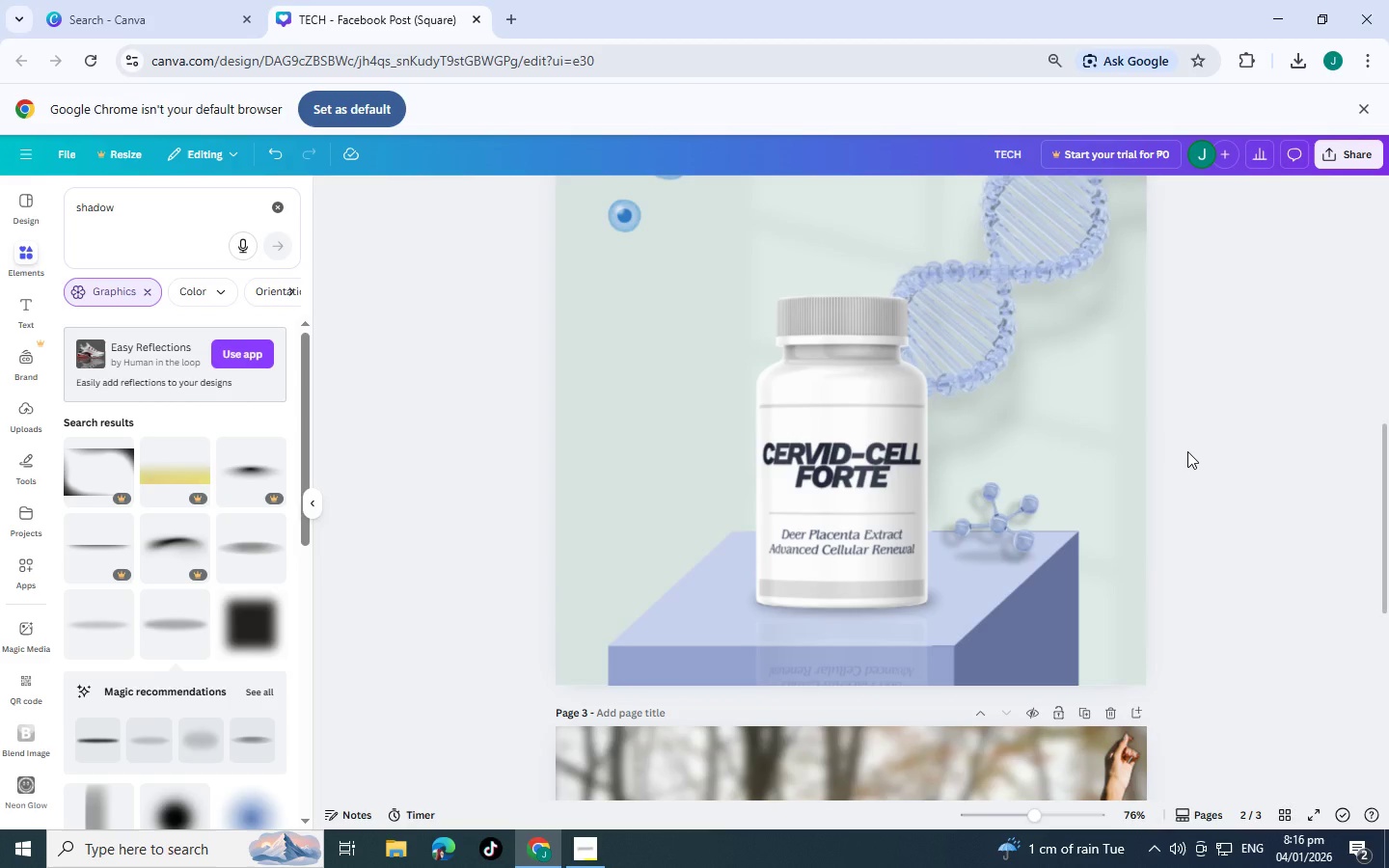 
right_click([1187, 451])
 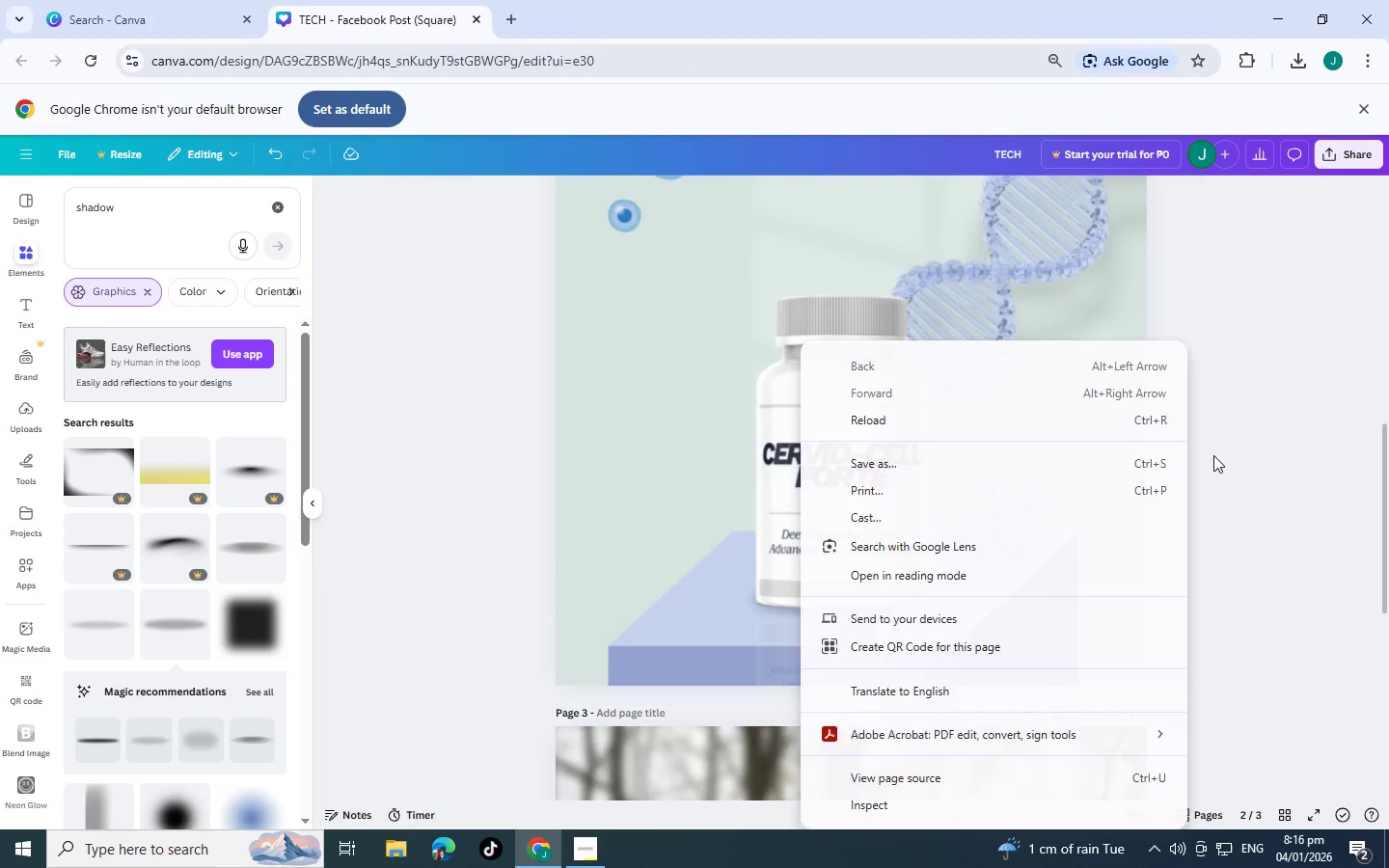 
left_click([1213, 455])
 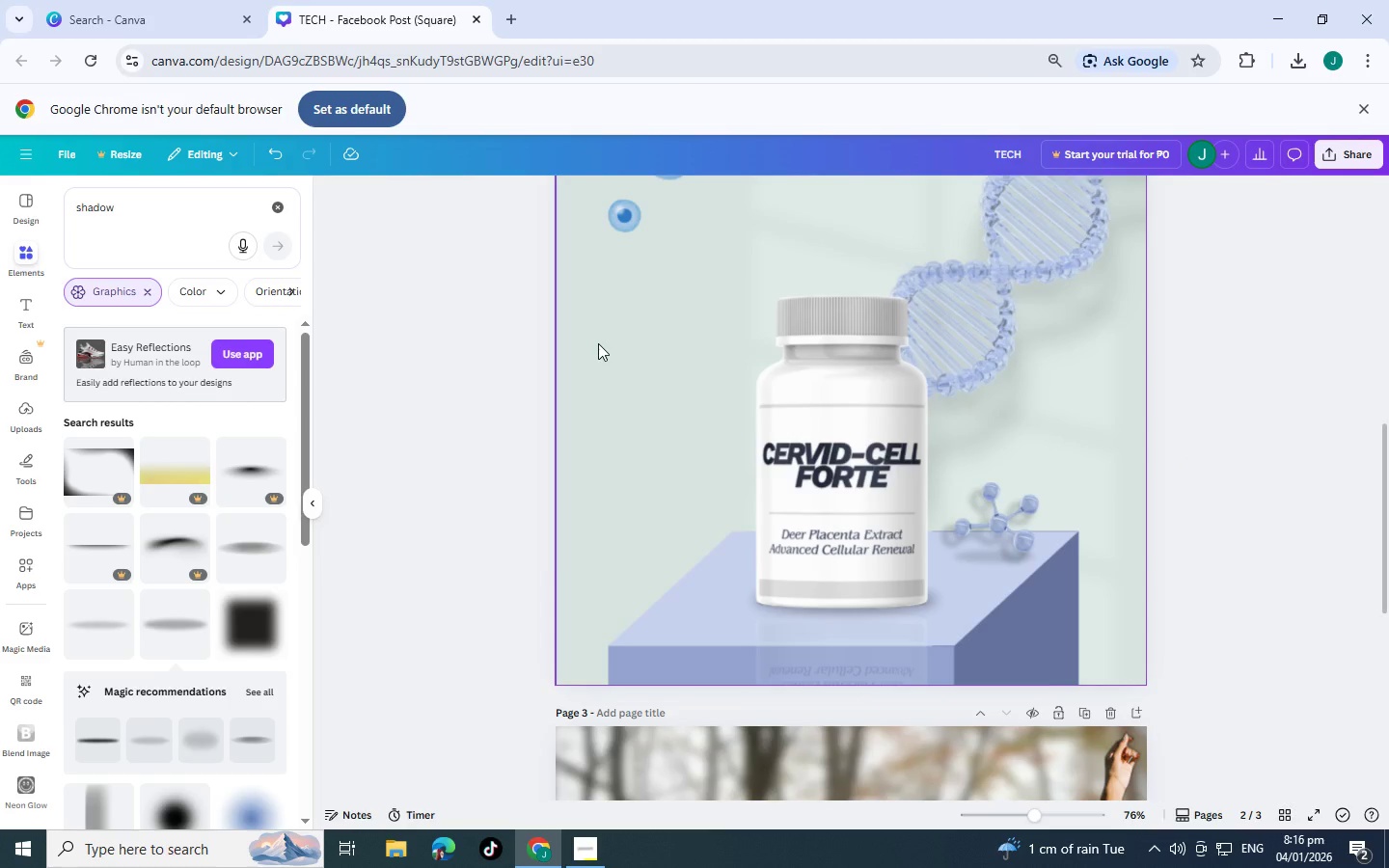 
left_click([834, 663])
 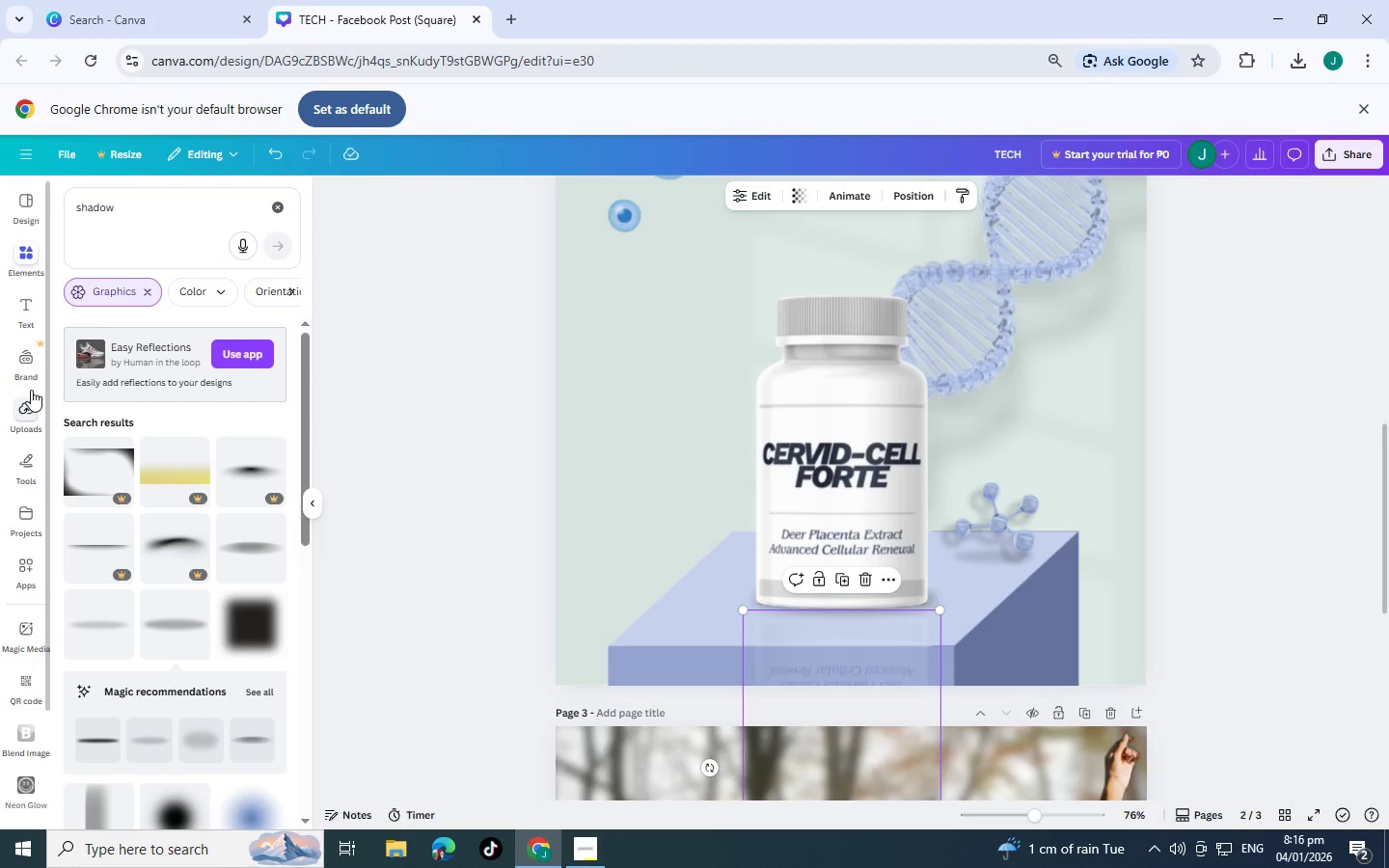 
wait(5.08)
 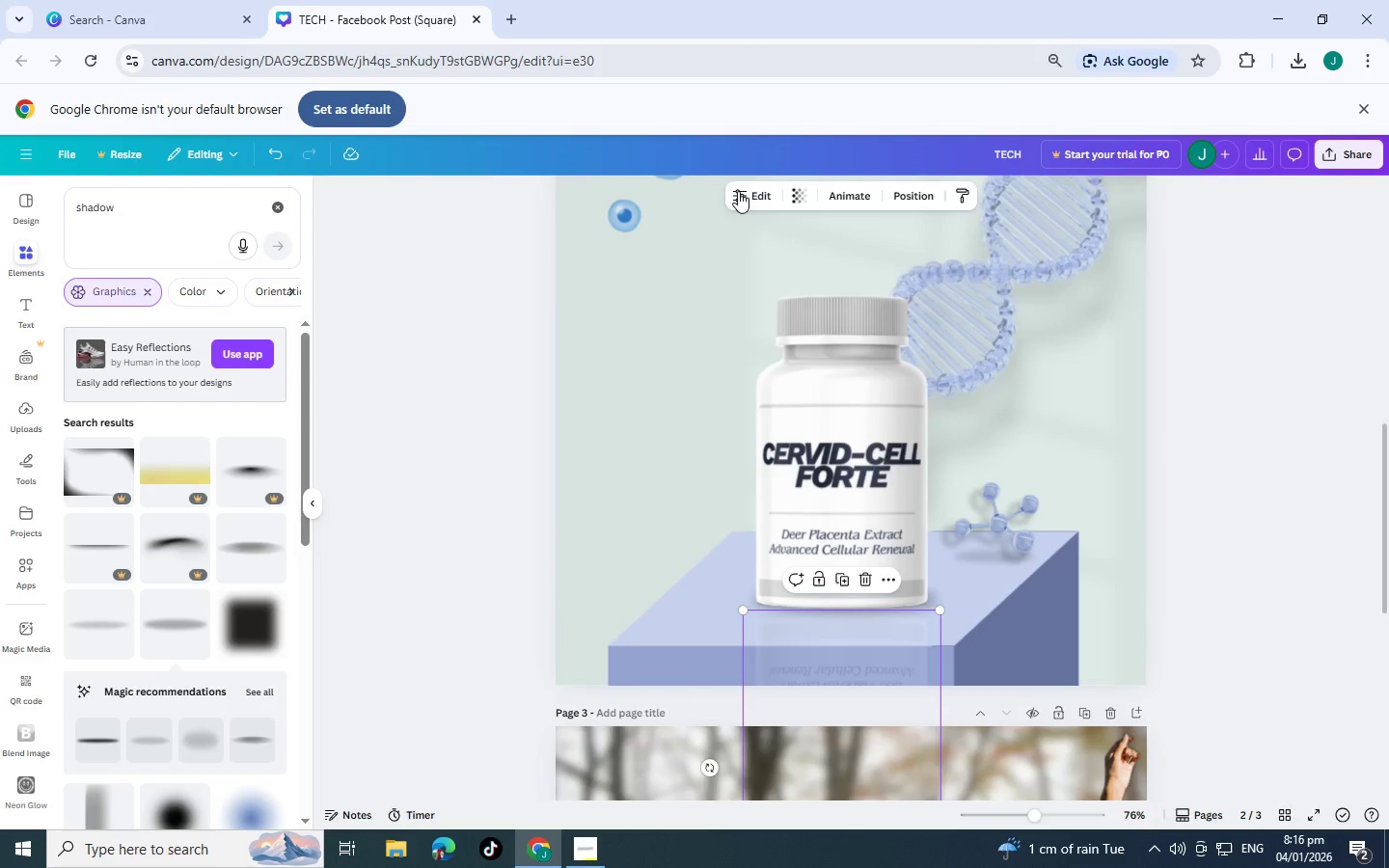 
left_click([30, 727])
 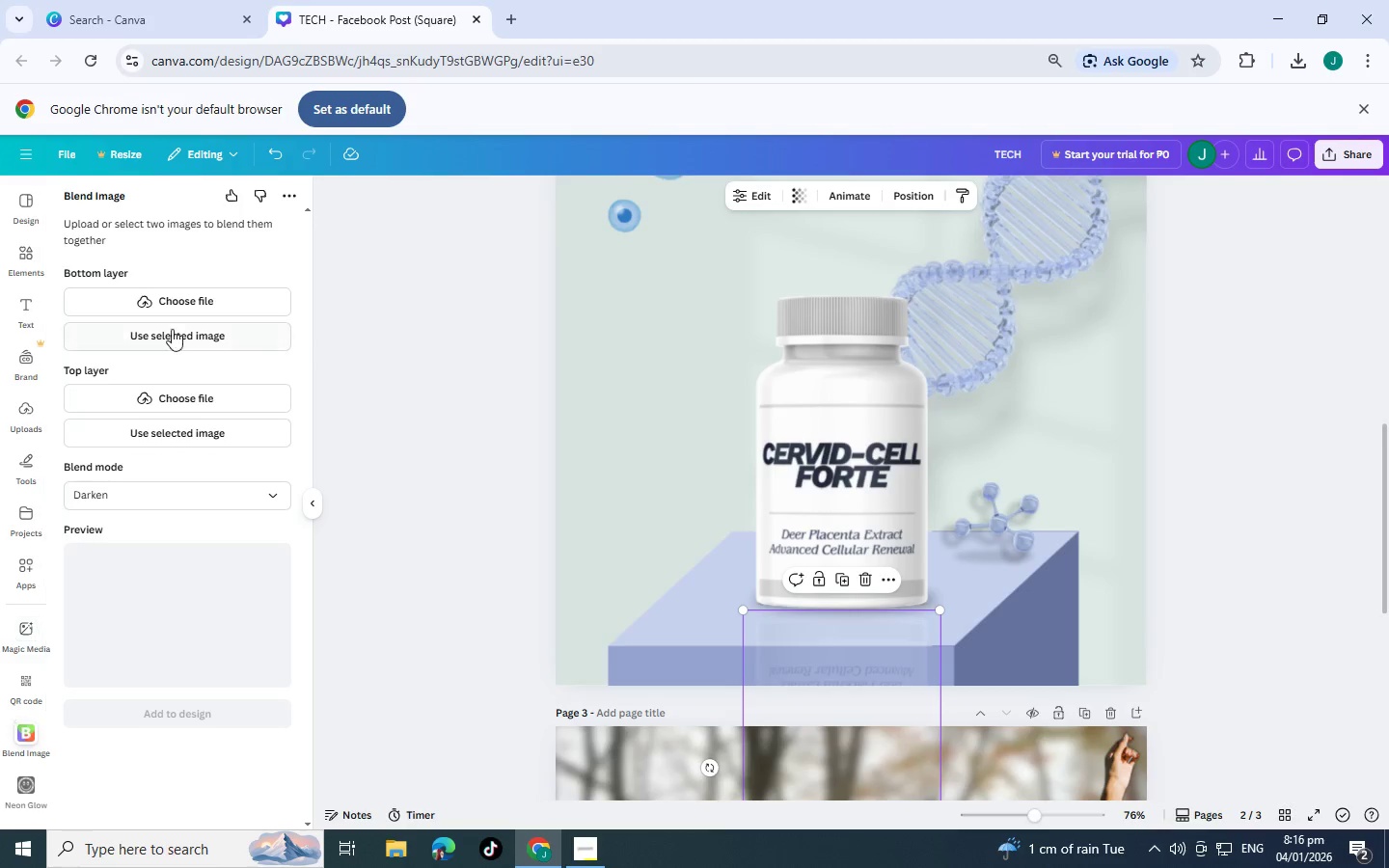 
left_click([24, 742])
 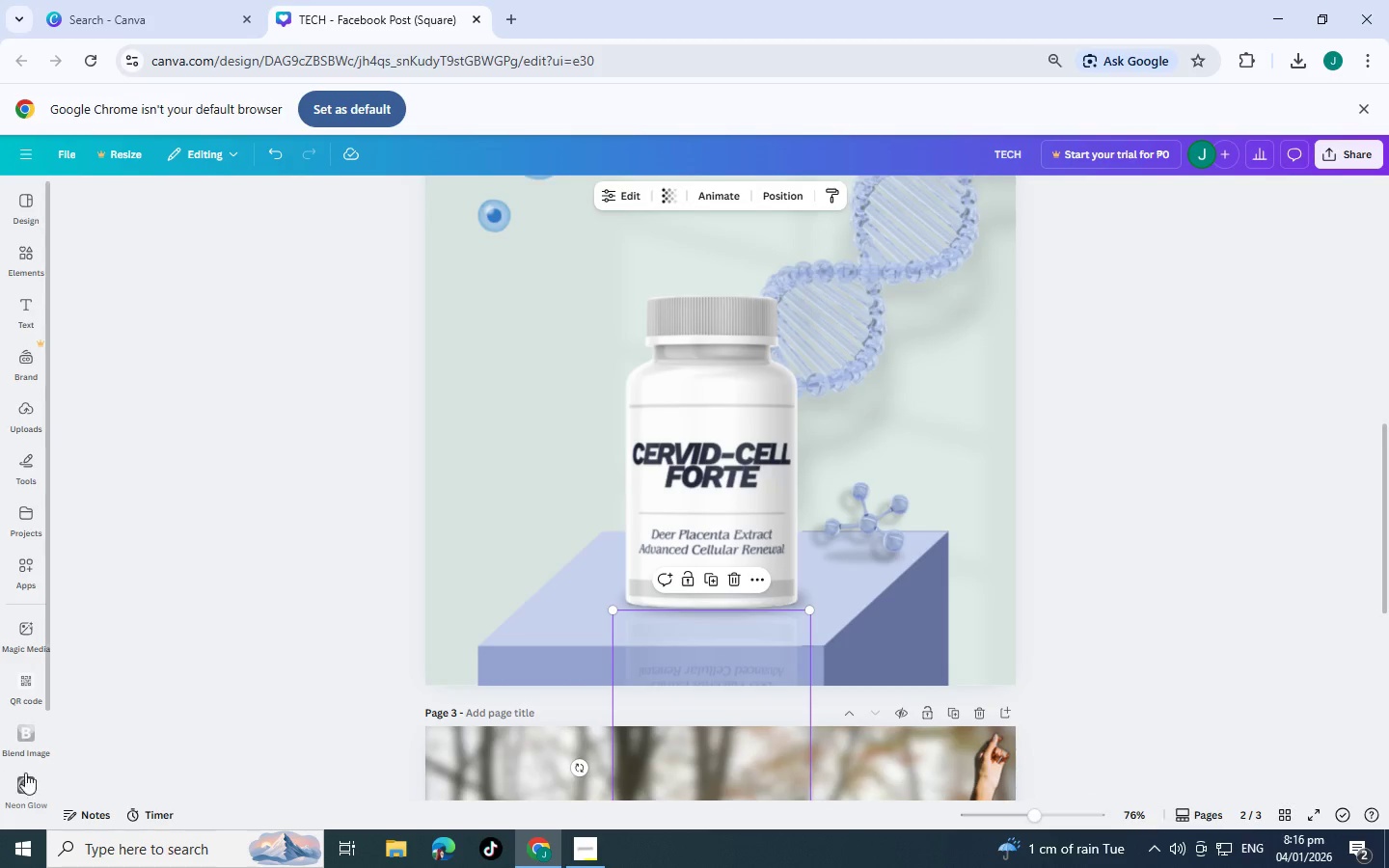 
left_click([32, 727])
 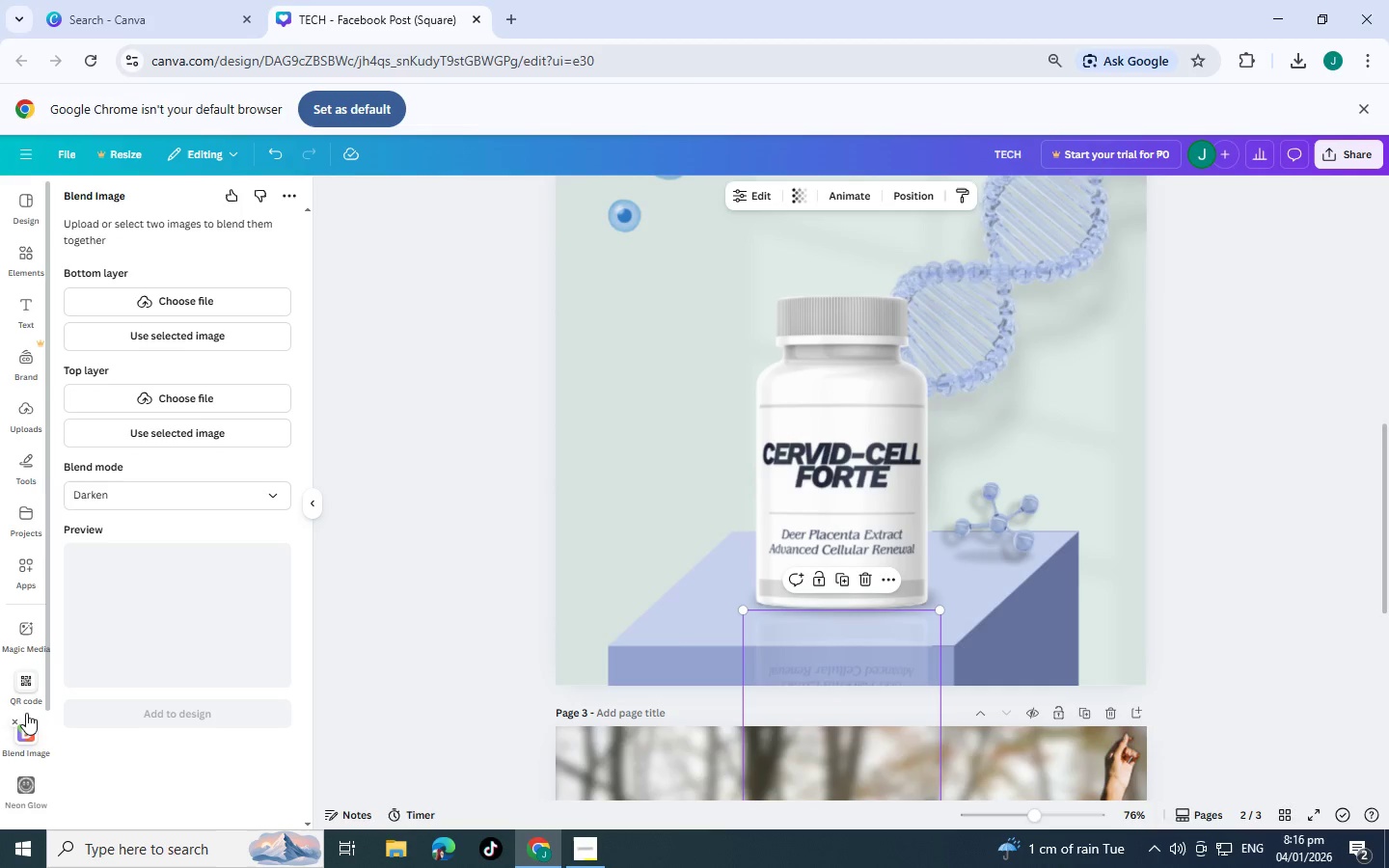 
left_click([14, 723])
 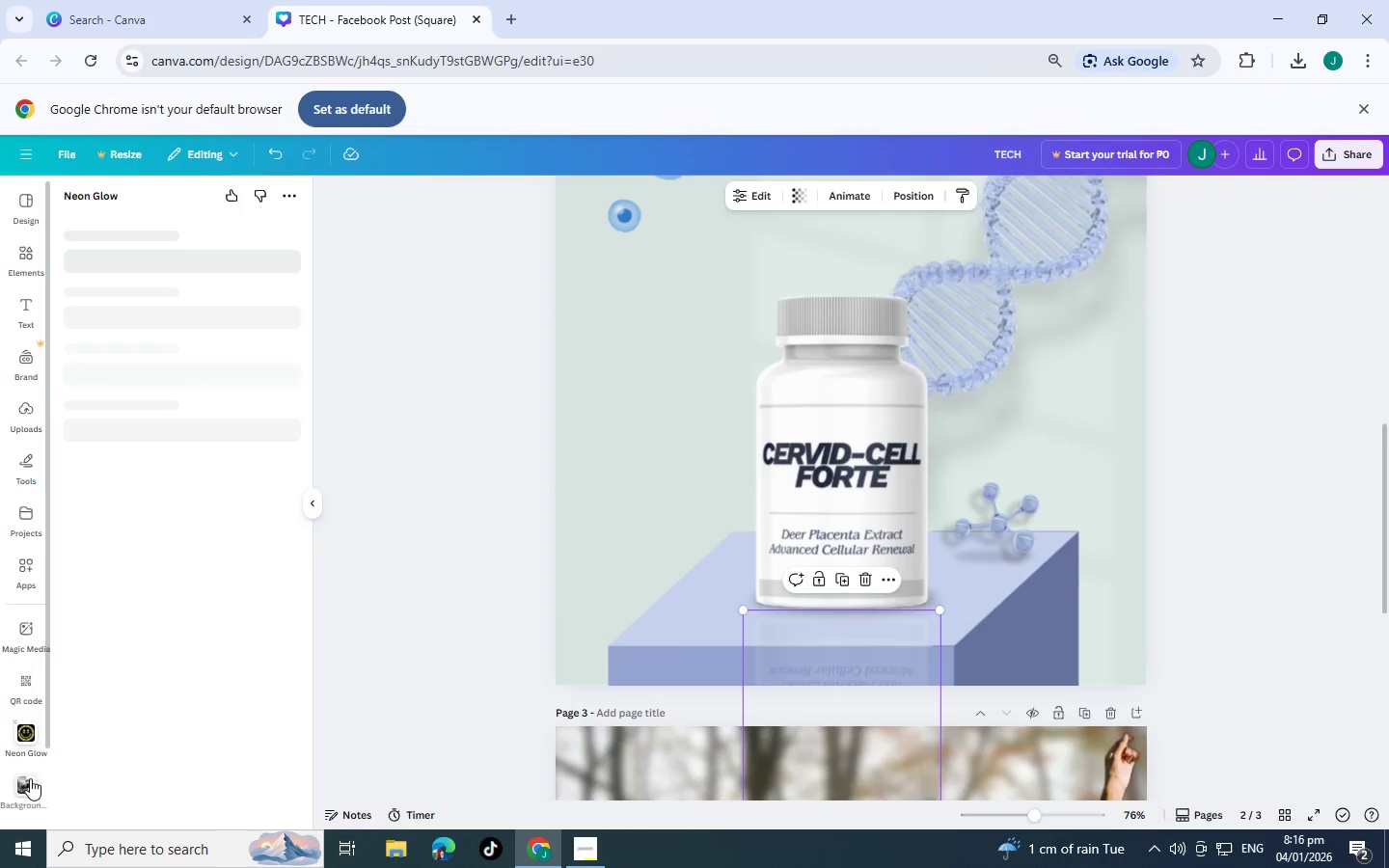 
scroll: coordinate [25, 781], scroll_direction: down, amount: 2.0
 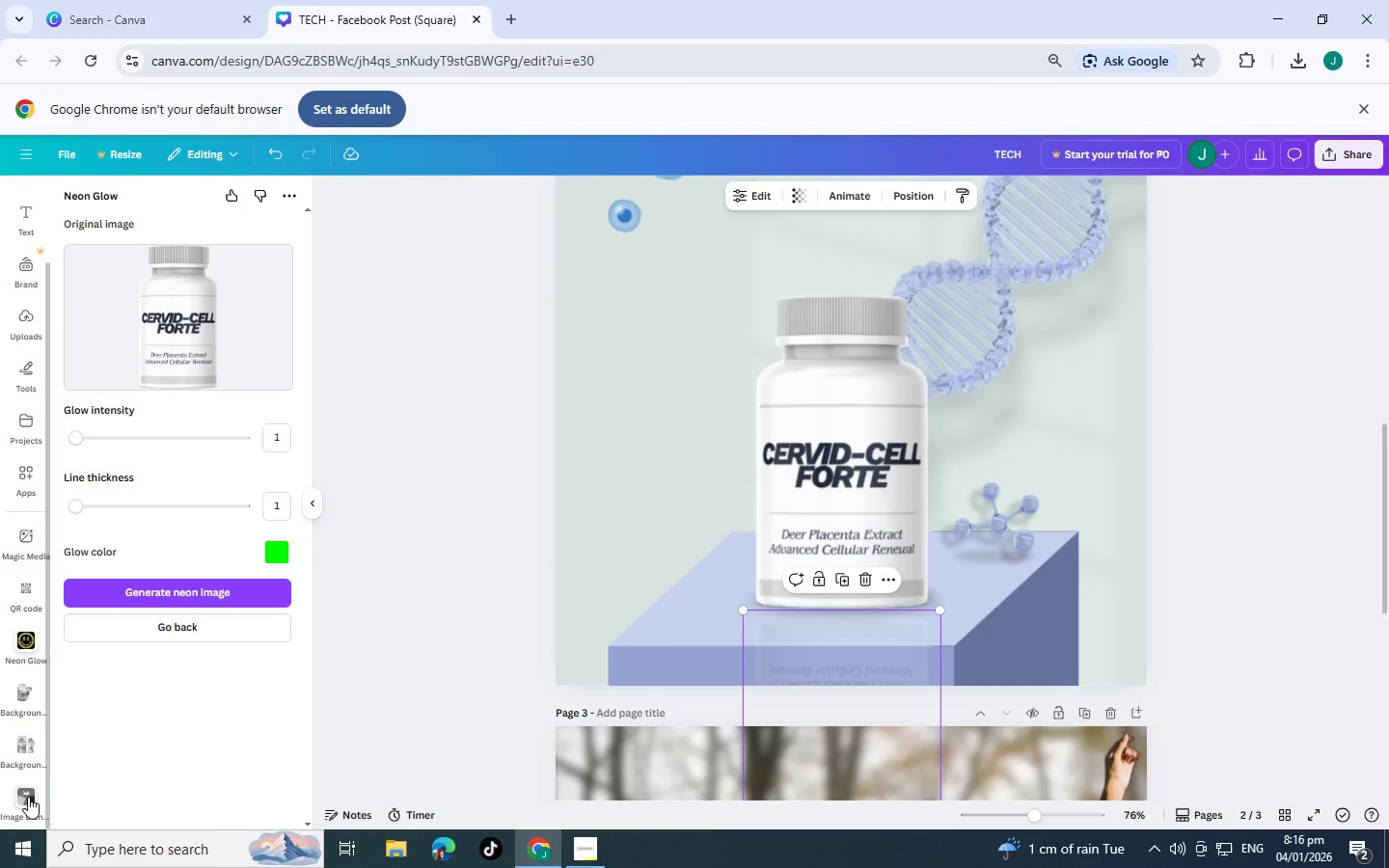 
left_click([28, 797])
 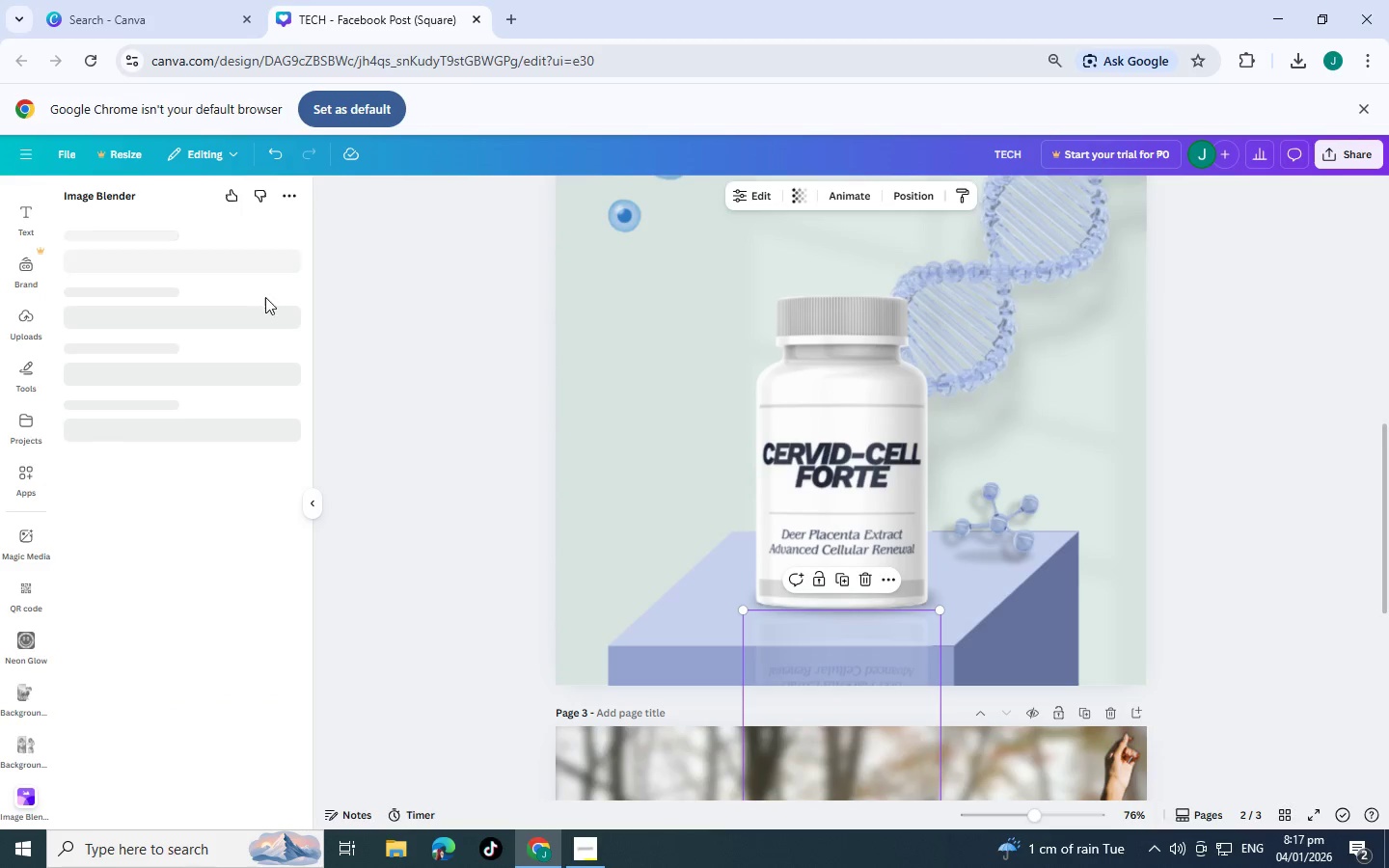 
mouse_move([103, 289])
 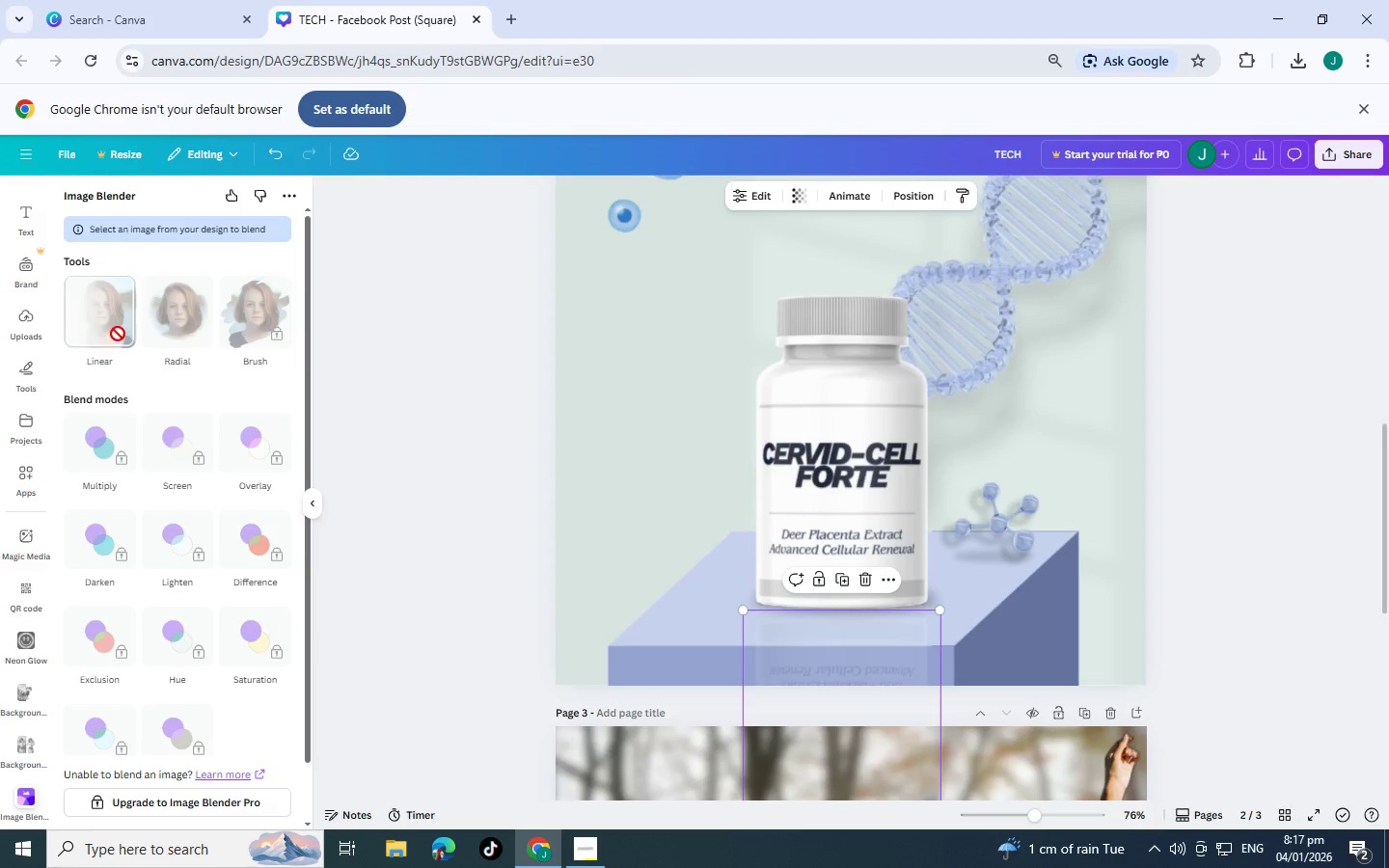 
left_click([114, 325])
 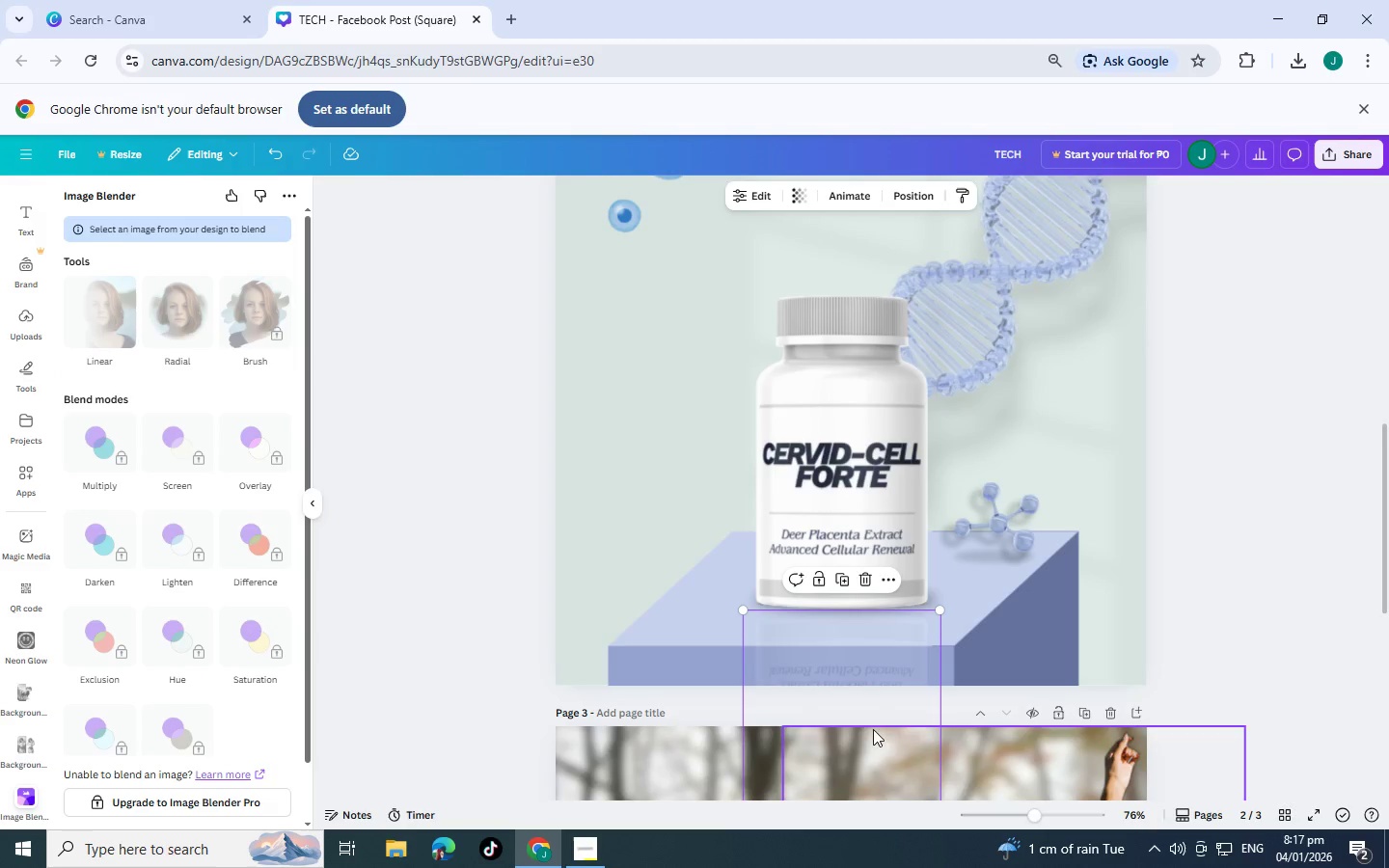 
left_click_drag(start_coordinate=[858, 653], to_coordinate=[821, 435])
 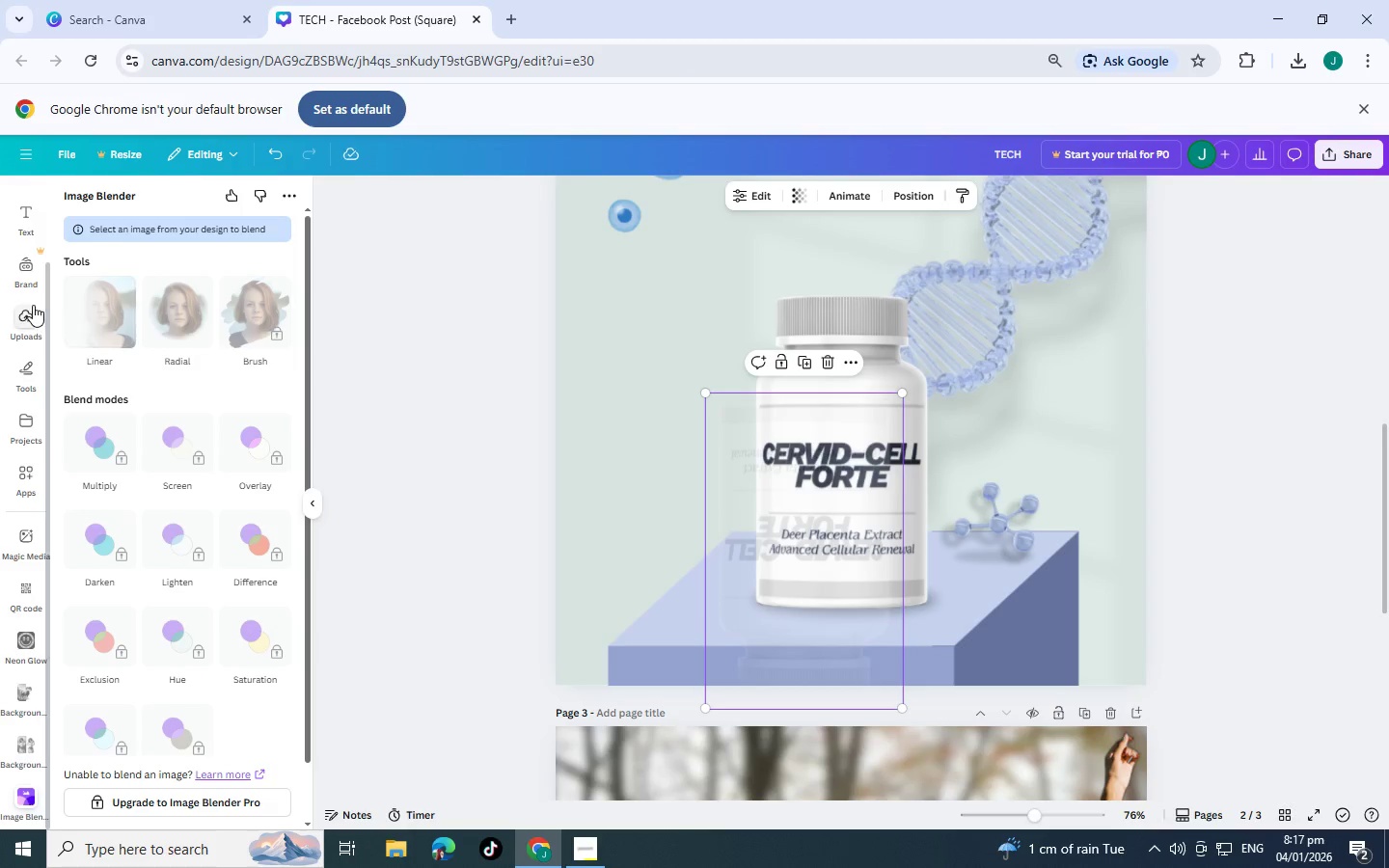 
left_click([111, 314])
 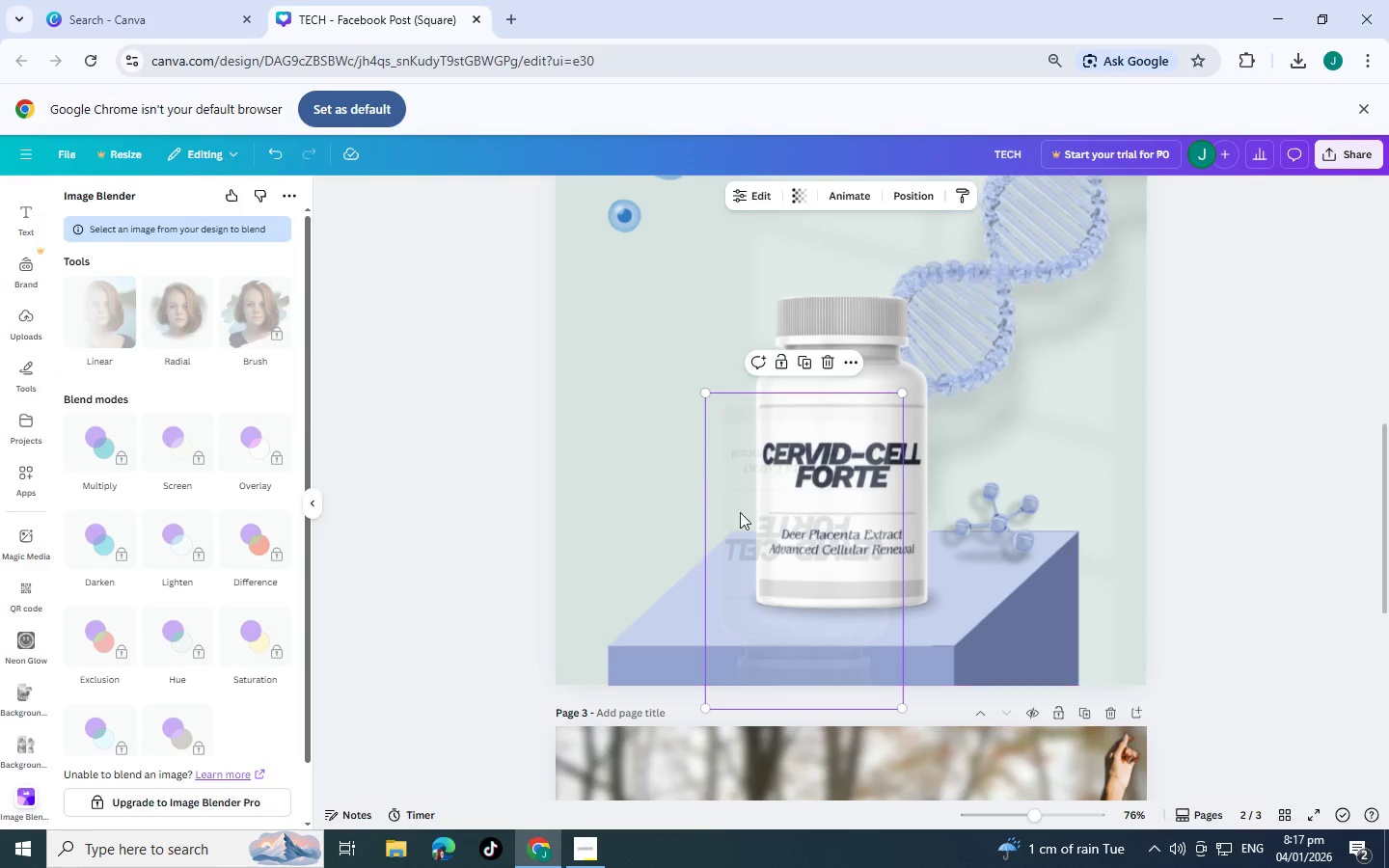 
left_click([764, 546])
 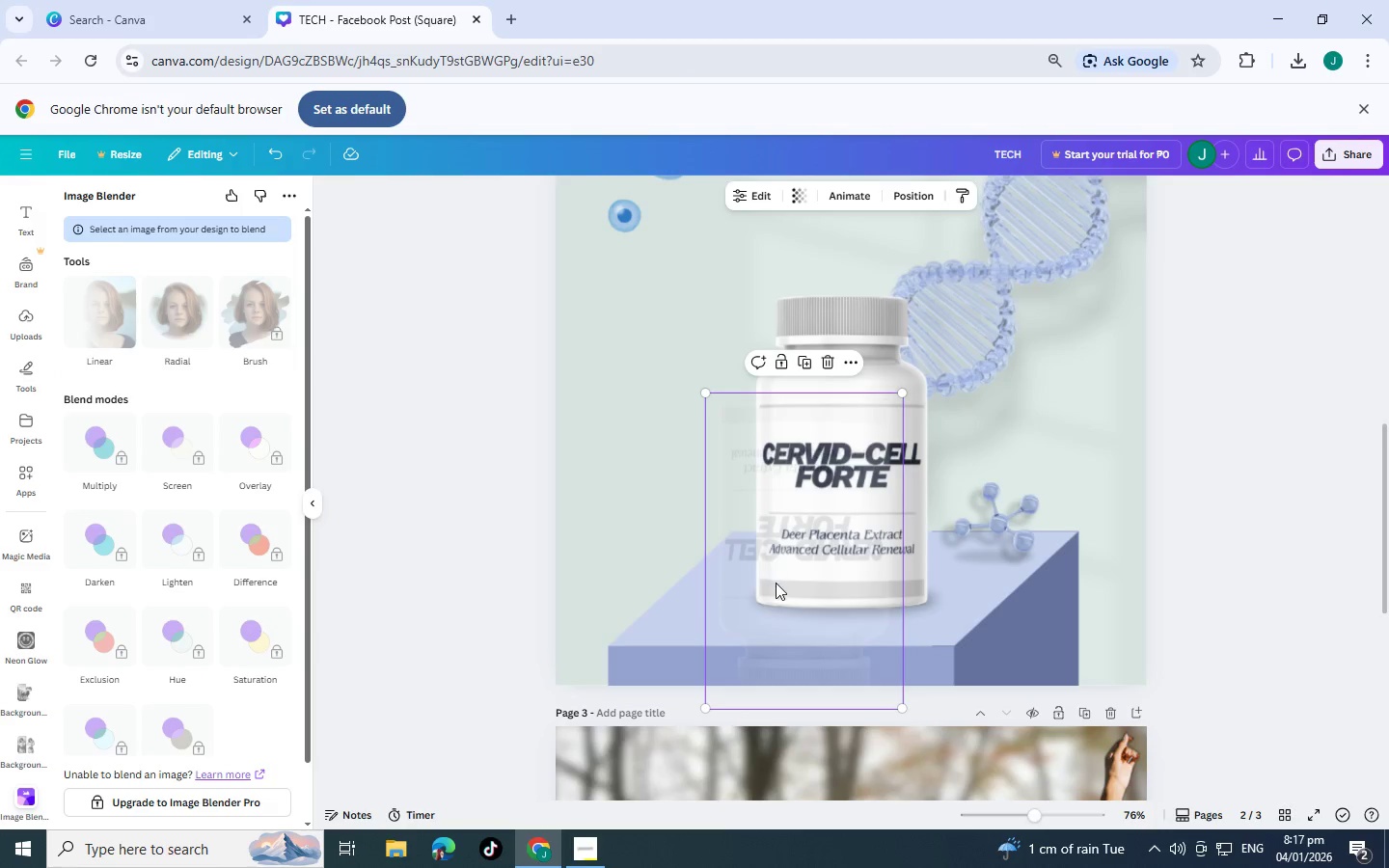 
left_click_drag(start_coordinate=[776, 583], to_coordinate=[670, 468])
 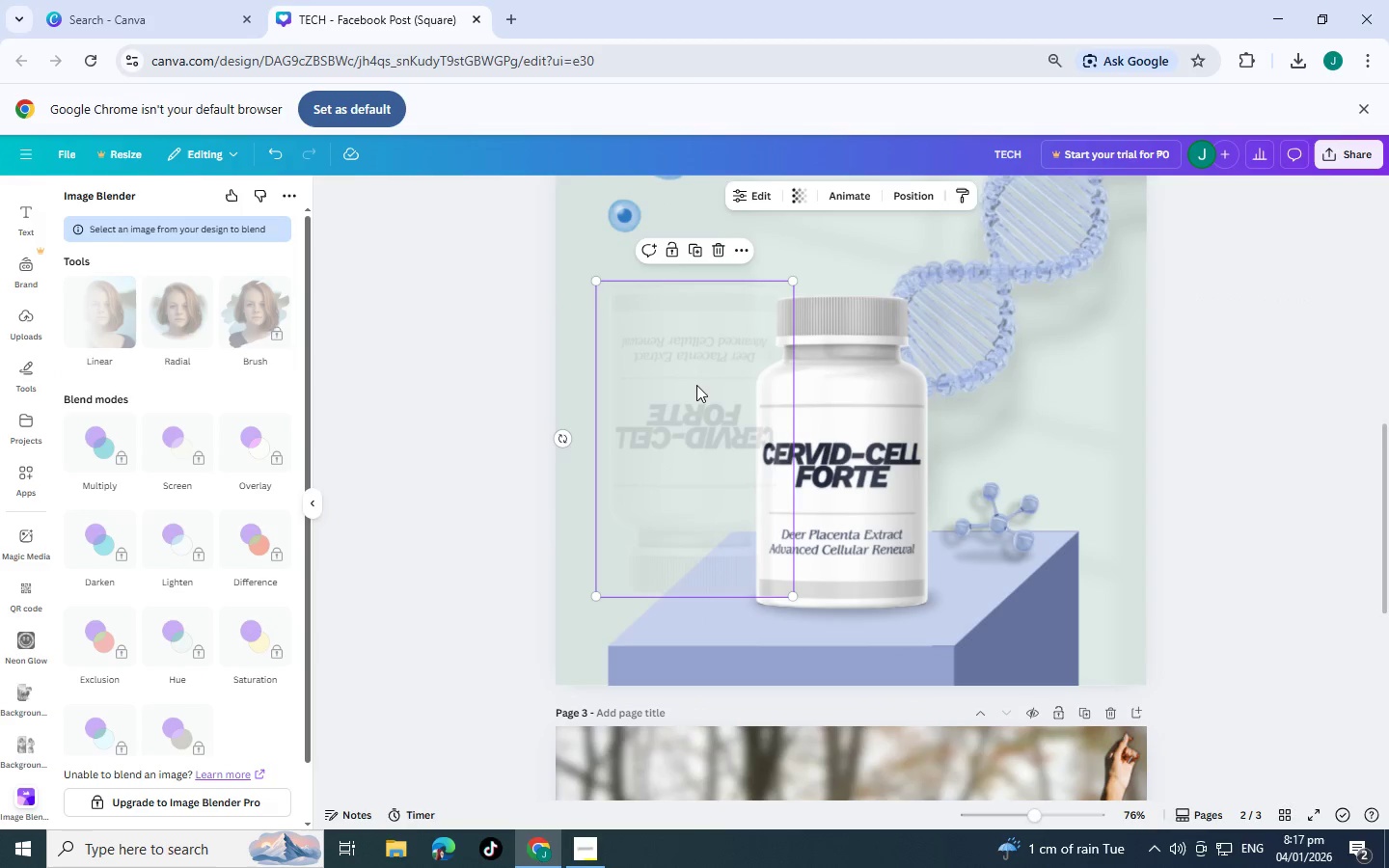 
left_click([697, 385])
 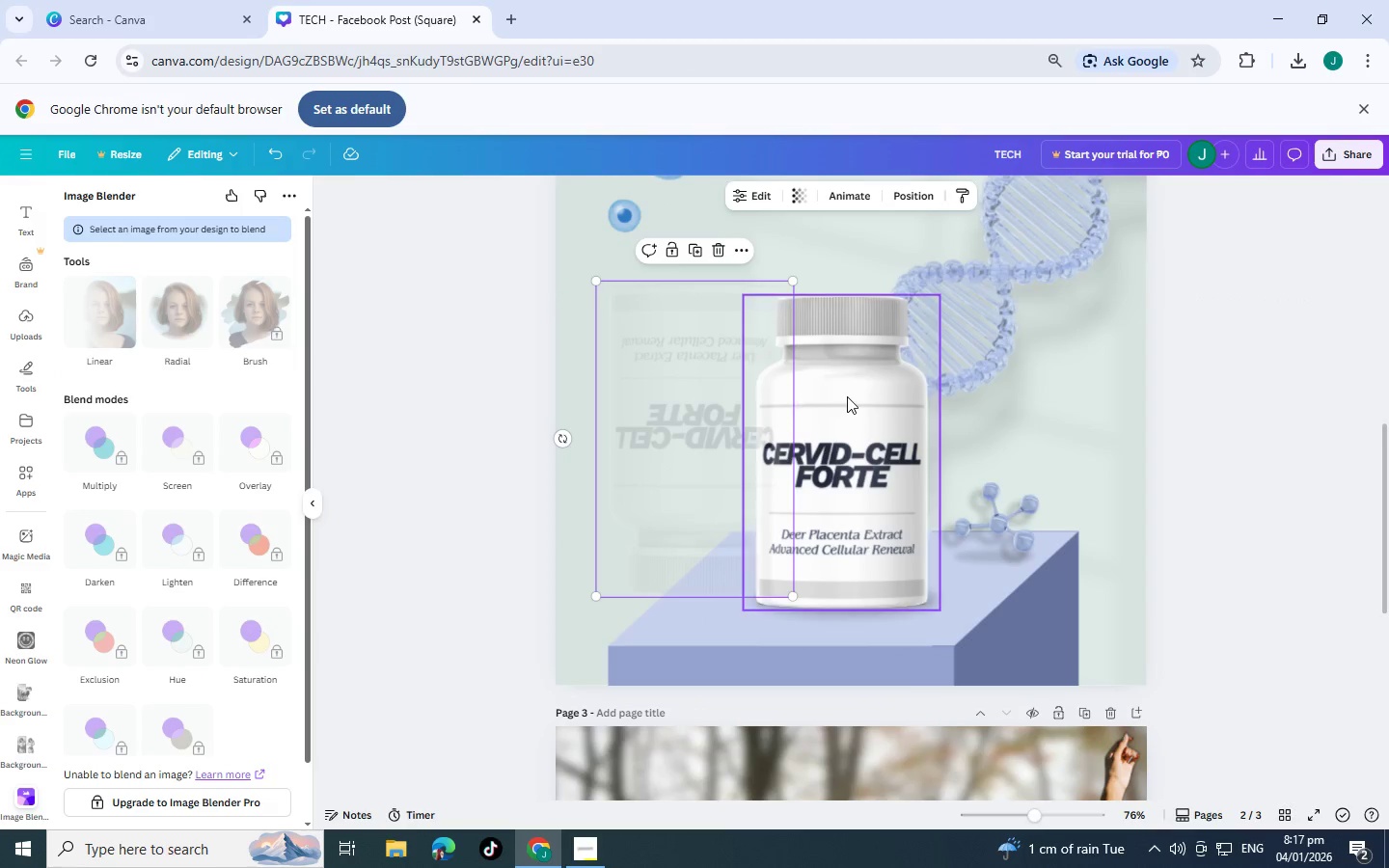 
left_click([847, 396])
 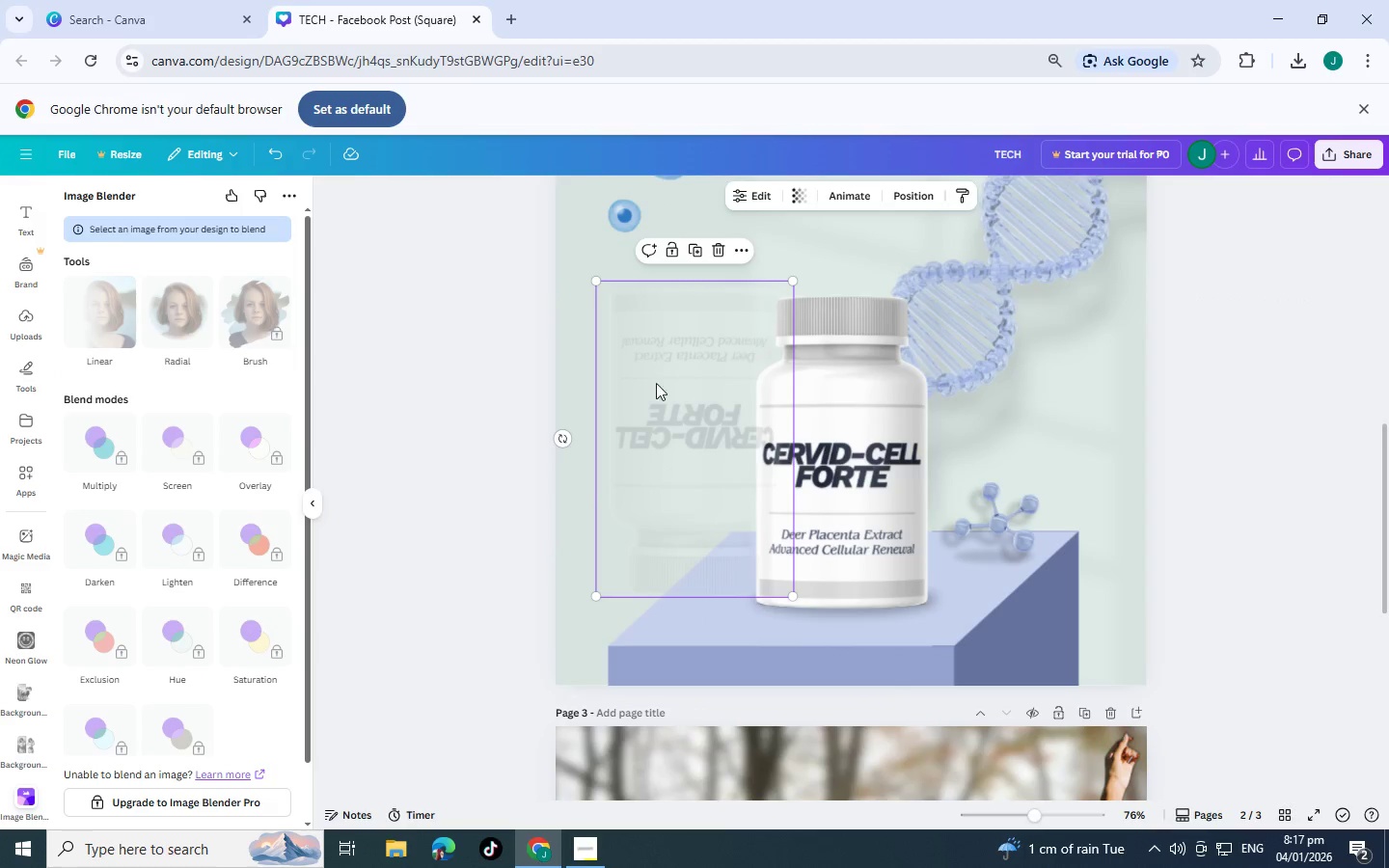 
double_click([998, 286])
 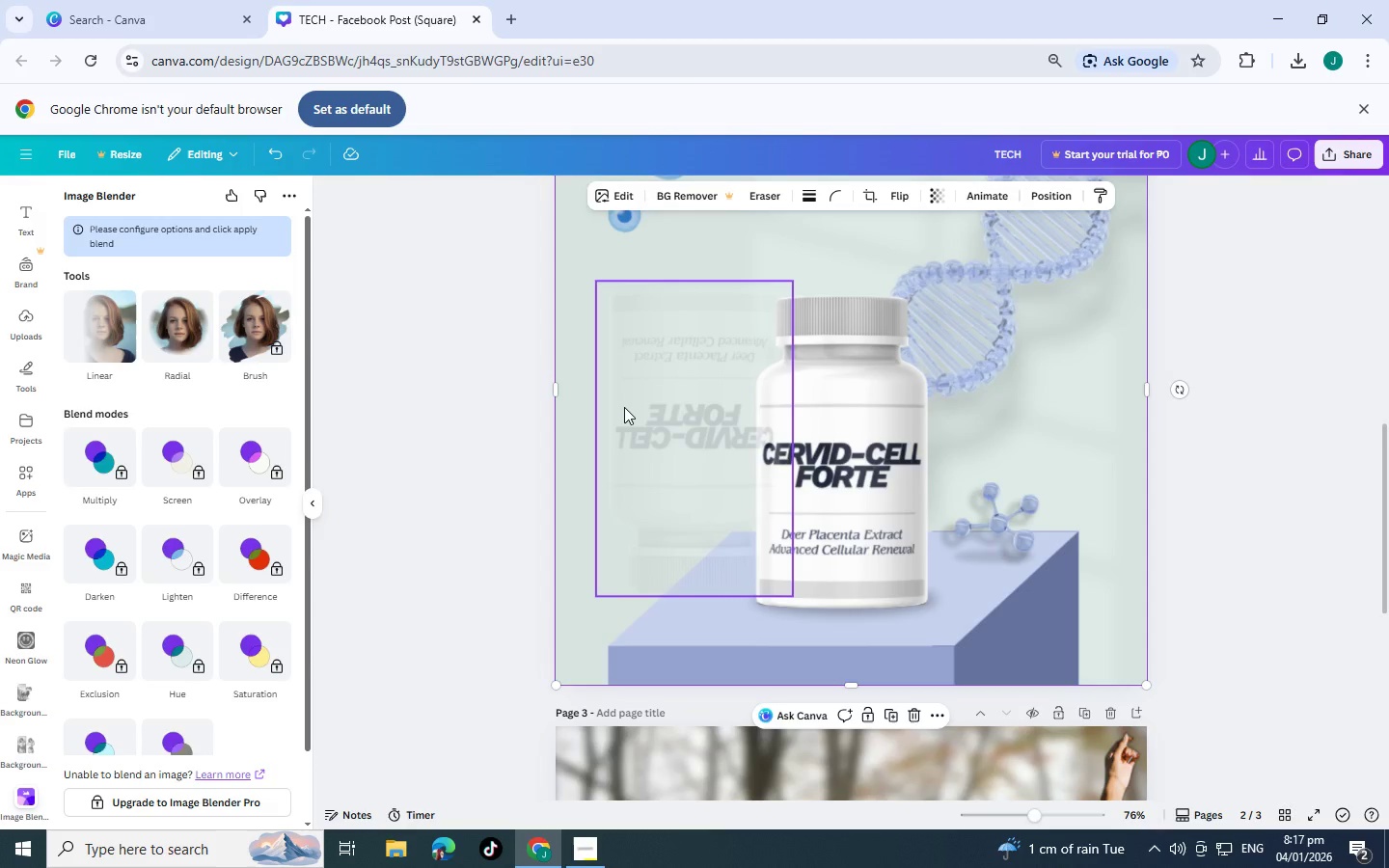 
left_click([624, 407])
 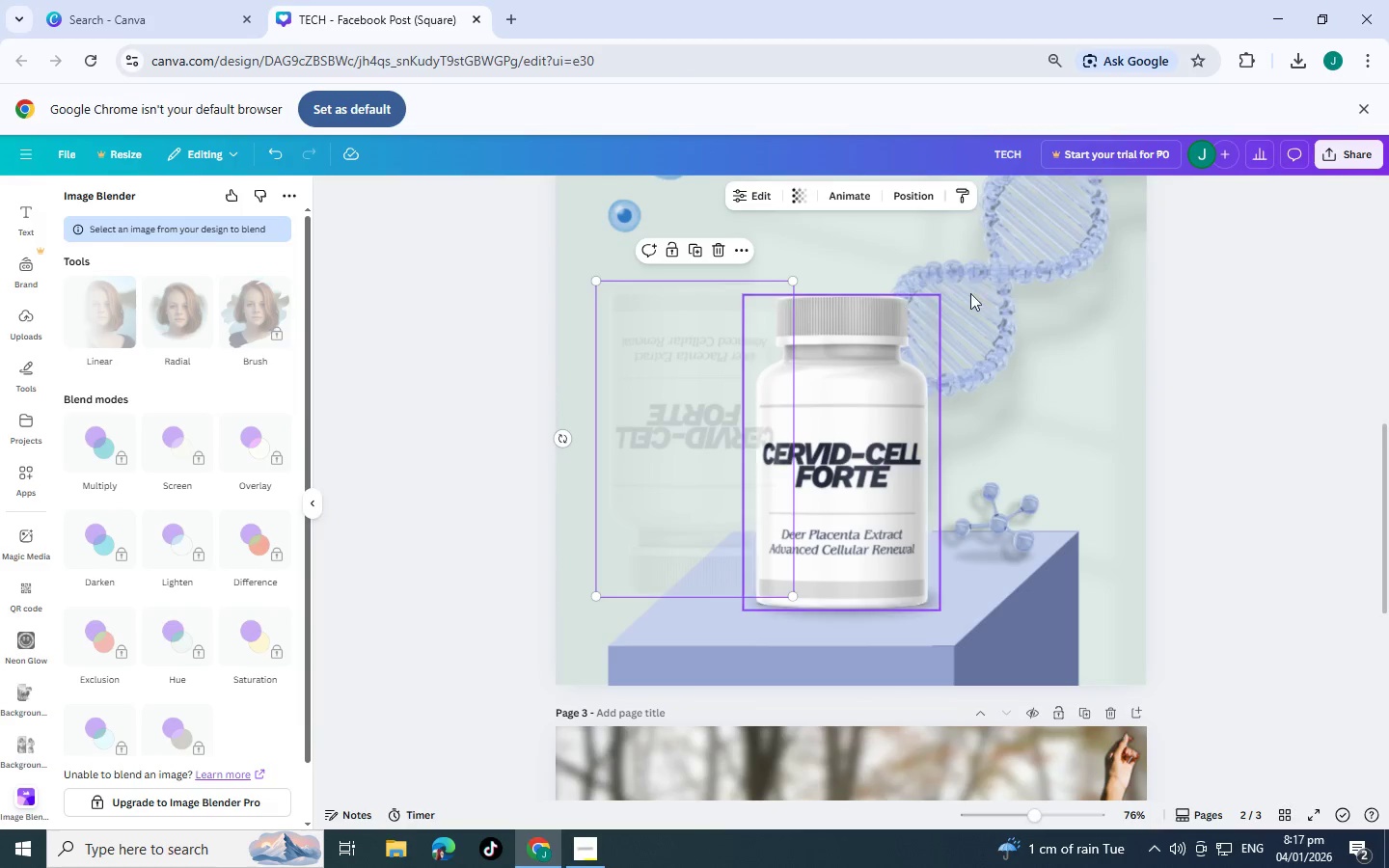 
left_click([1004, 286])
 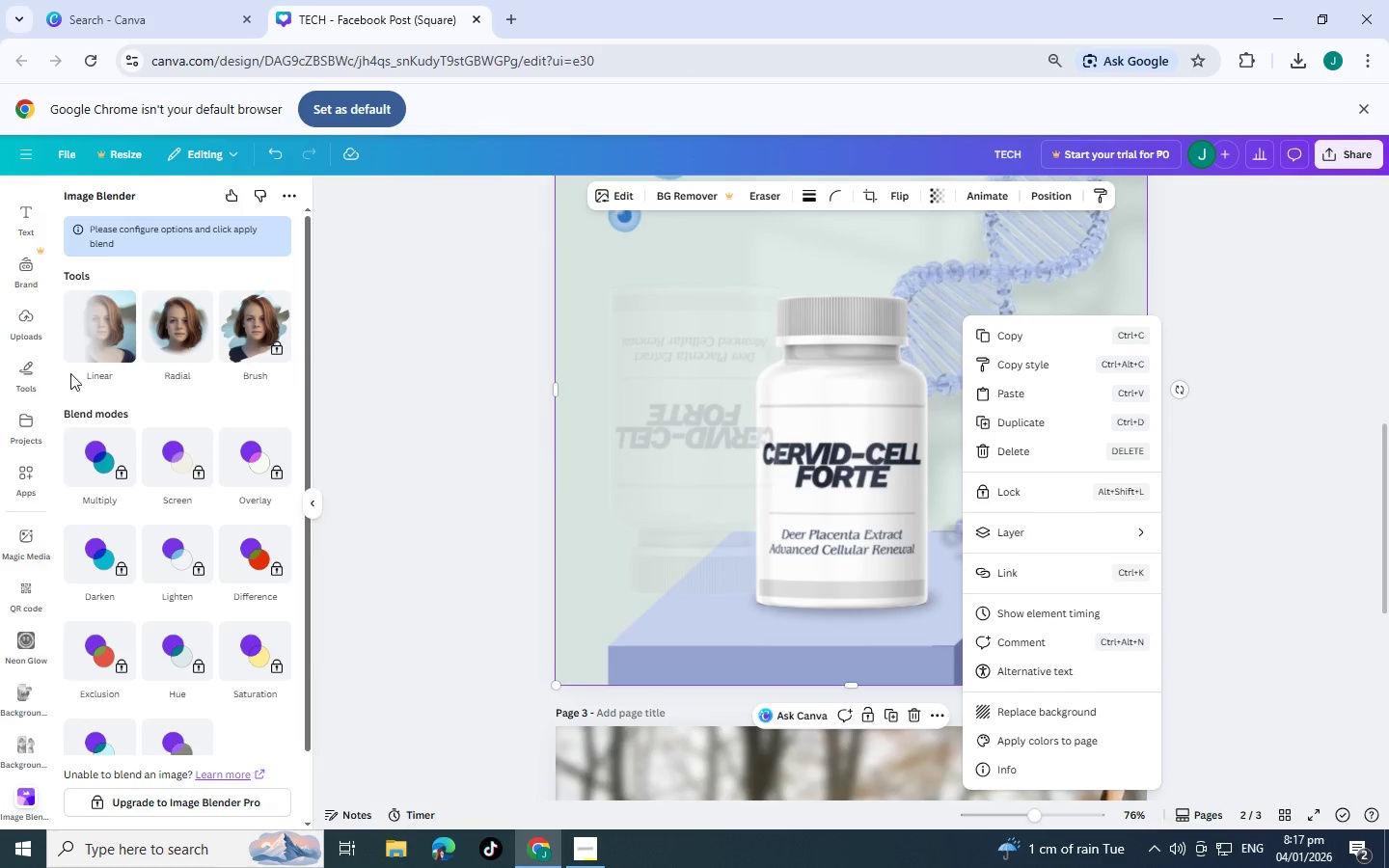 
left_click([91, 339])
 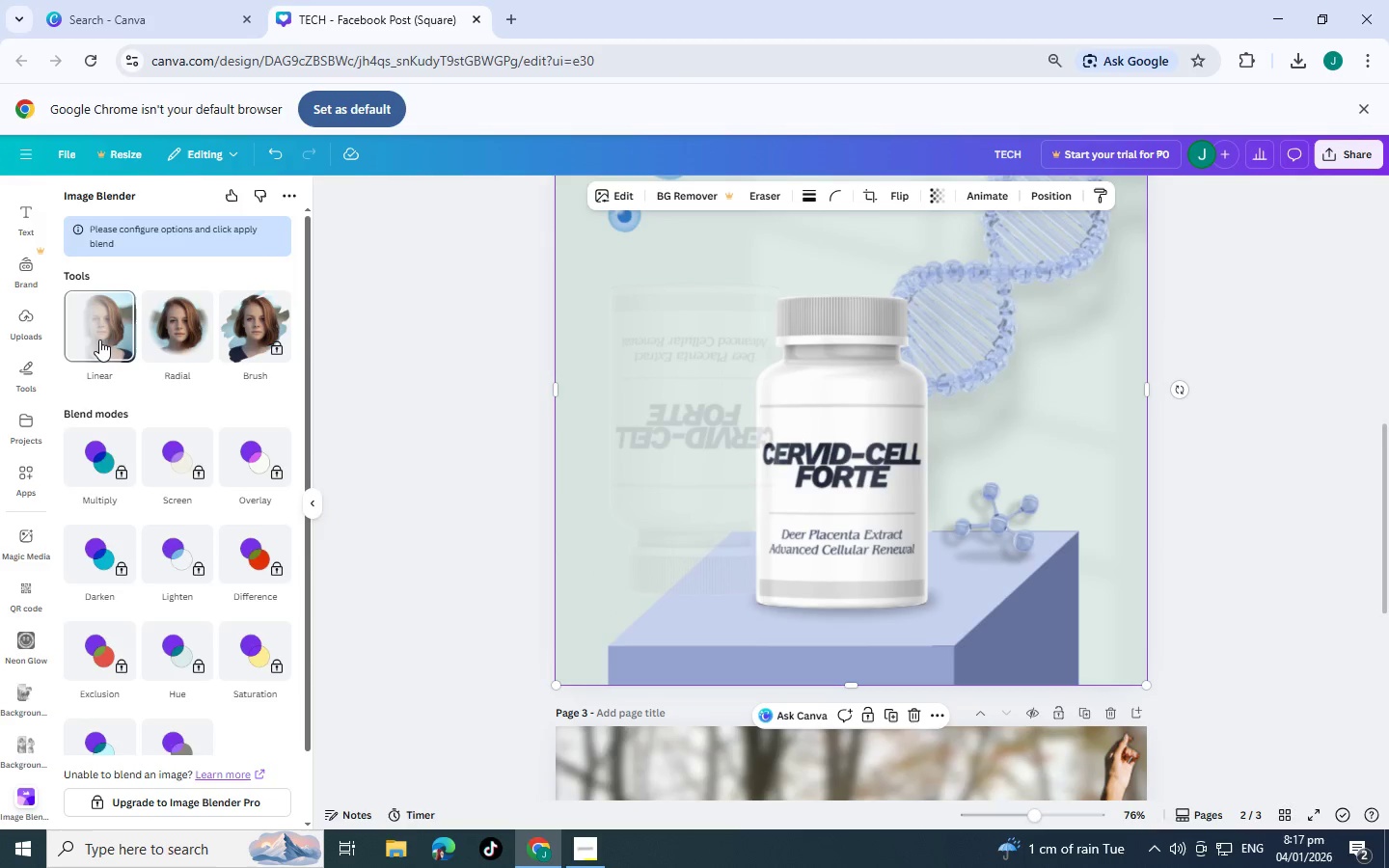 
left_click([102, 338])
 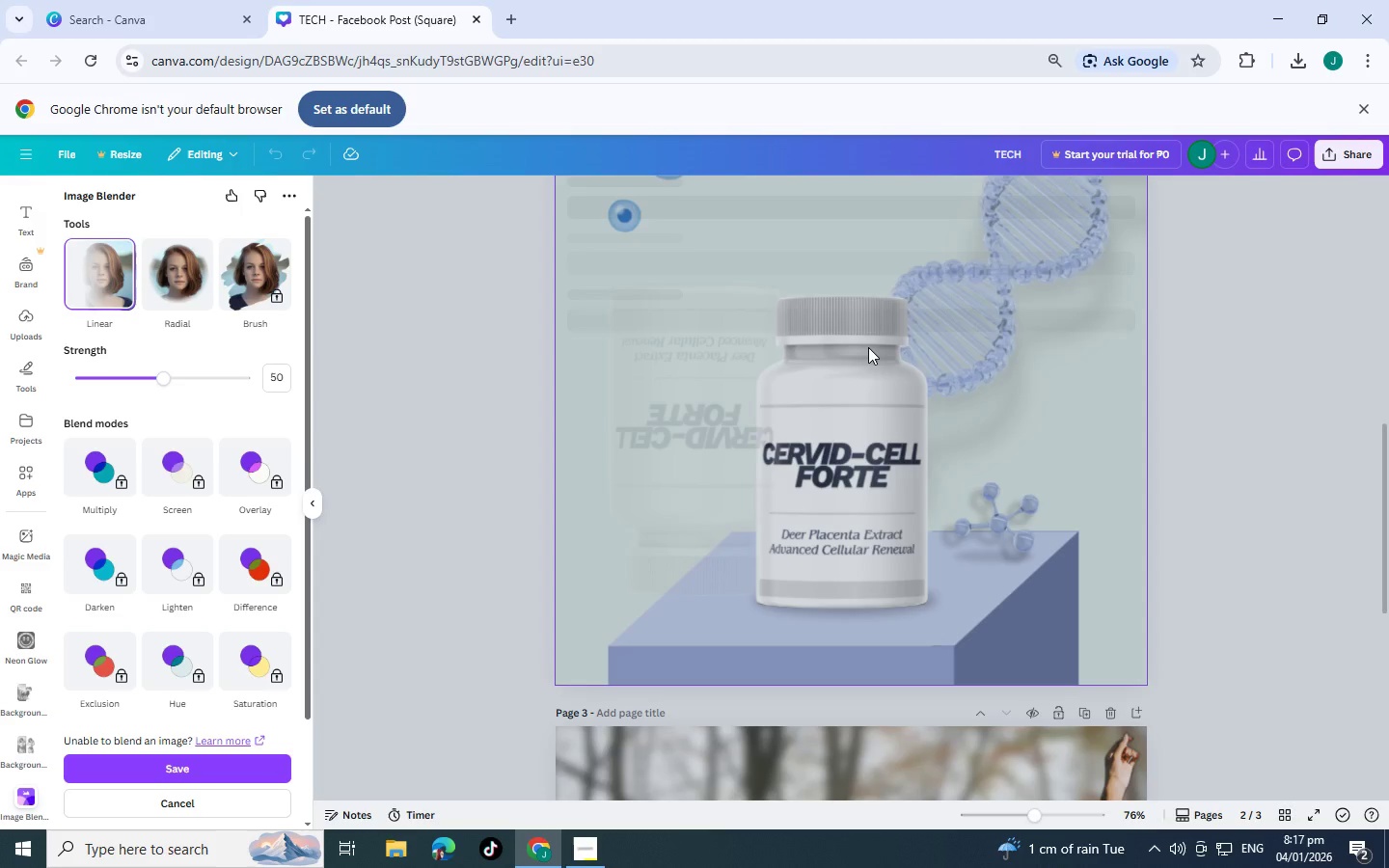 
scroll: coordinate [877, 428], scroll_direction: up, amount: 1.0
 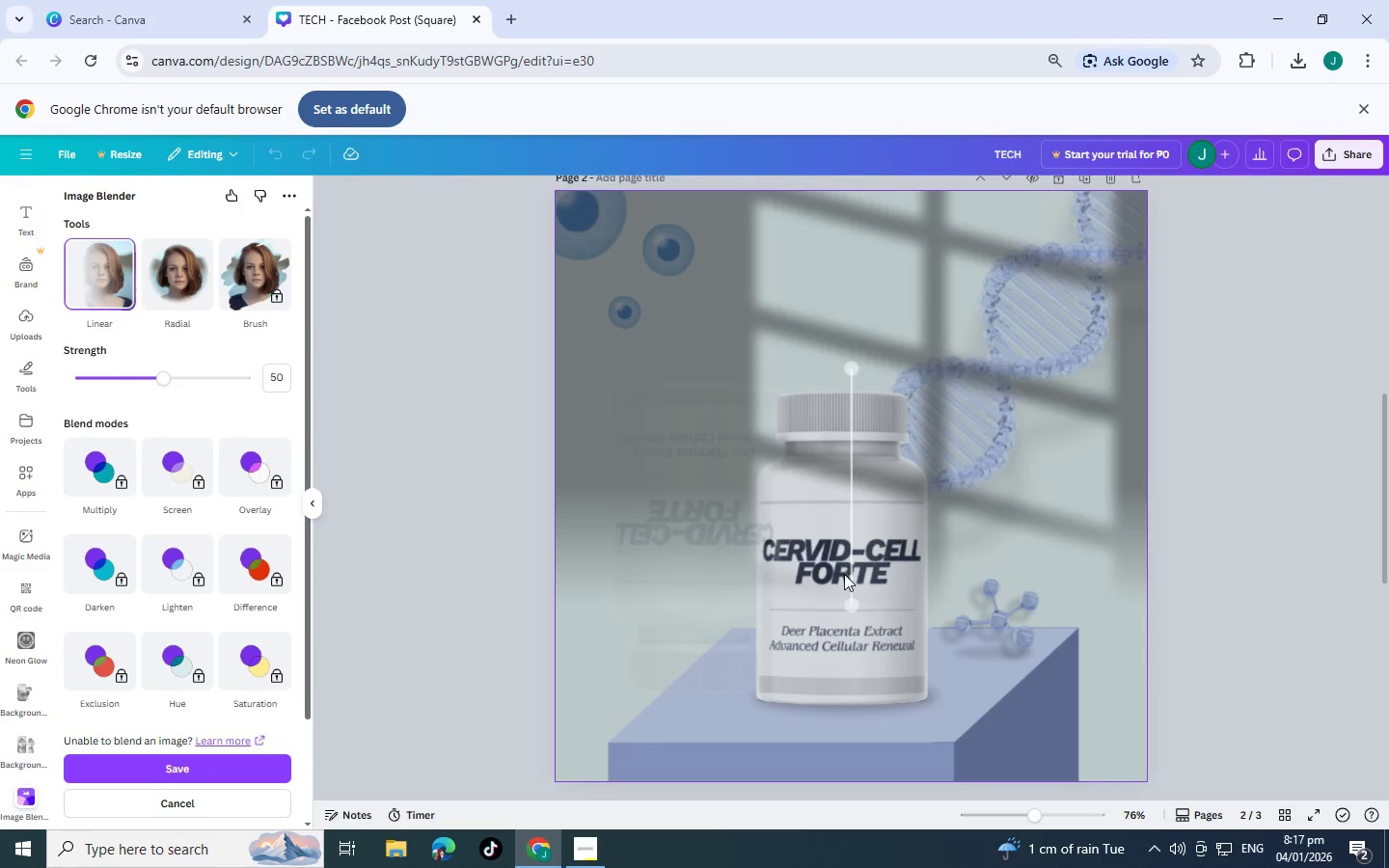 
left_click_drag(start_coordinate=[850, 609], to_coordinate=[817, 606])
 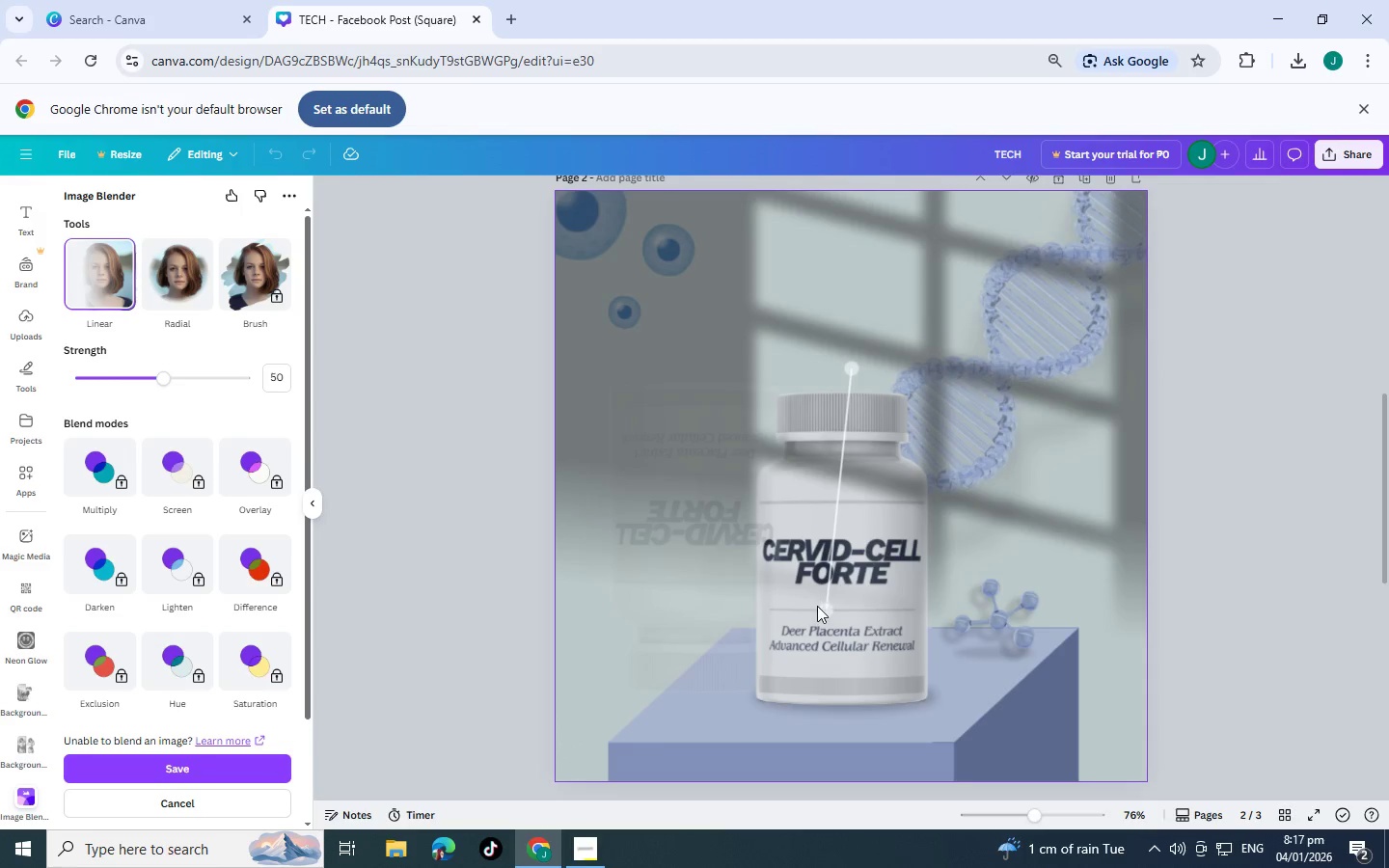 
key(Control+Z)
 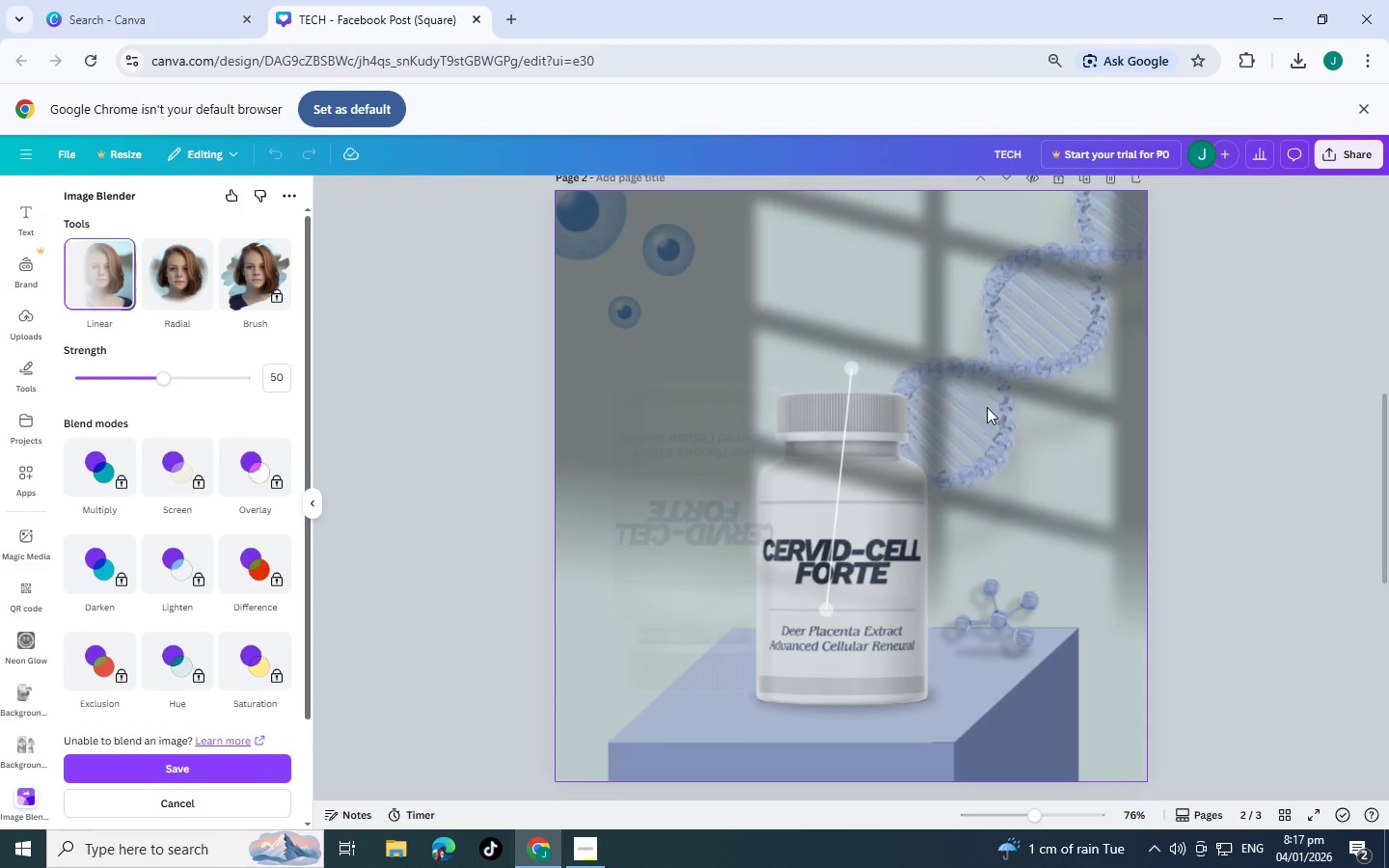 
key(Control+Z)
 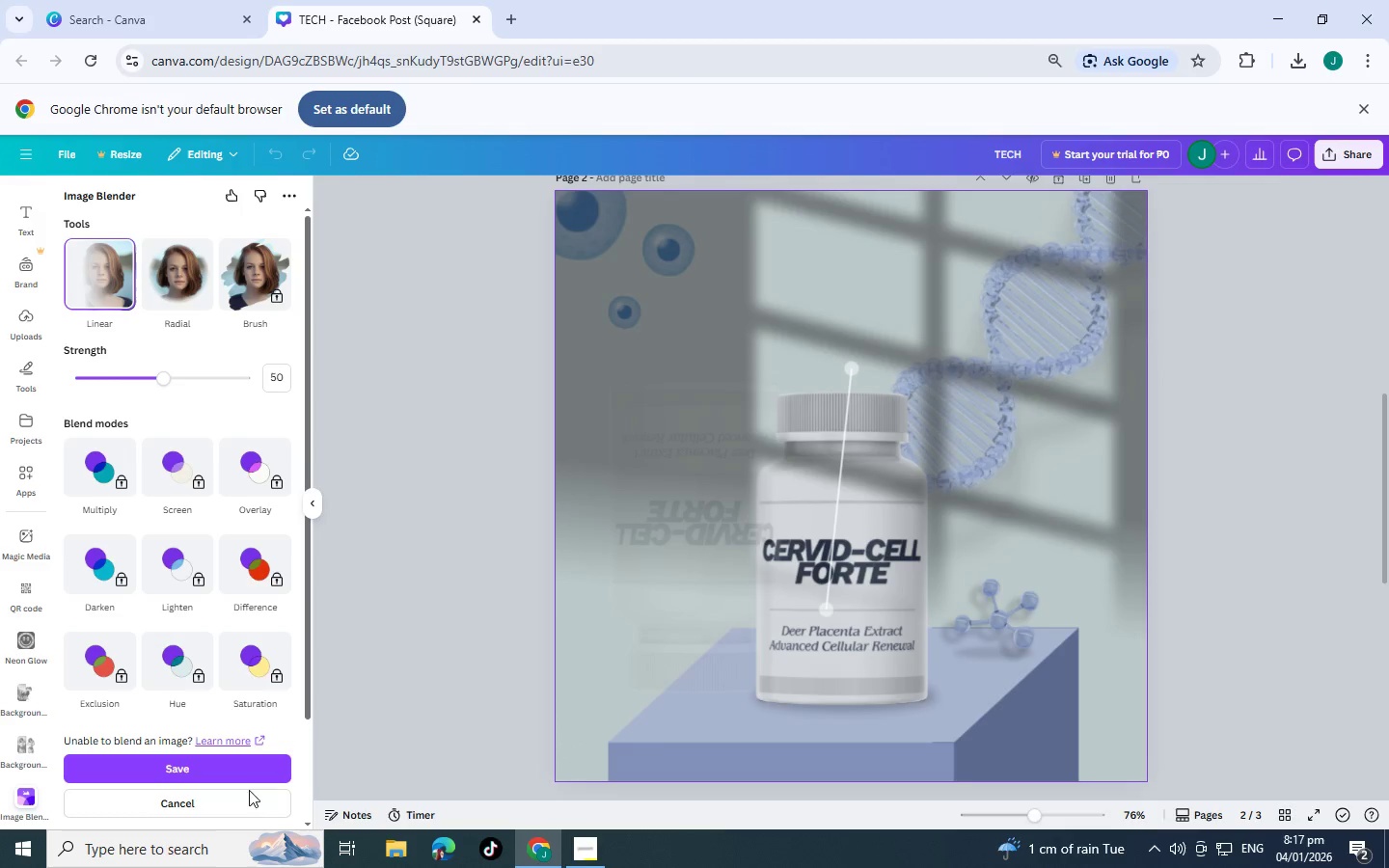 
left_click([205, 808])
 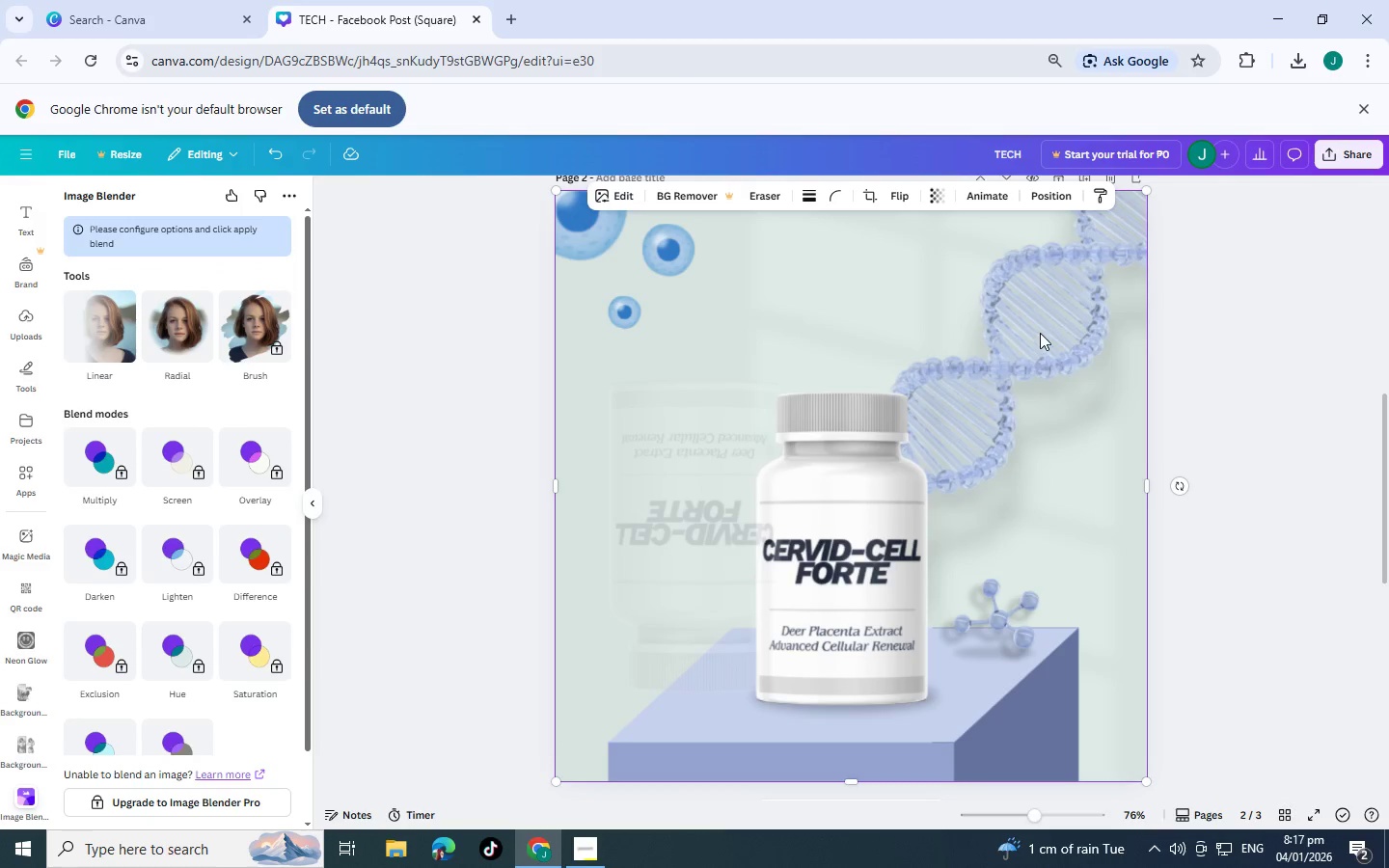 
left_click([1080, 311])
 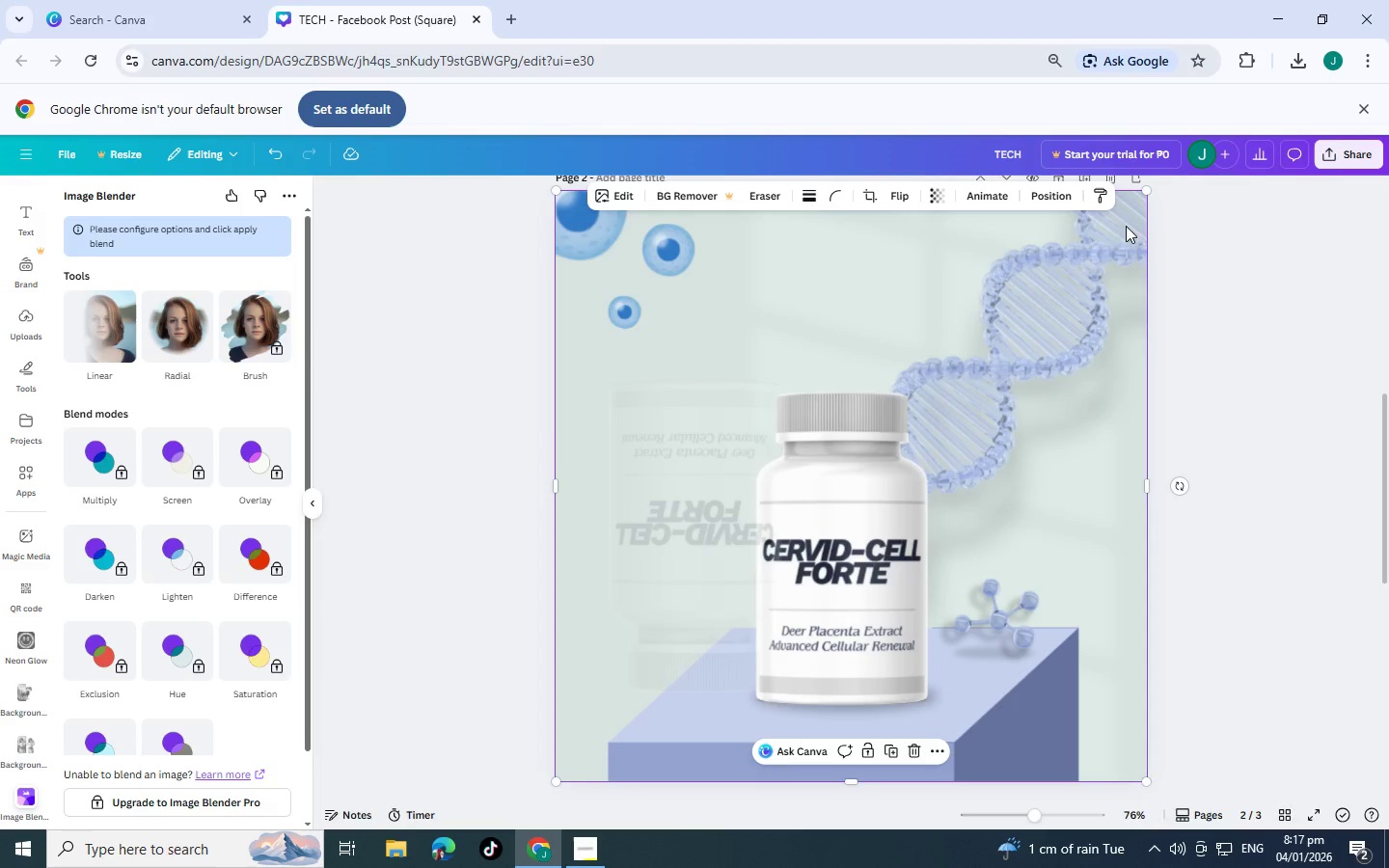 
left_click([1060, 195])
 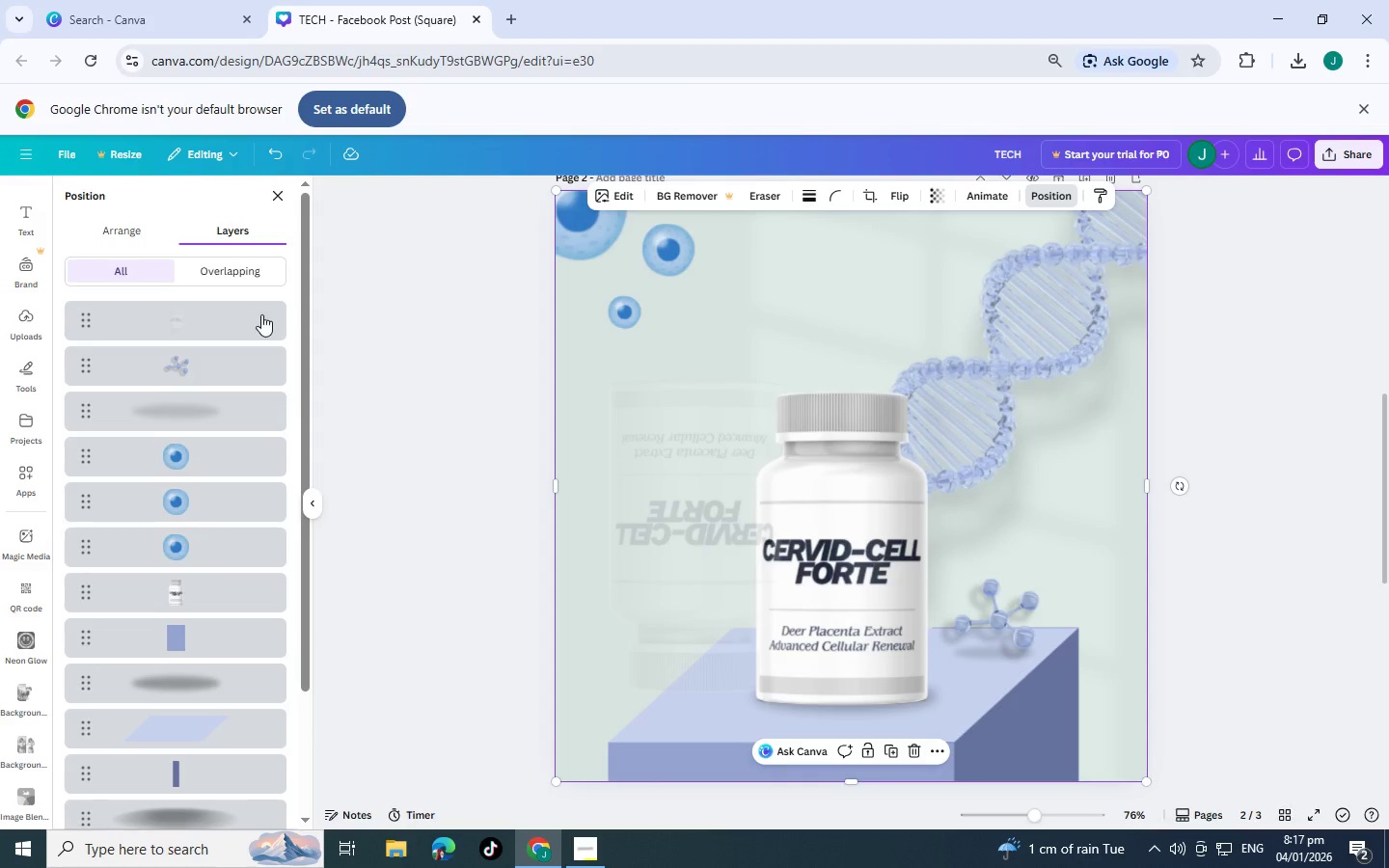 
scroll: coordinate [260, 569], scroll_direction: down, amount: 2.0
 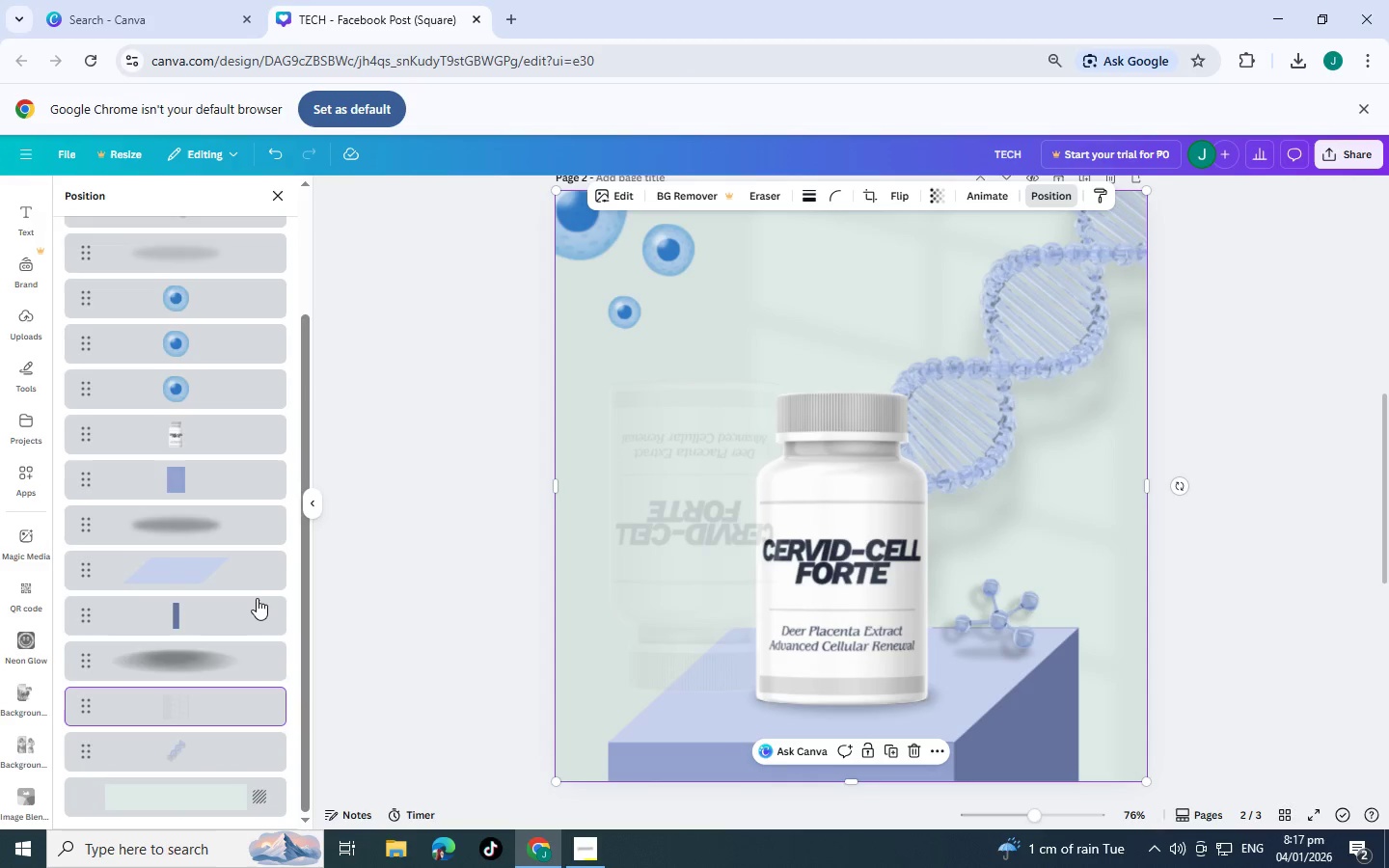 
scroll: coordinate [254, 598], scroll_direction: up, amount: 1.0
 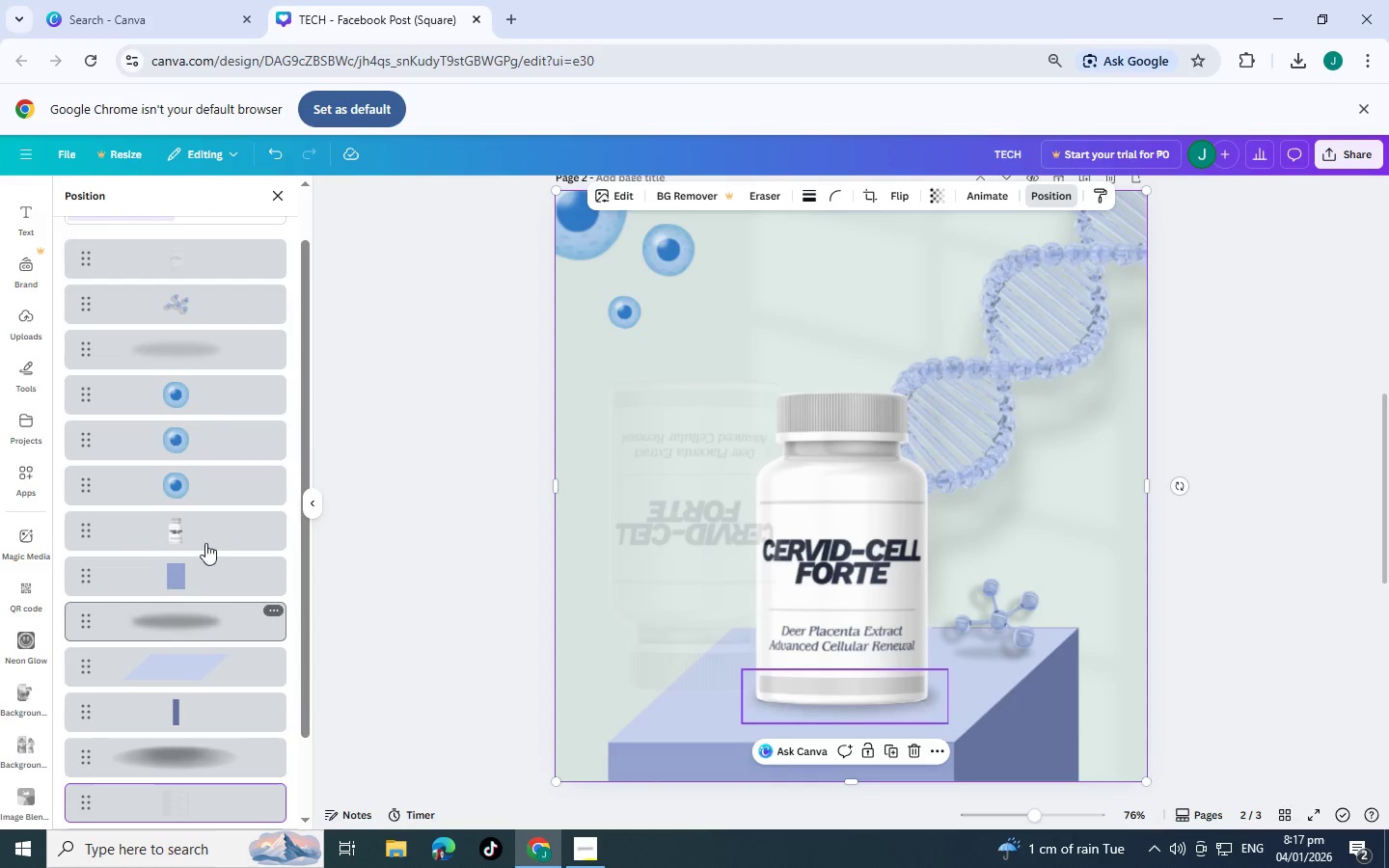 
scroll: coordinate [206, 573], scroll_direction: down, amount: 5.0
 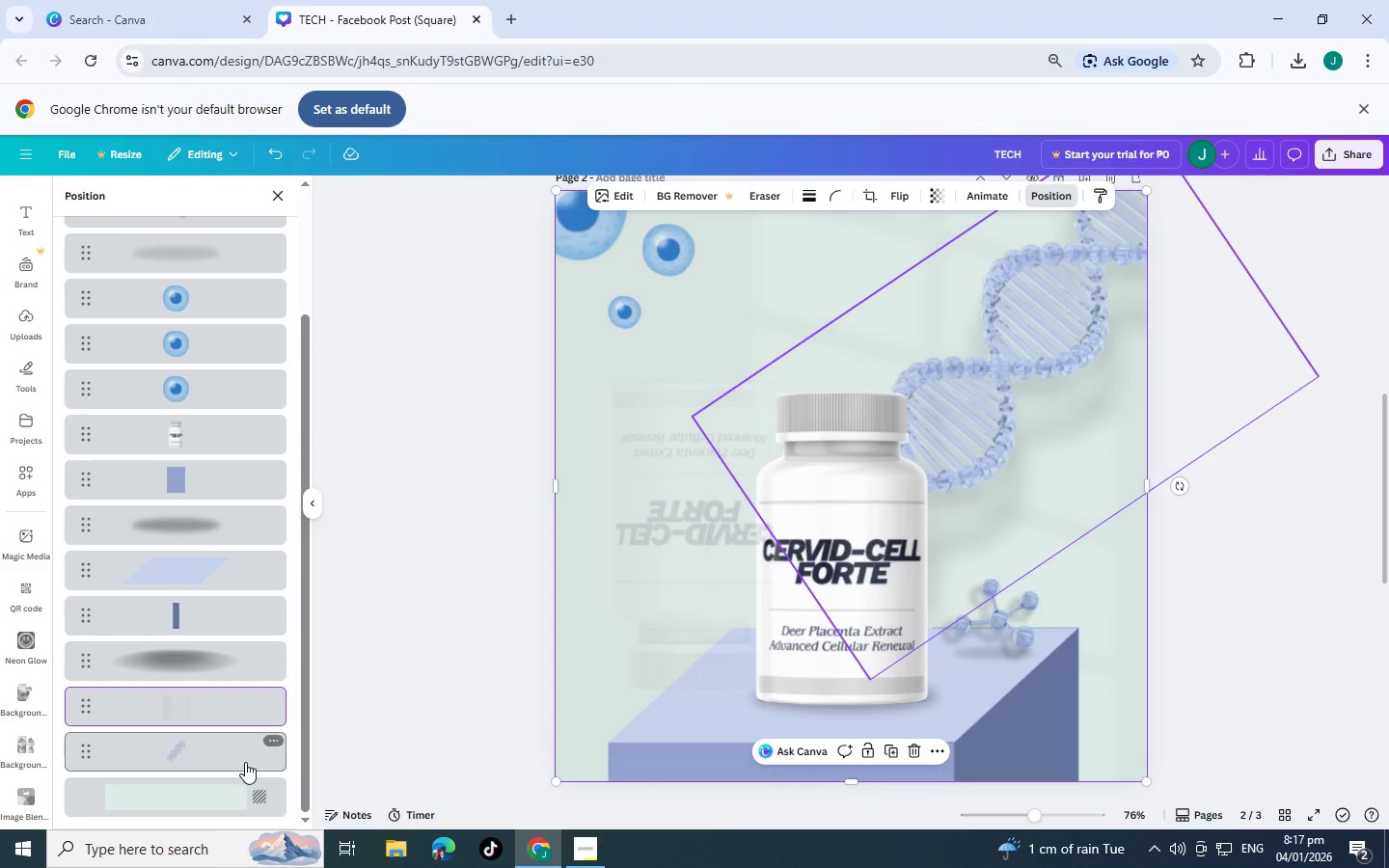 
left_click([245, 762])
 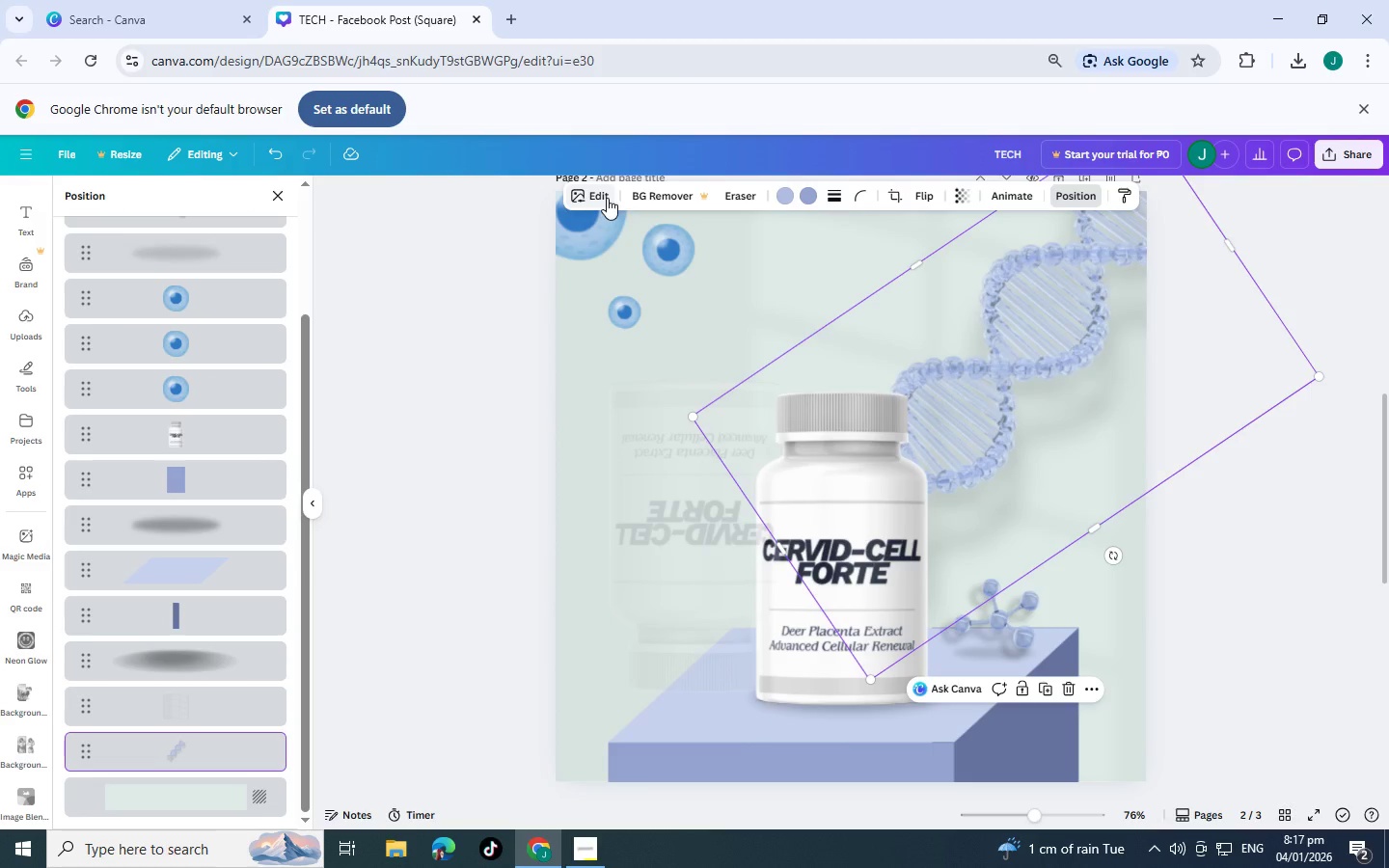 
left_click([313, 502])
 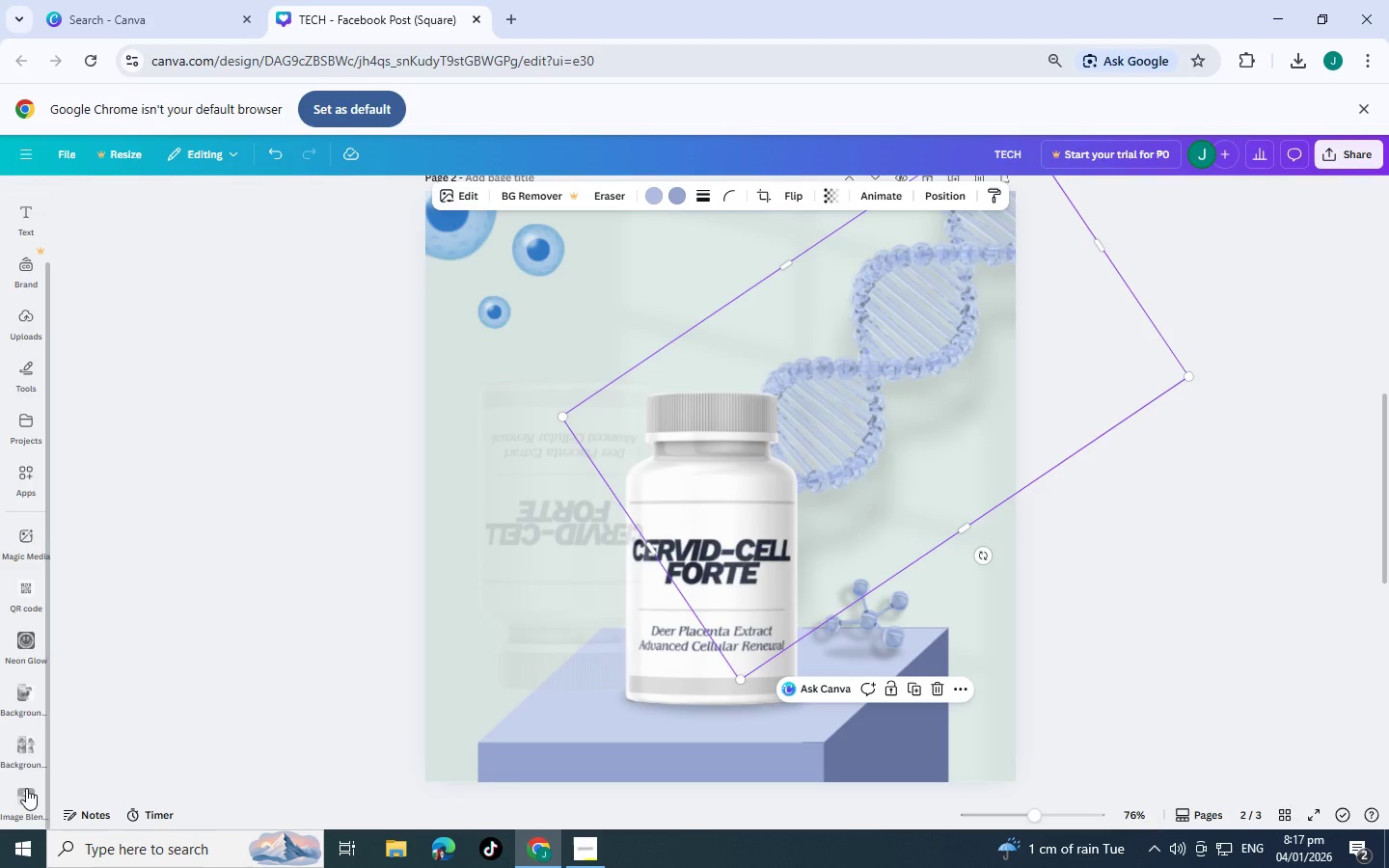 
left_click([33, 794])
 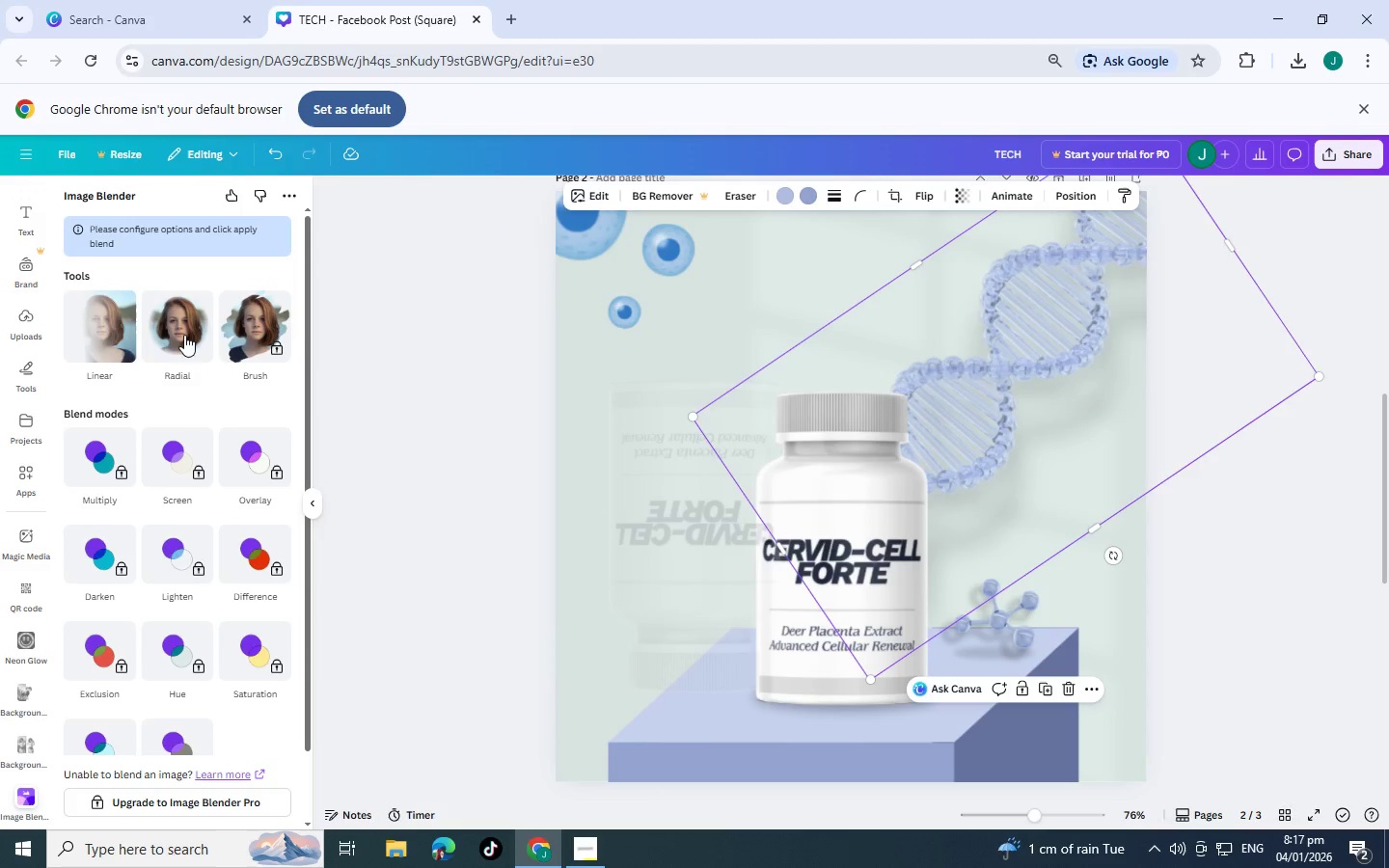 
left_click([103, 313])
 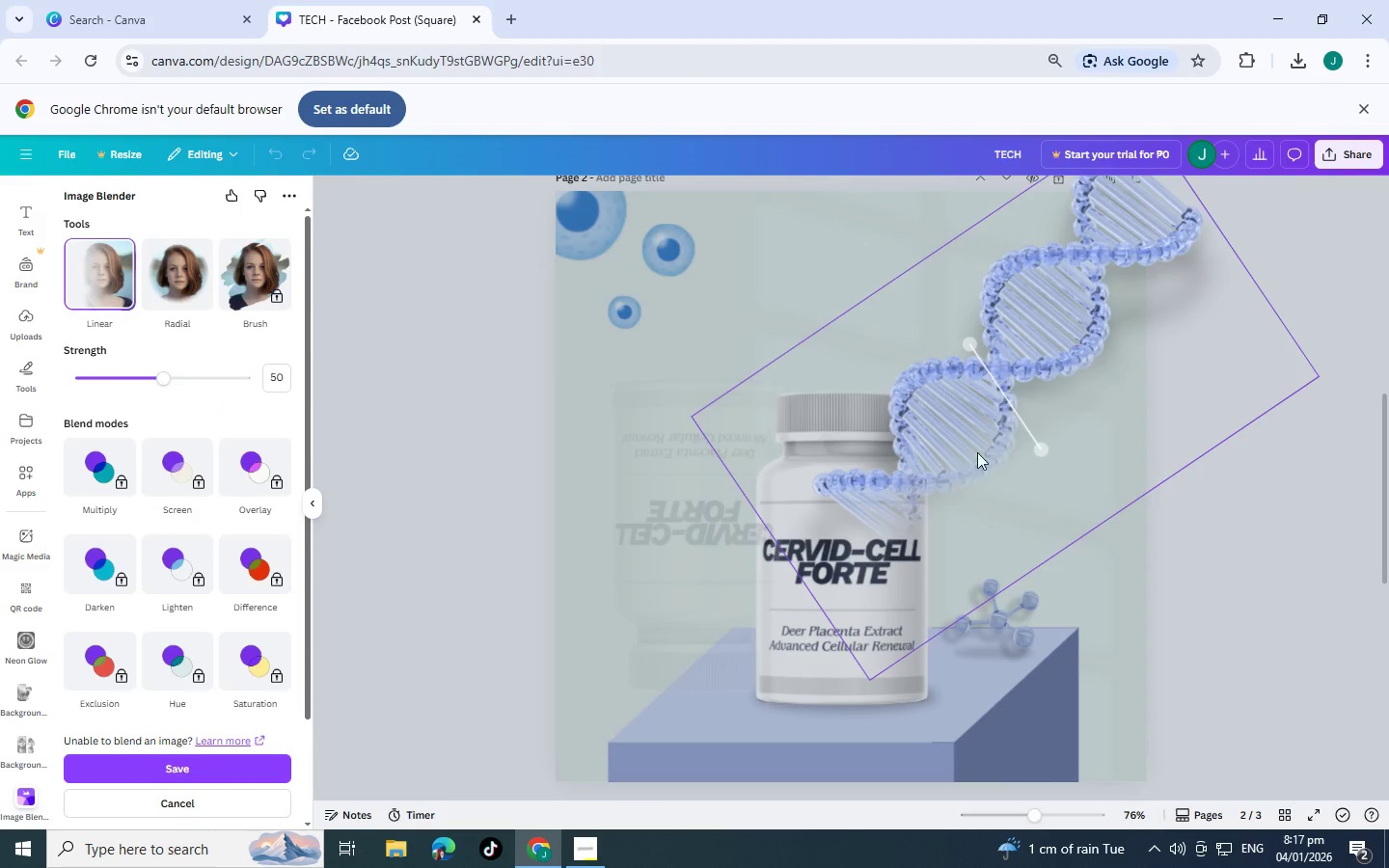 
left_click_drag(start_coordinate=[1020, 413], to_coordinate=[990, 453])
 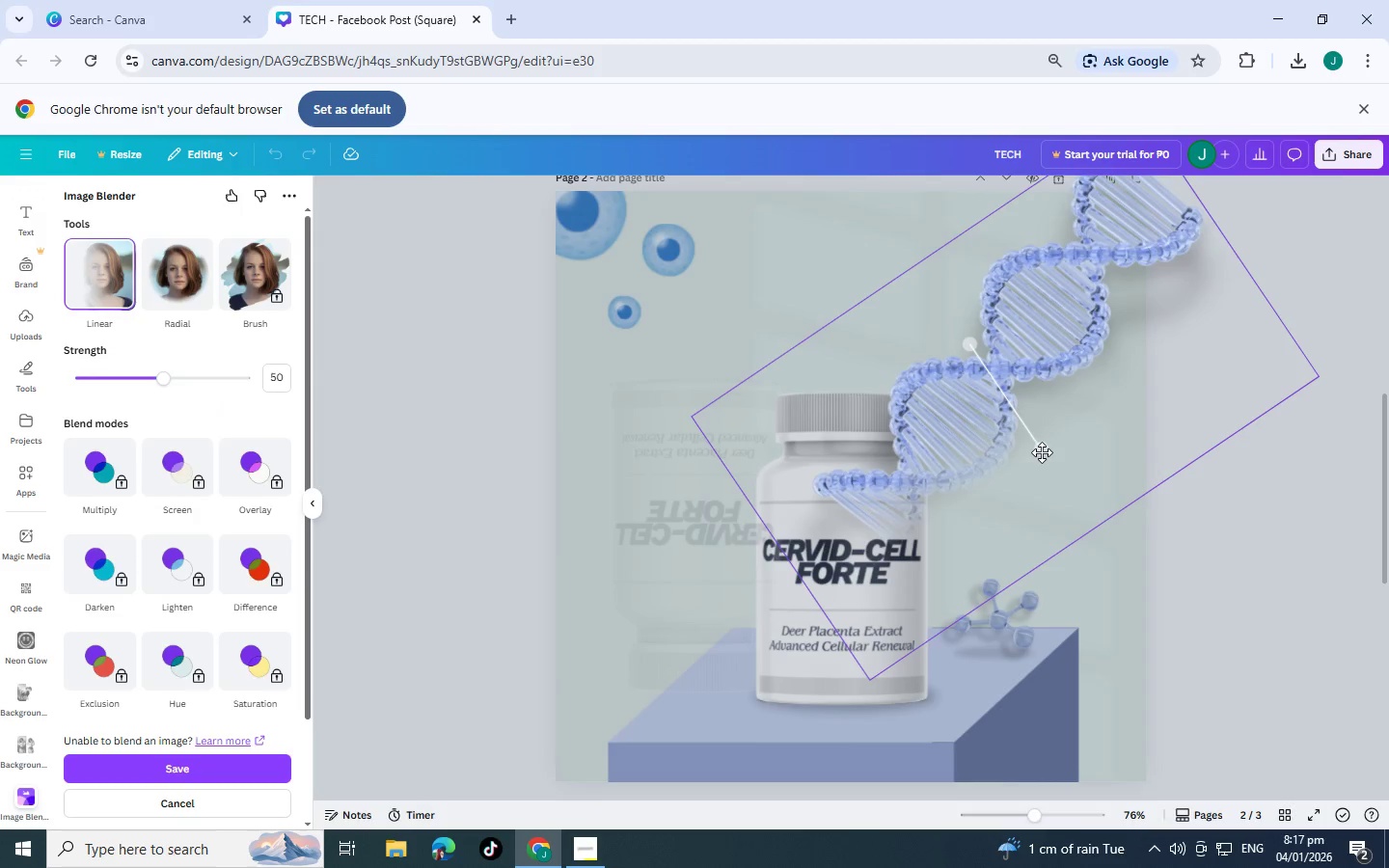 
left_click_drag(start_coordinate=[1036, 446], to_coordinate=[1120, 381])
 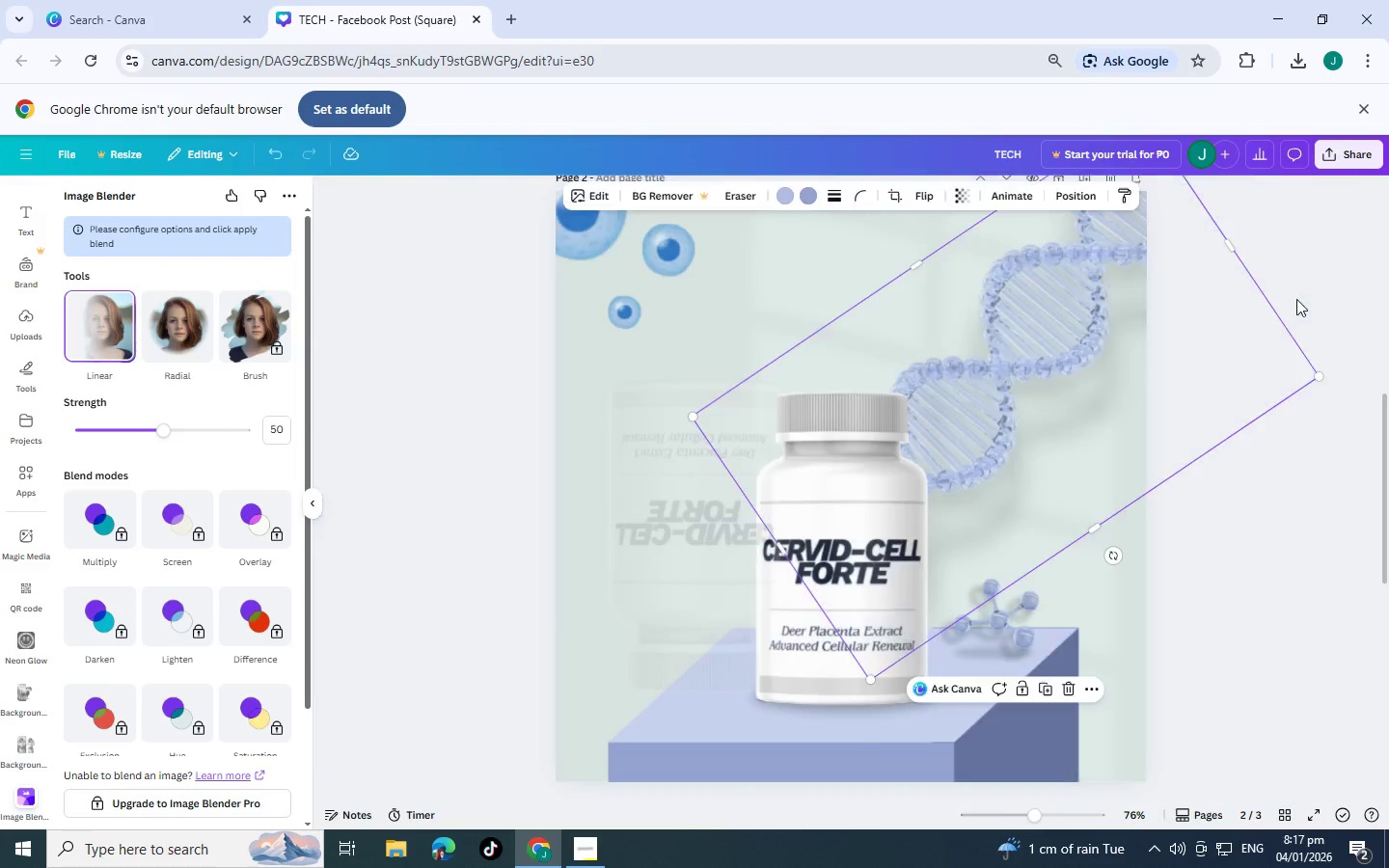 
double_click([1296, 299])
 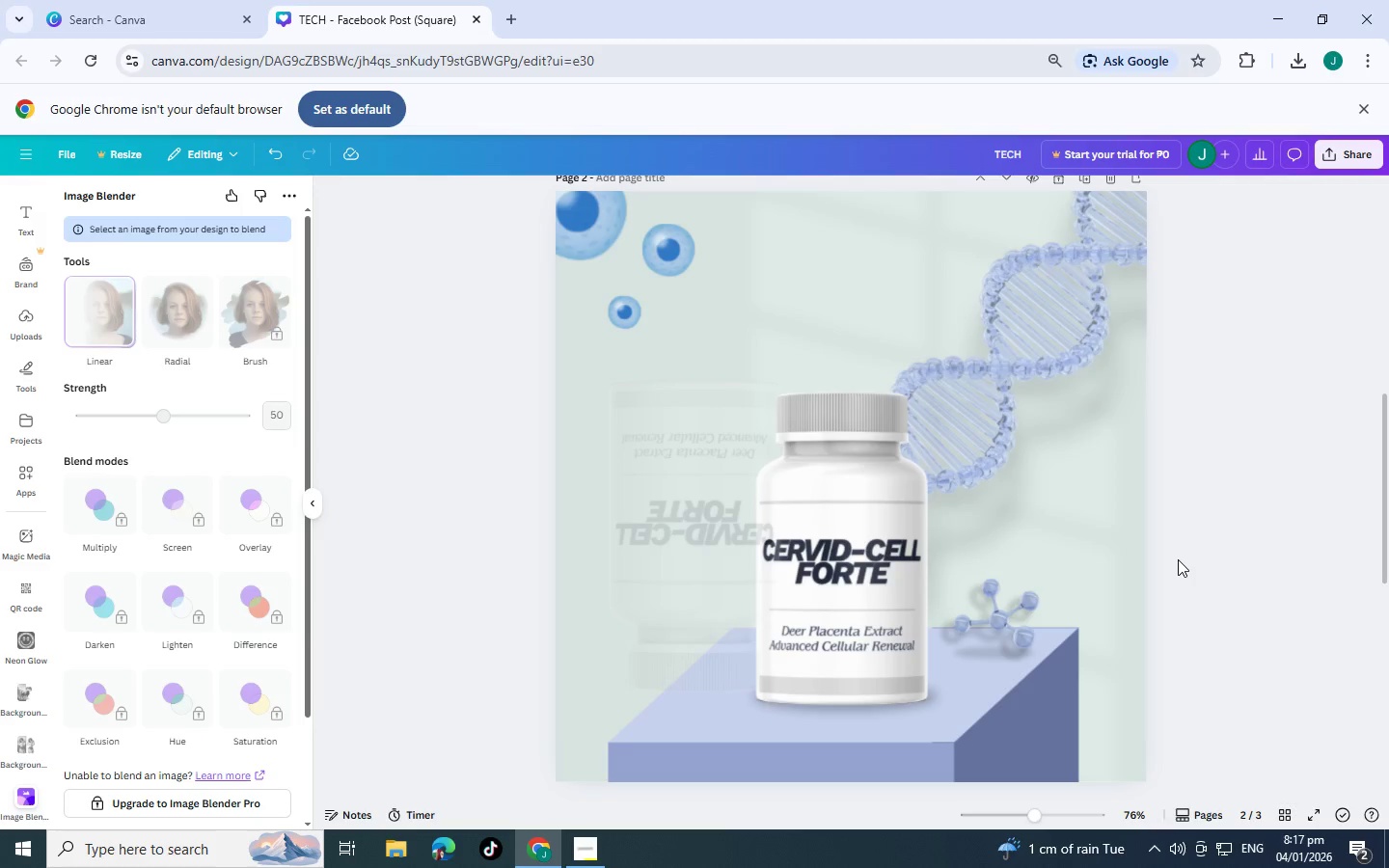 
wait(5.75)
 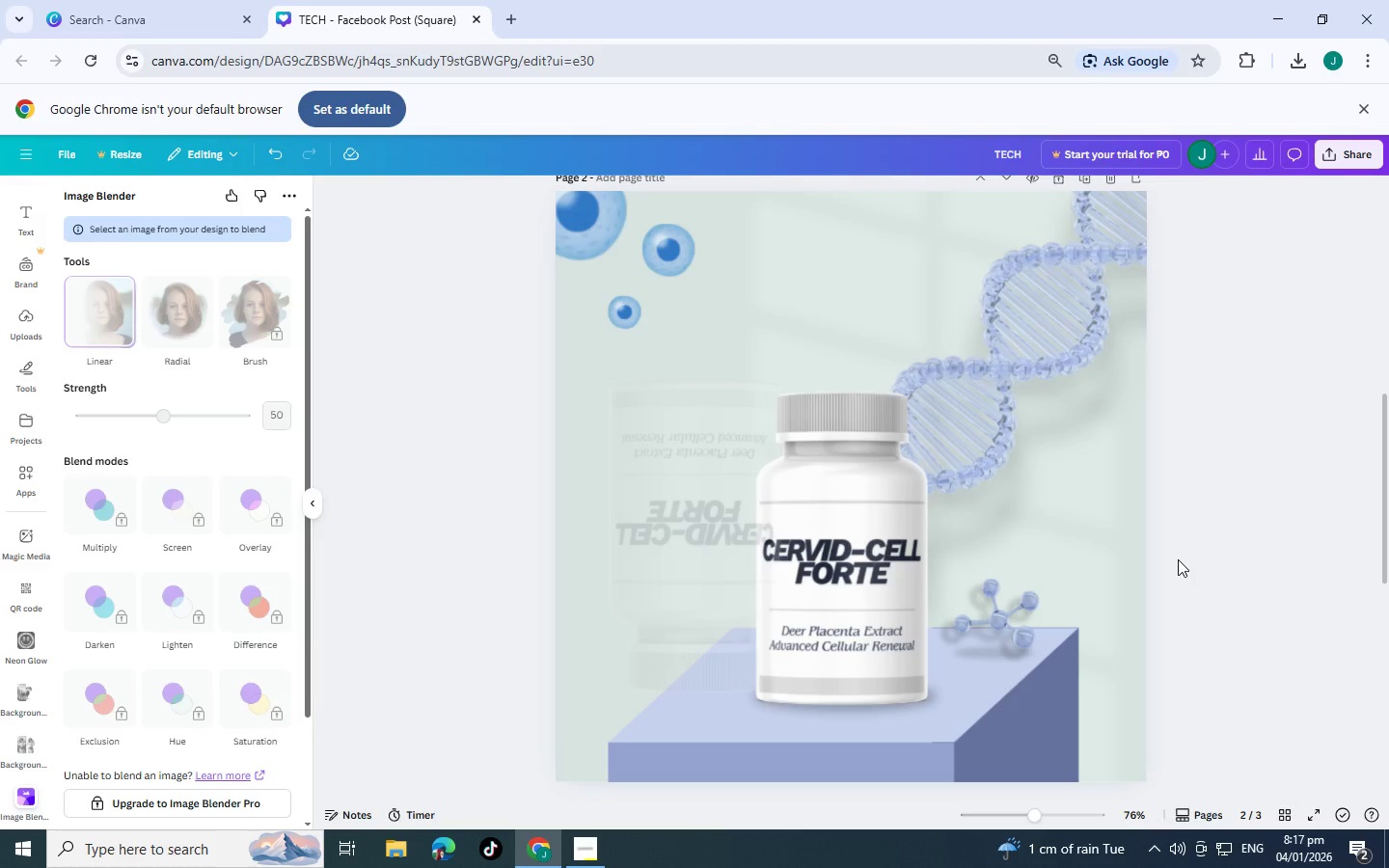 
left_click_drag(start_coordinate=[683, 542], to_coordinate=[836, 867])
 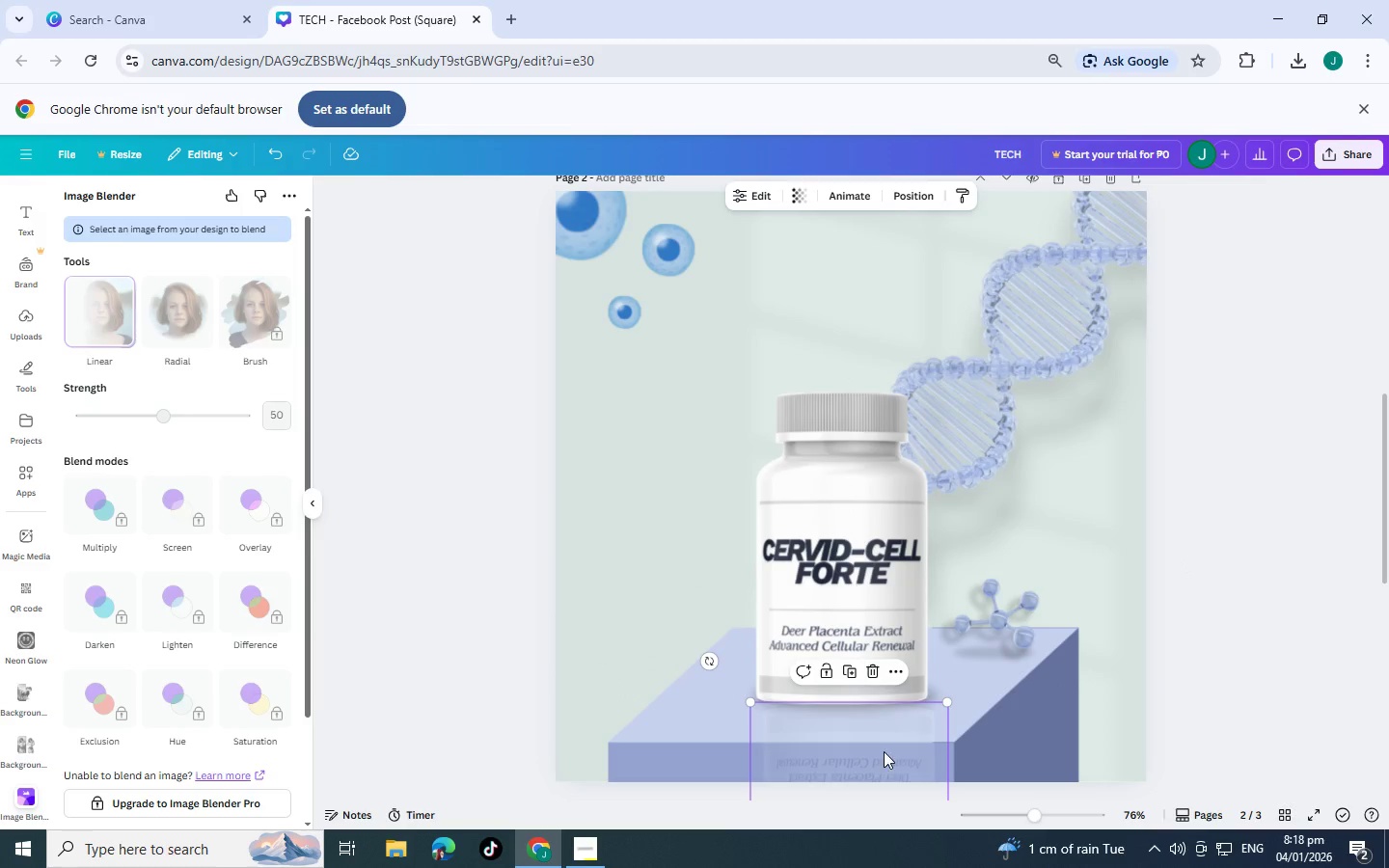 
left_click_drag(start_coordinate=[884, 748], to_coordinate=[878, 758])
 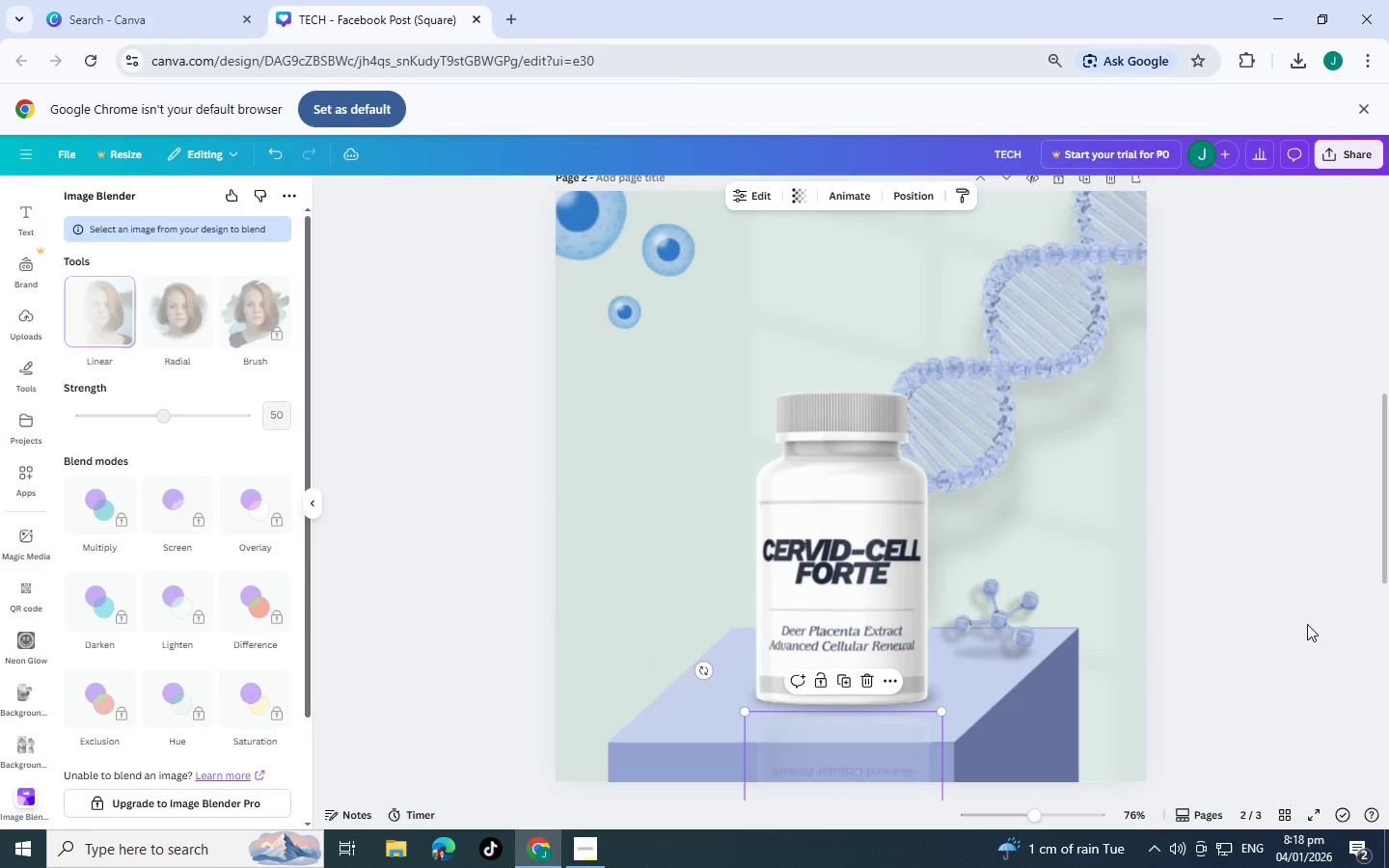 
left_click([1307, 624])
 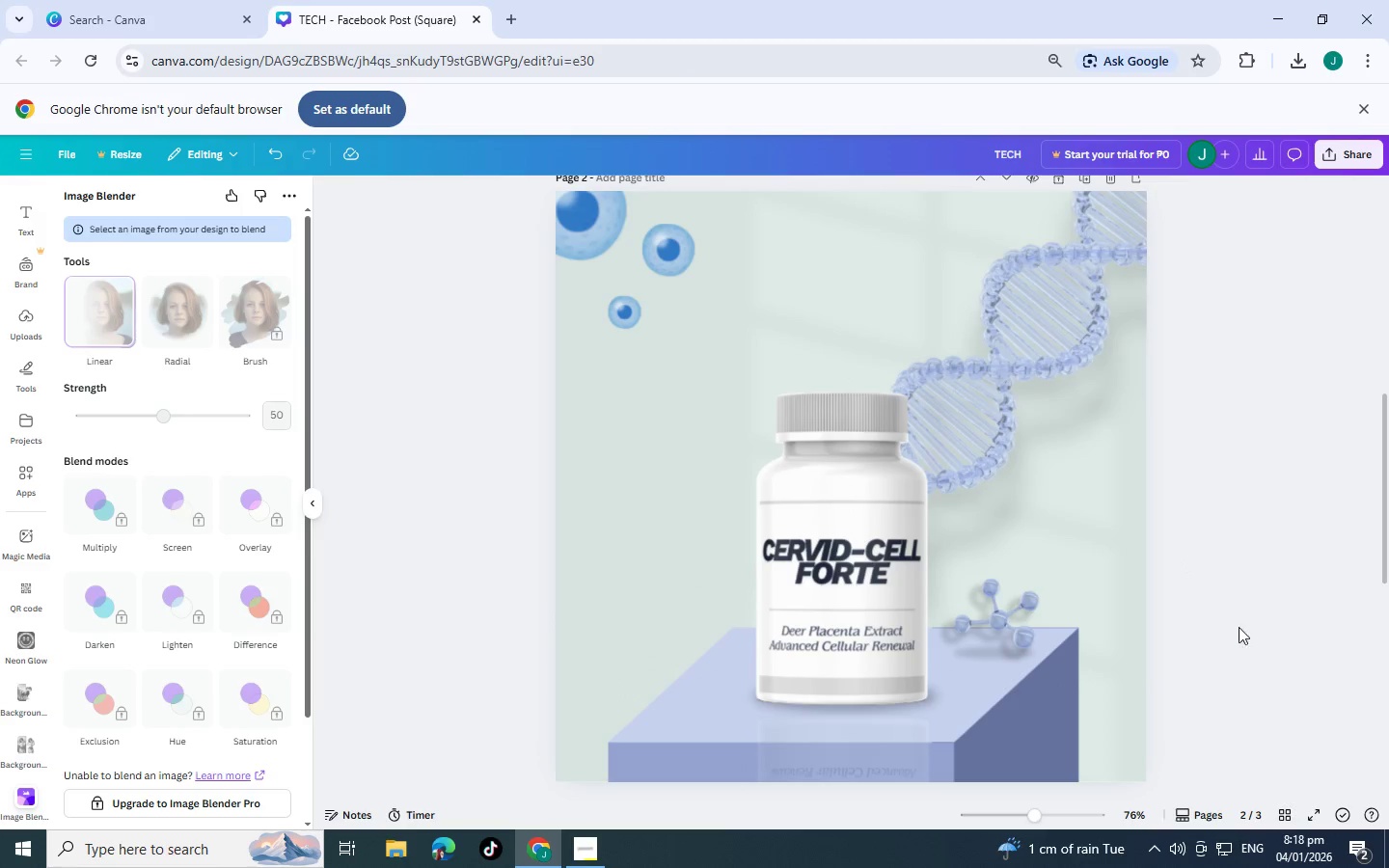 
scroll: coordinate [1140, 627], scroll_direction: up, amount: 1.0
 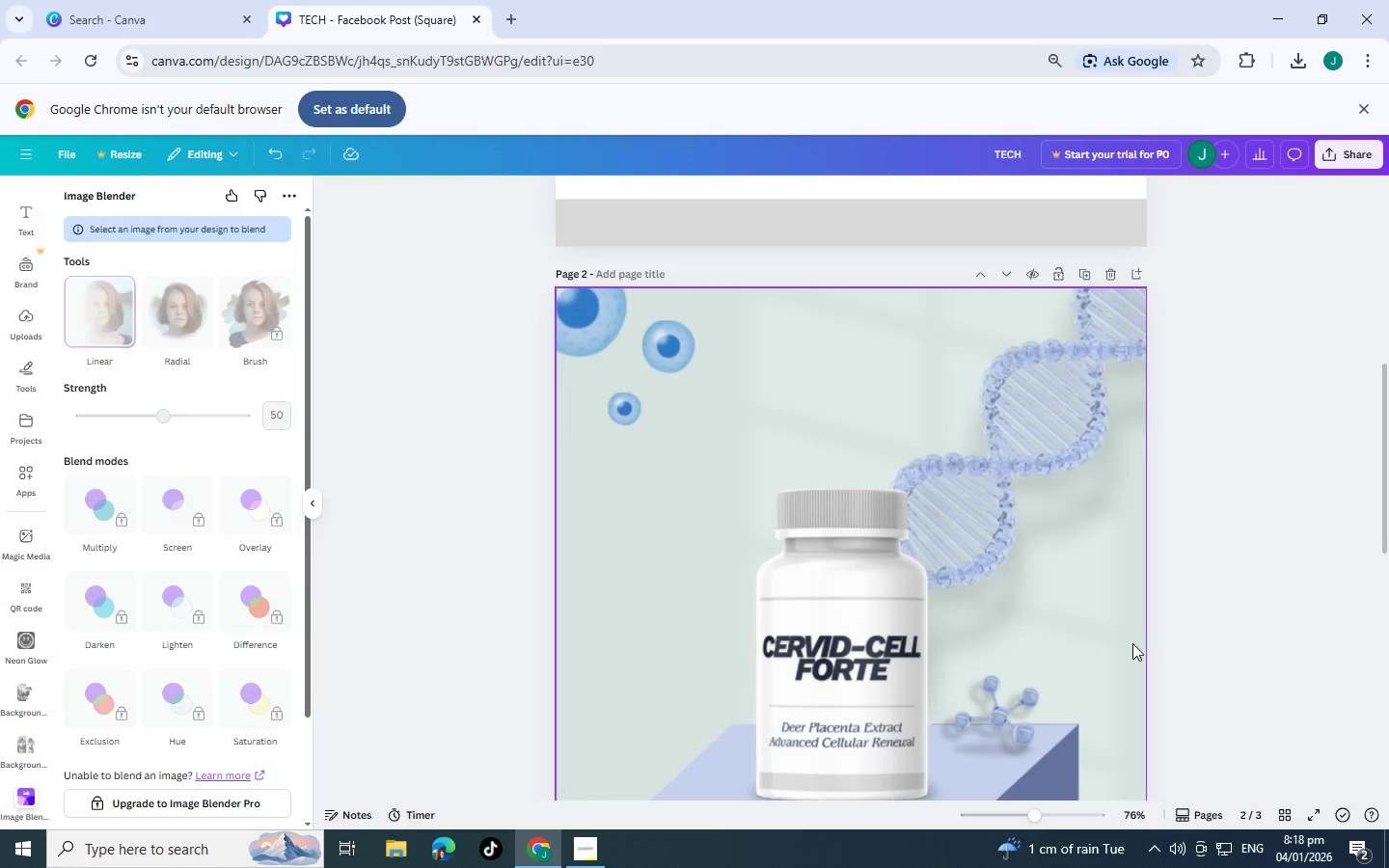 
scroll: coordinate [793, 434], scroll_direction: down, amount: 2.0
 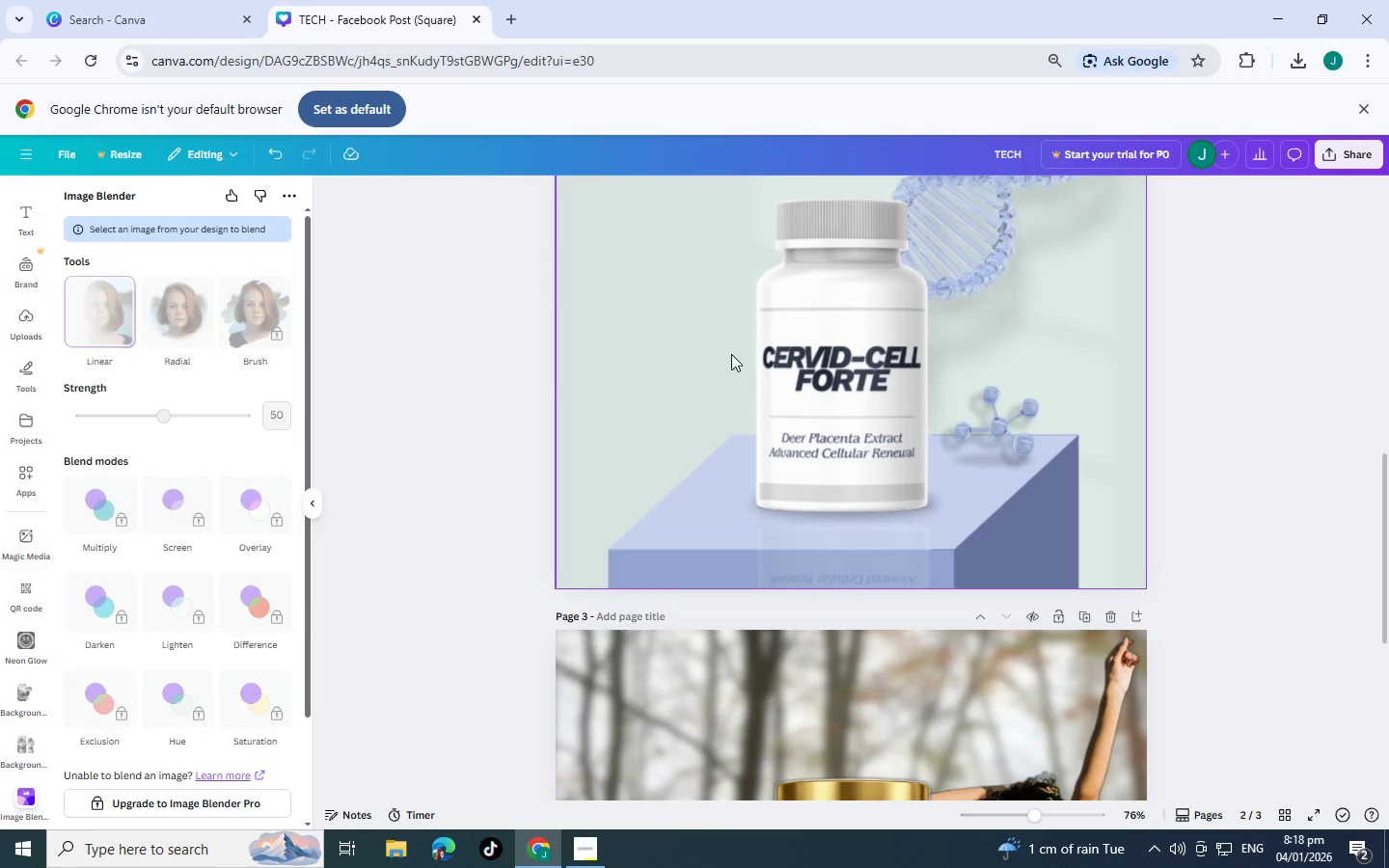 
scroll: coordinate [757, 524], scroll_direction: none, amount: 0.0
 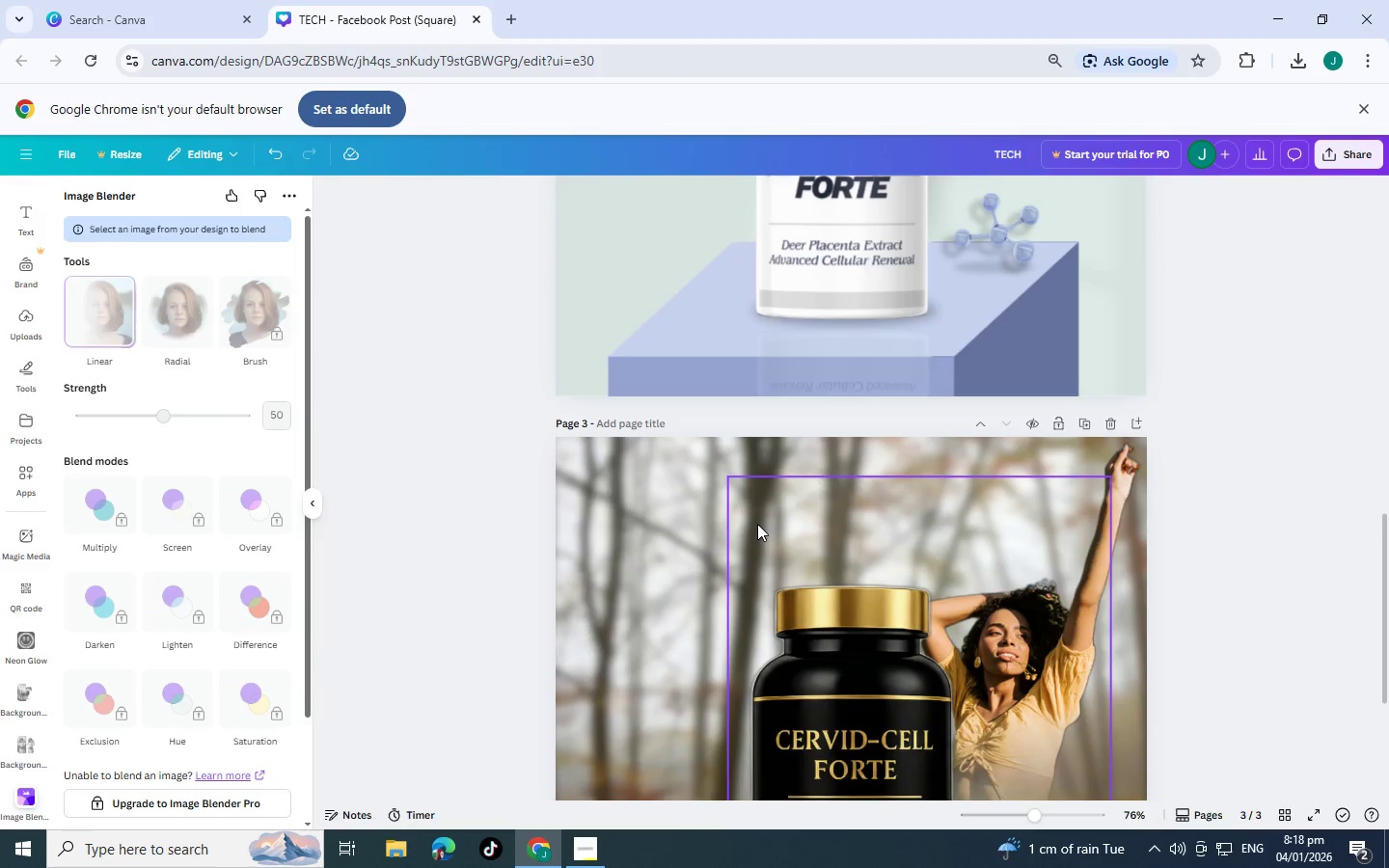 
scroll: coordinate [644, 393], scroll_direction: up, amount: 3.0
 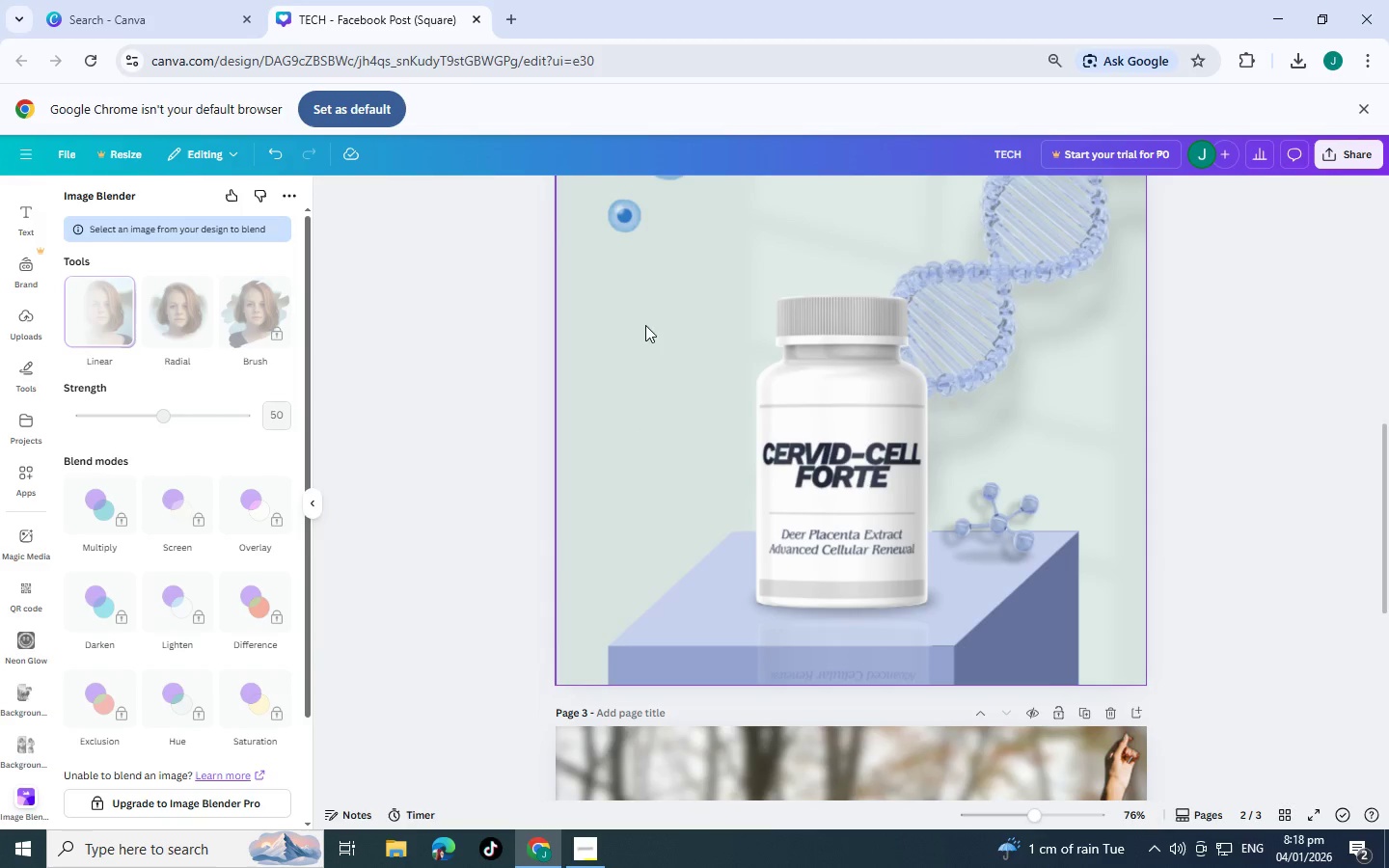 
left_click([630, 225])
 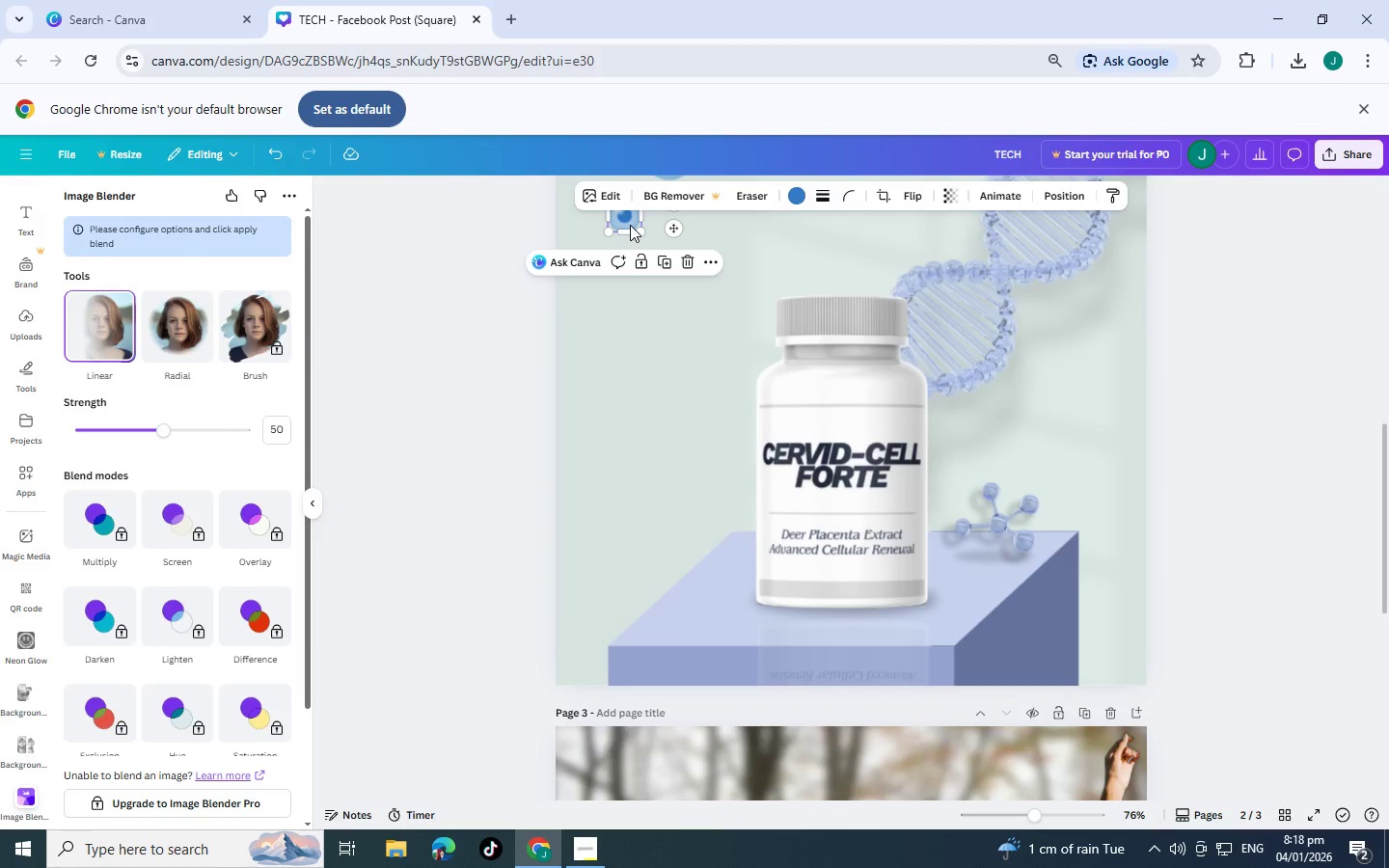 
scroll: coordinate [630, 225], scroll_direction: up, amount: 1.0
 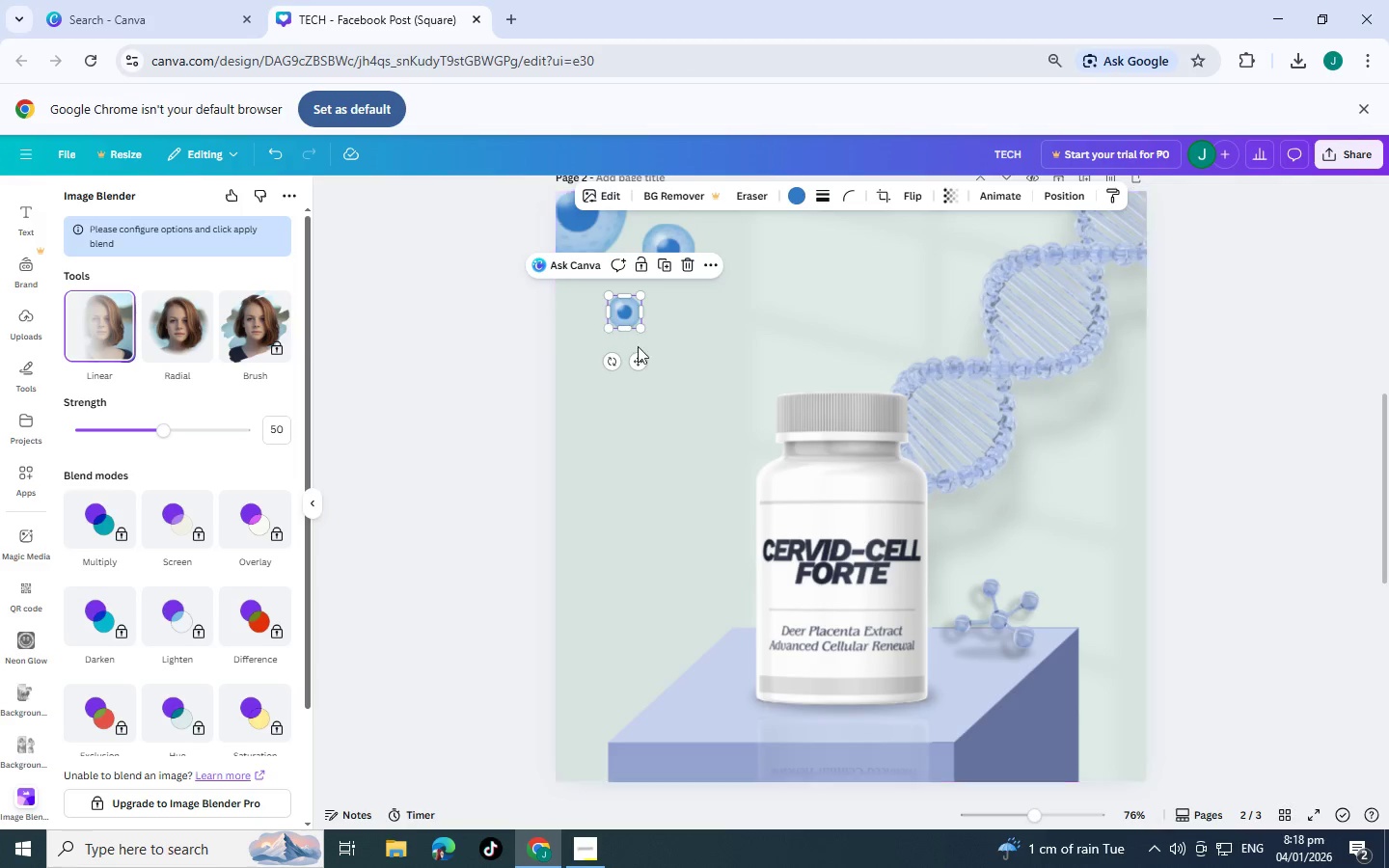 
double_click([724, 328])
 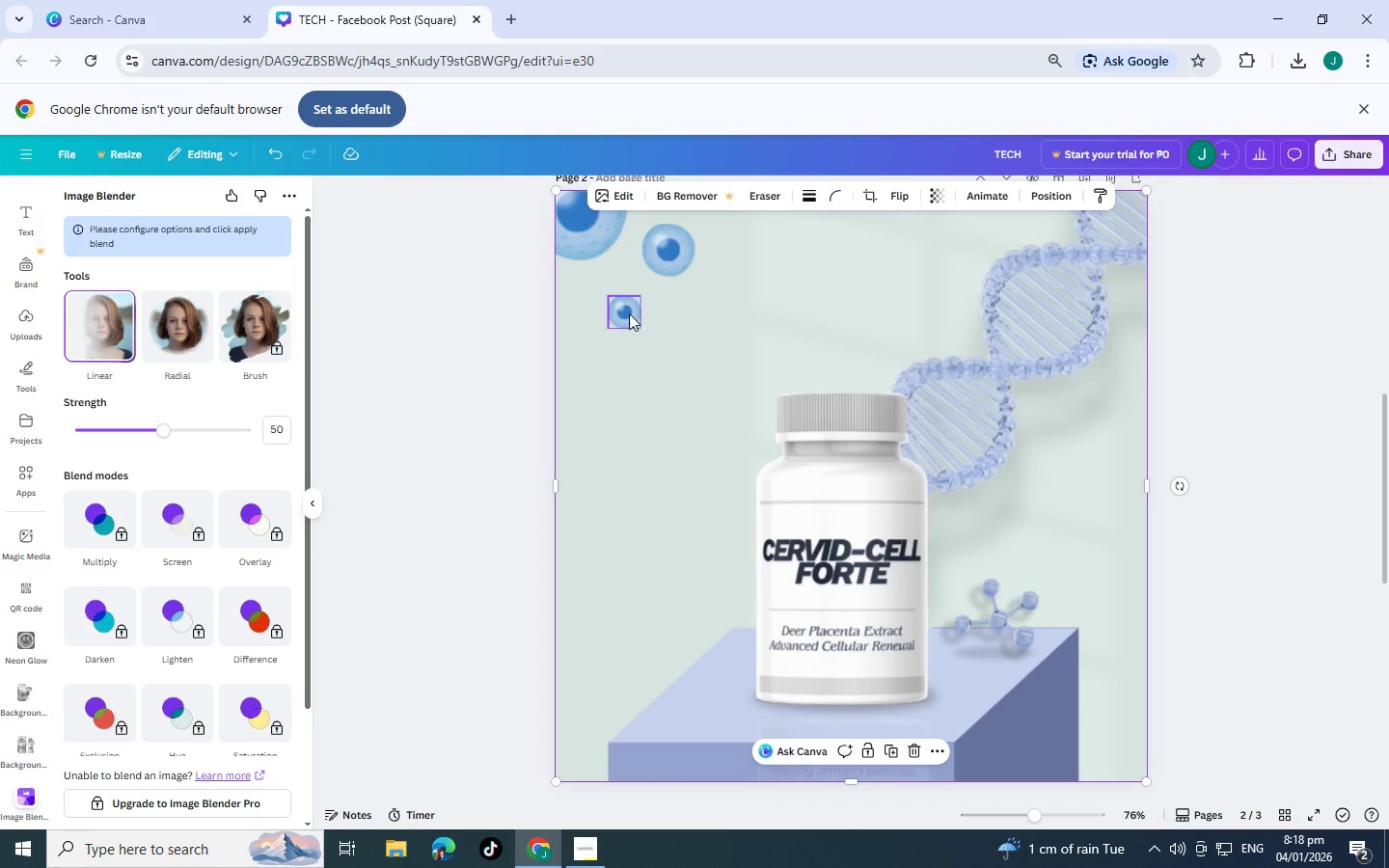 
left_click([628, 313])
 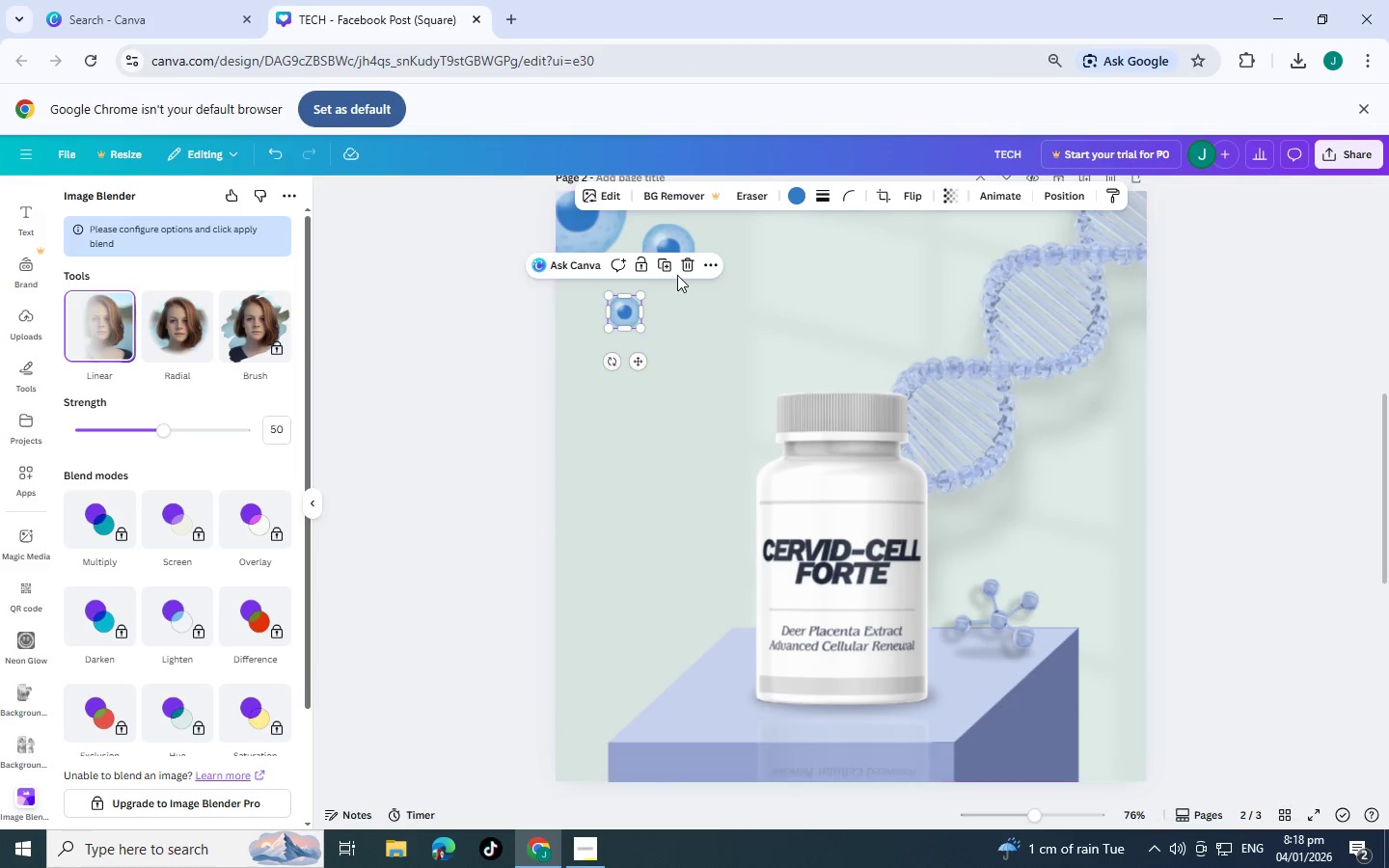 
left_click([686, 271])
 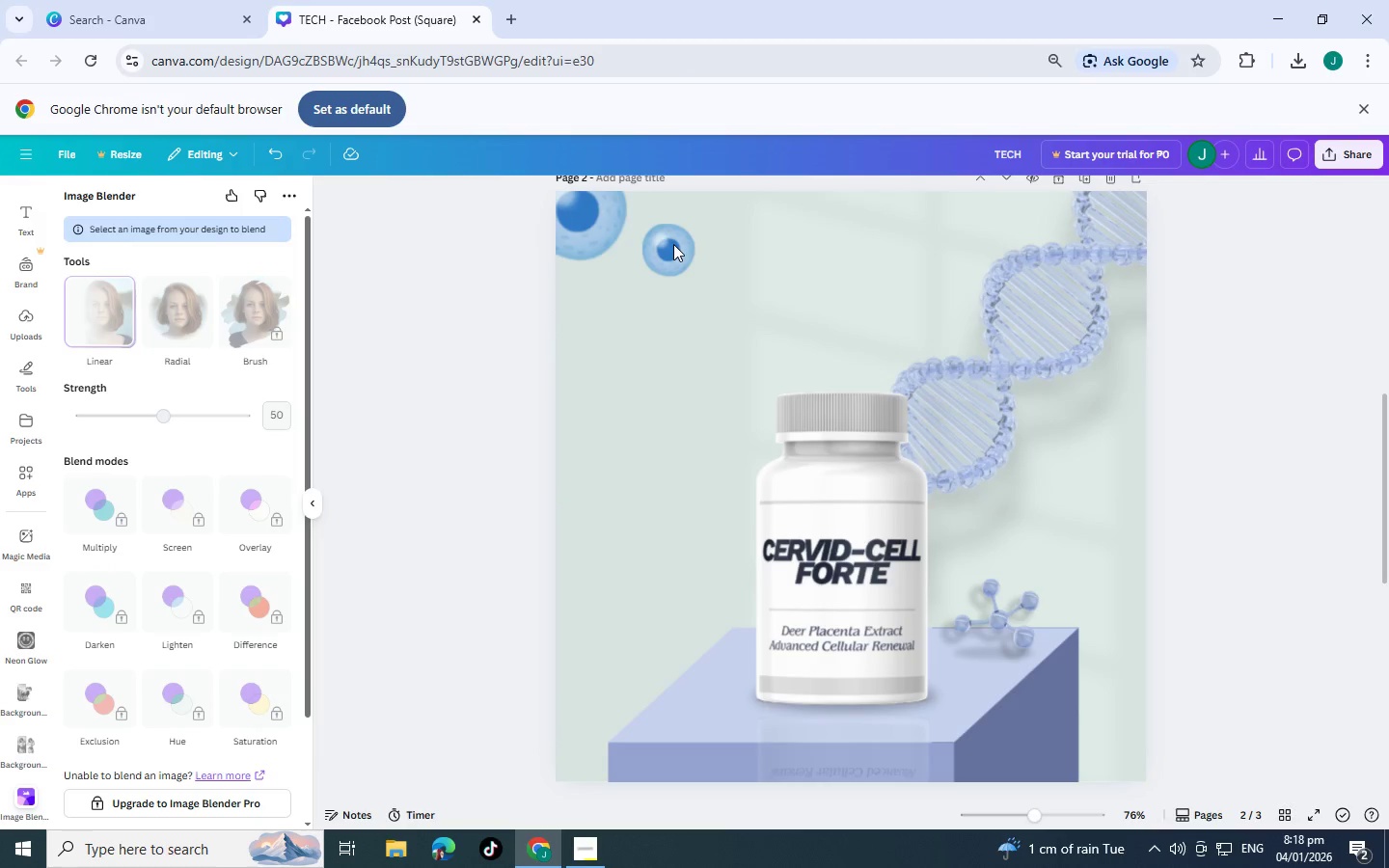 
left_click([671, 250])
 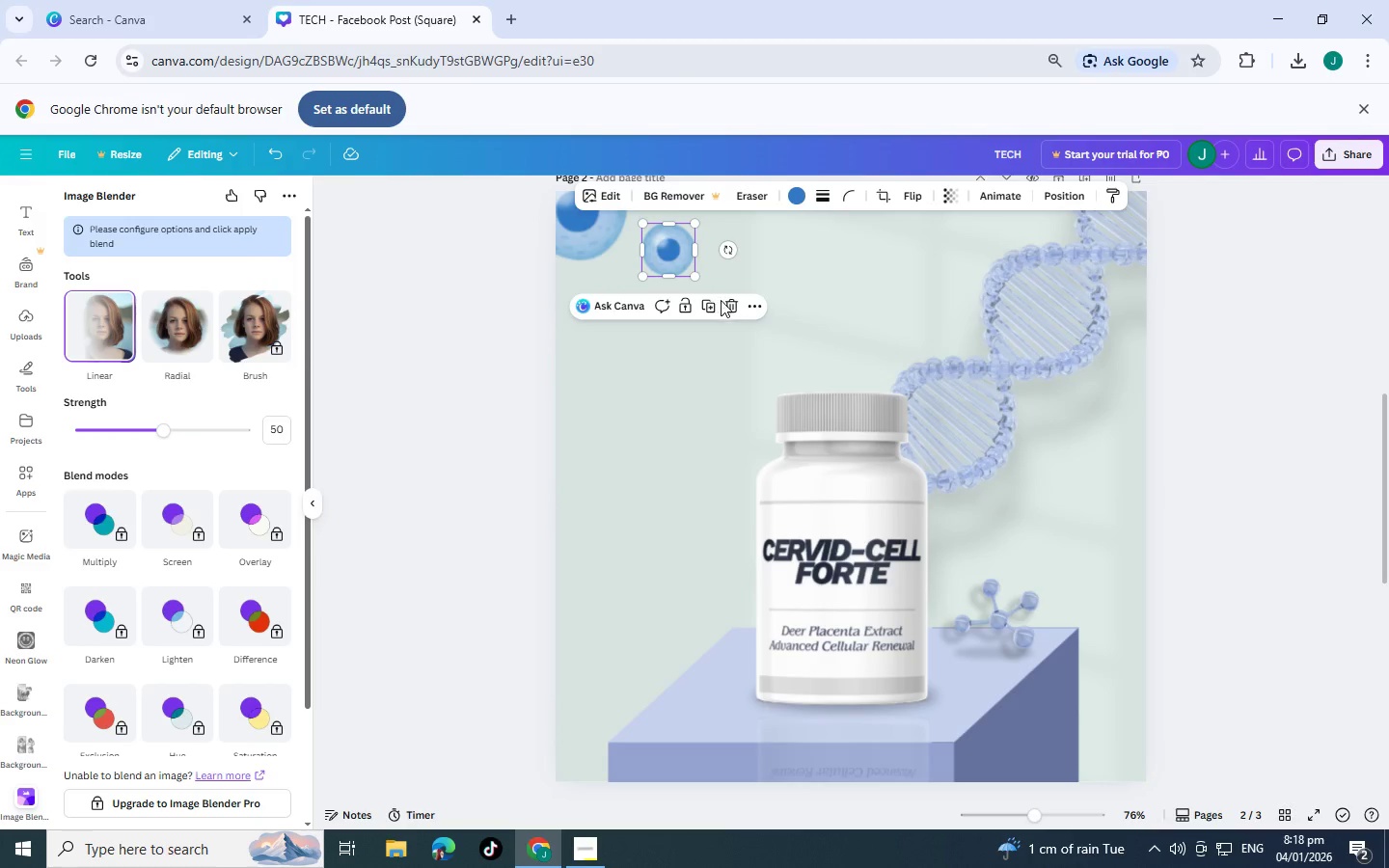 
left_click([727, 301])
 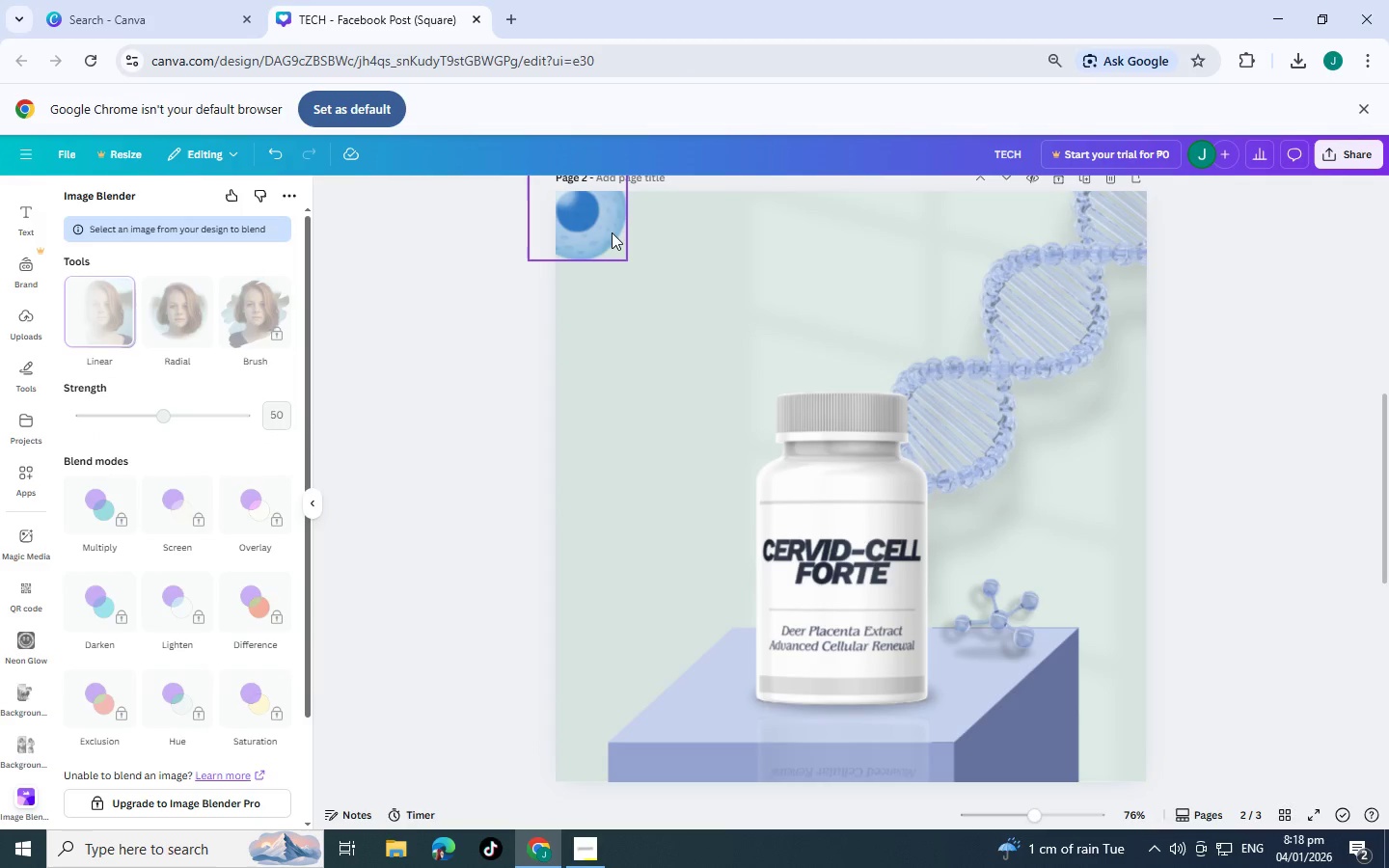 
left_click_drag(start_coordinate=[606, 231], to_coordinate=[667, 440])
 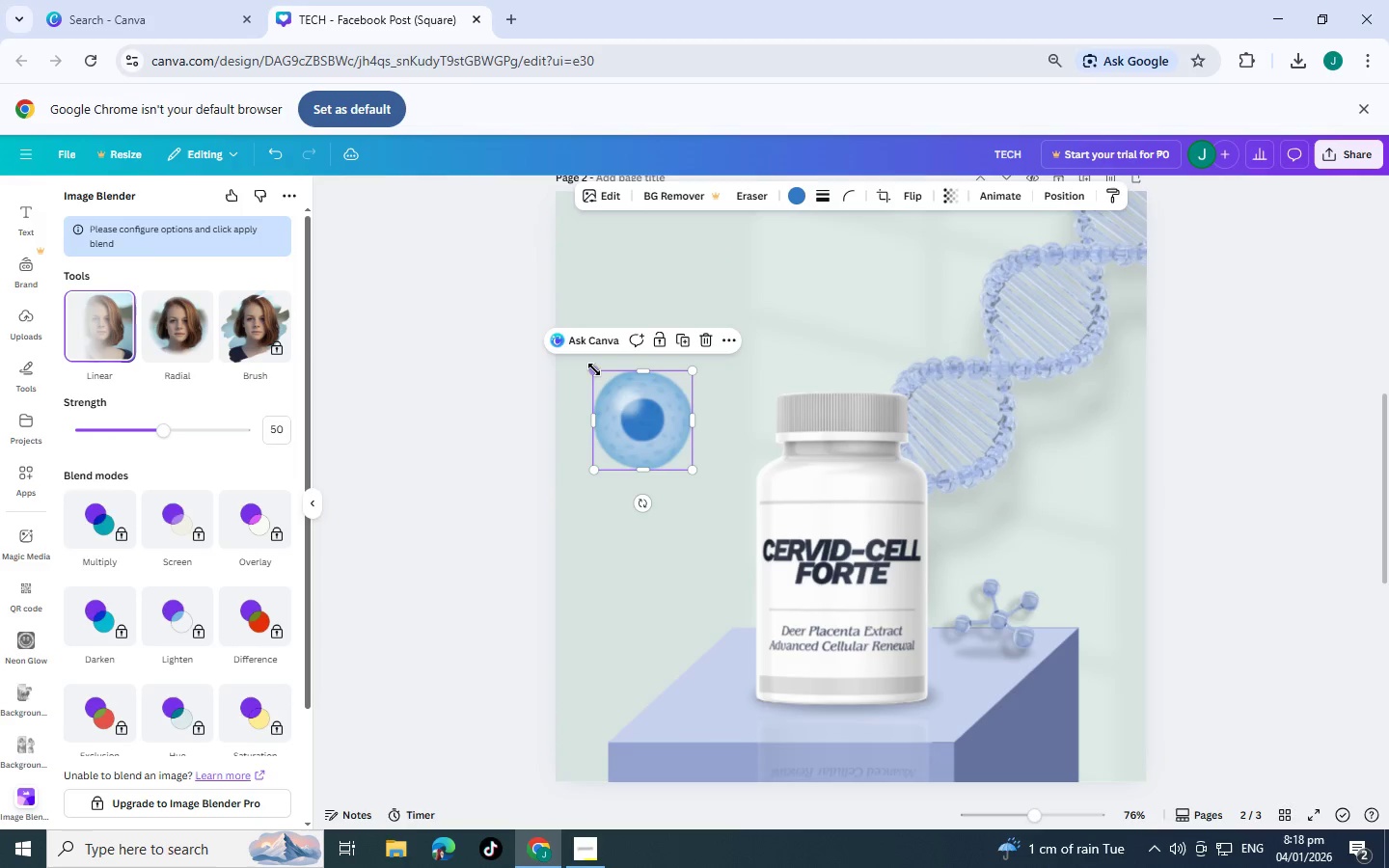 
left_click_drag(start_coordinate=[594, 369], to_coordinate=[572, 358])
 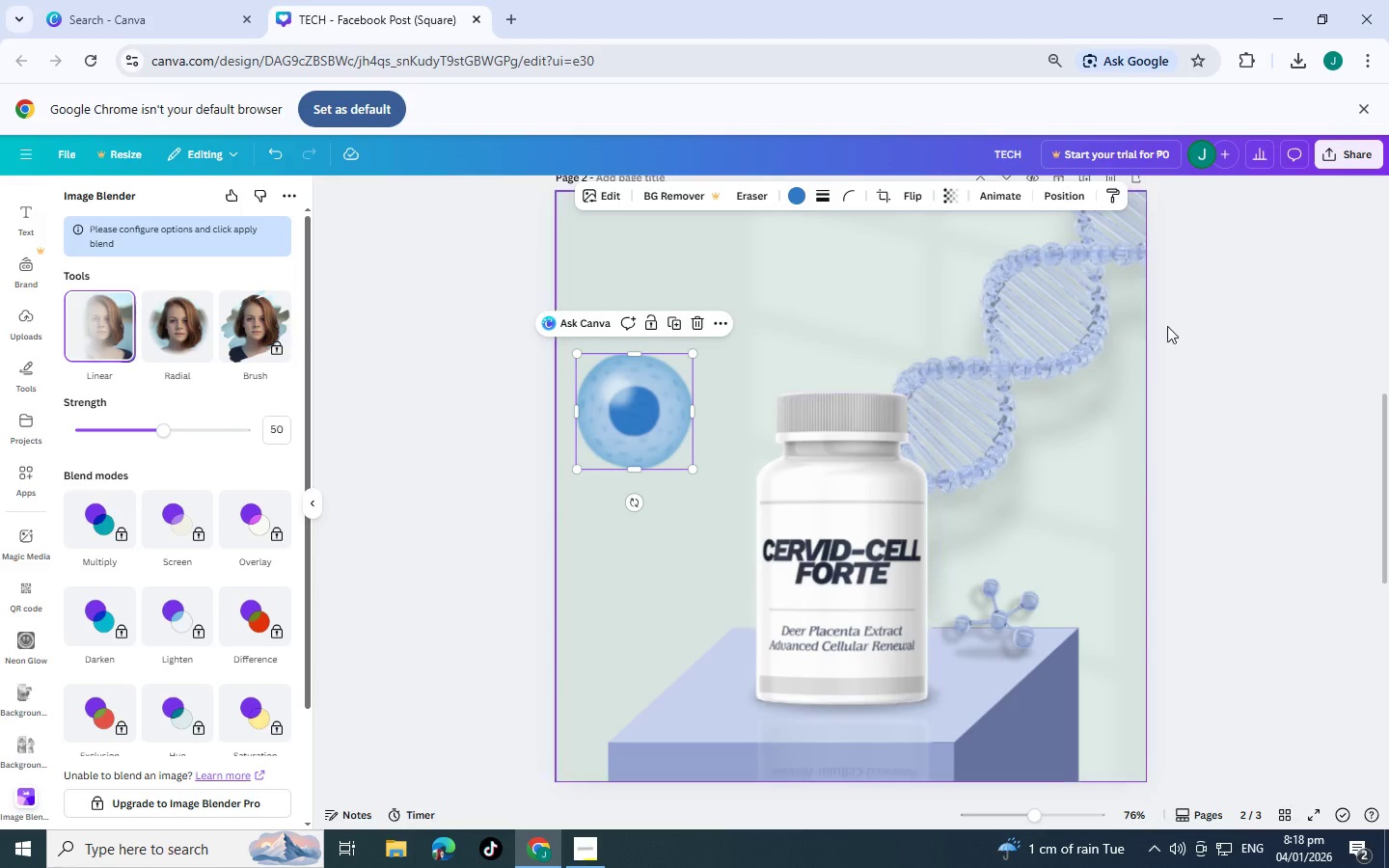 
left_click([1183, 326])
 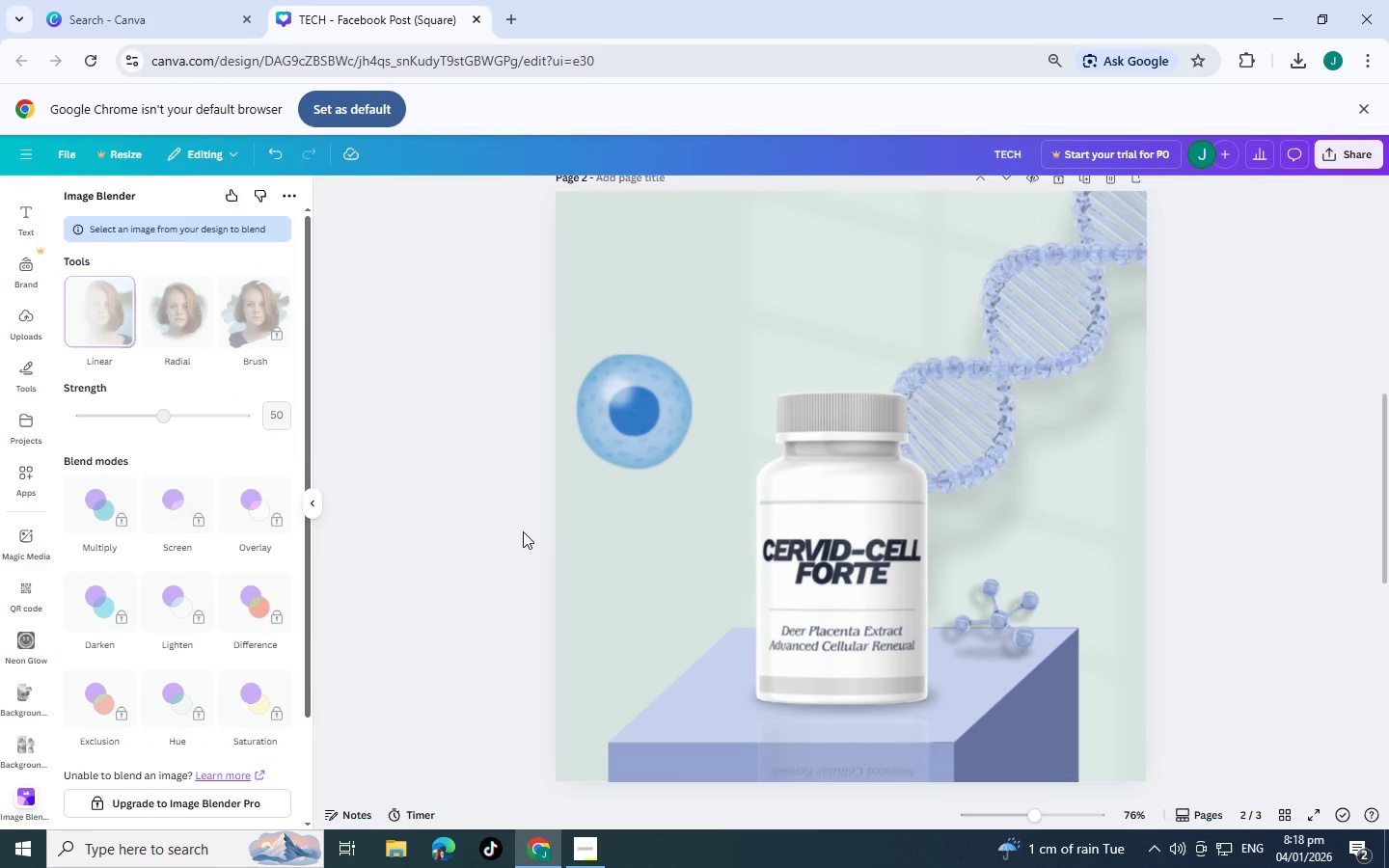 
wait(6.08)
 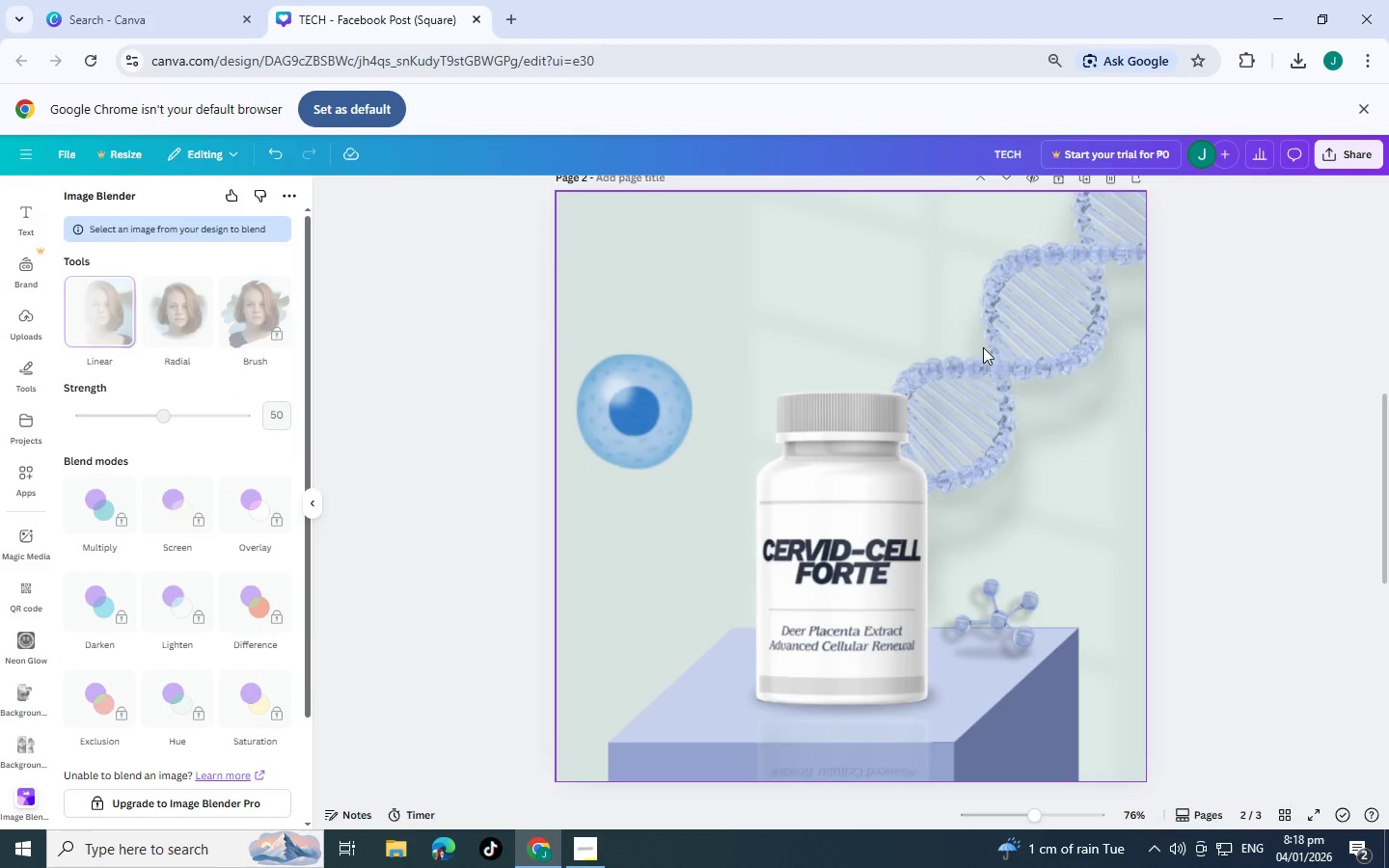 
left_click([613, 402])
 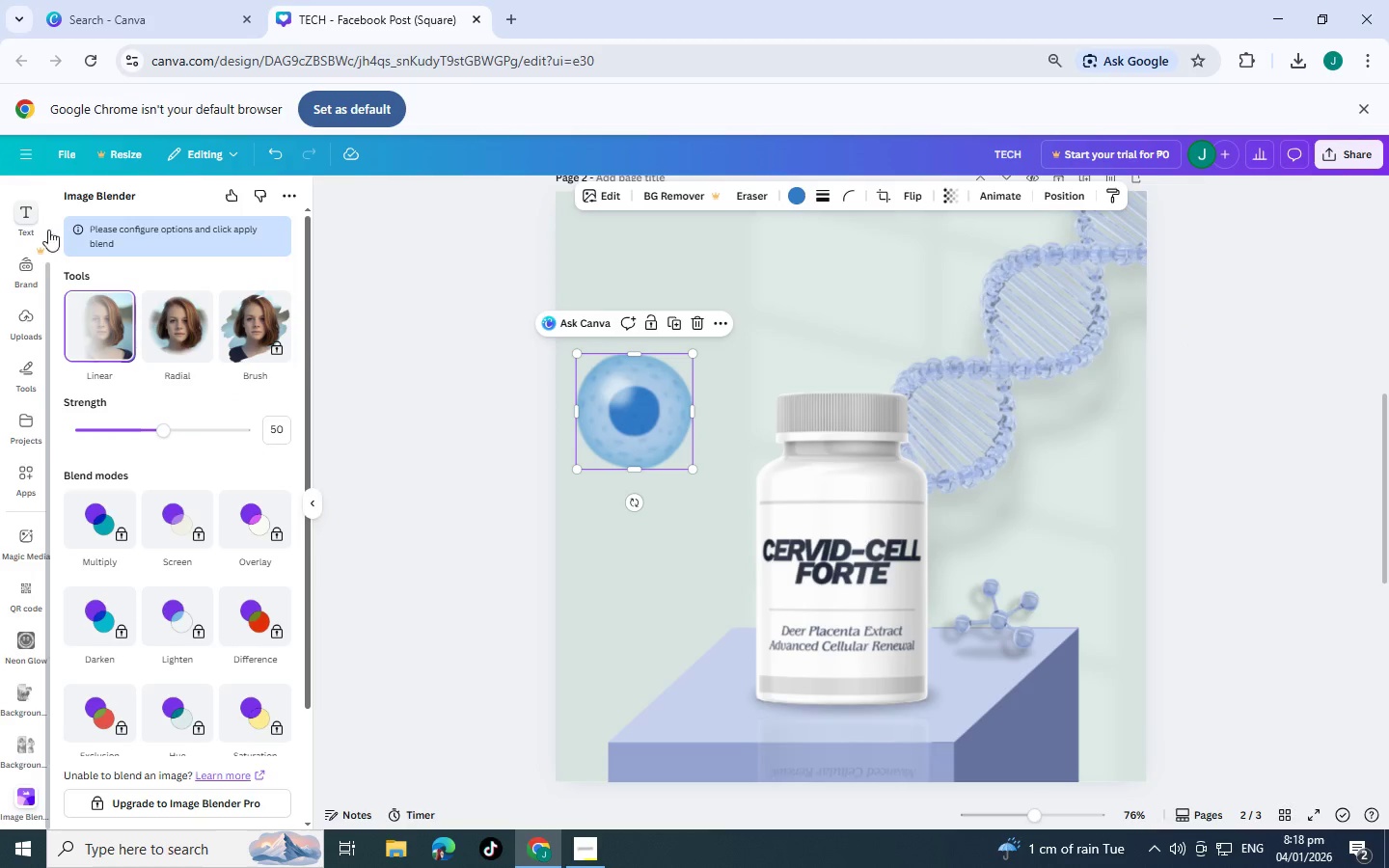 
scroll: coordinate [32, 296], scroll_direction: up, amount: 3.0
 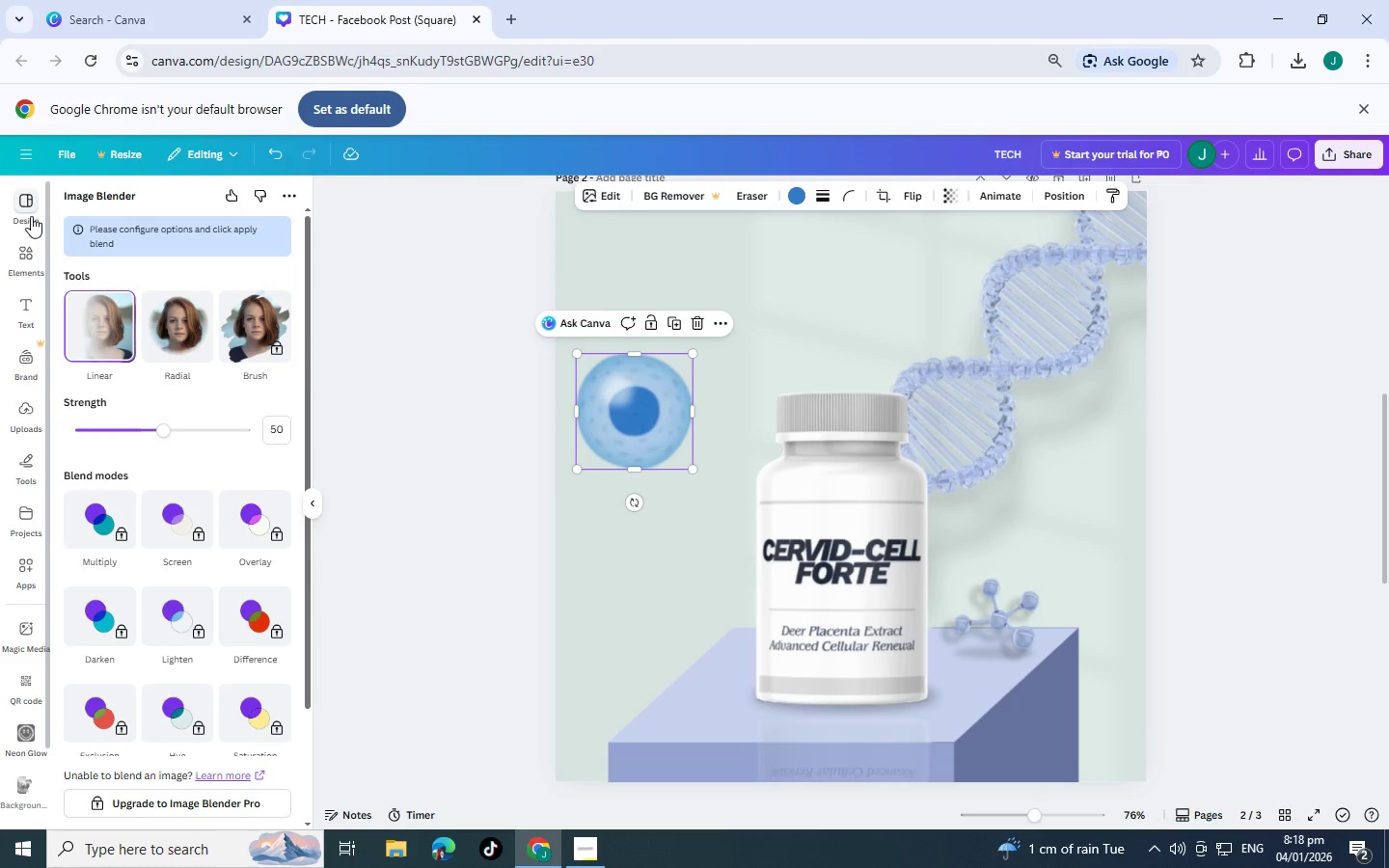 
left_click([31, 238])
 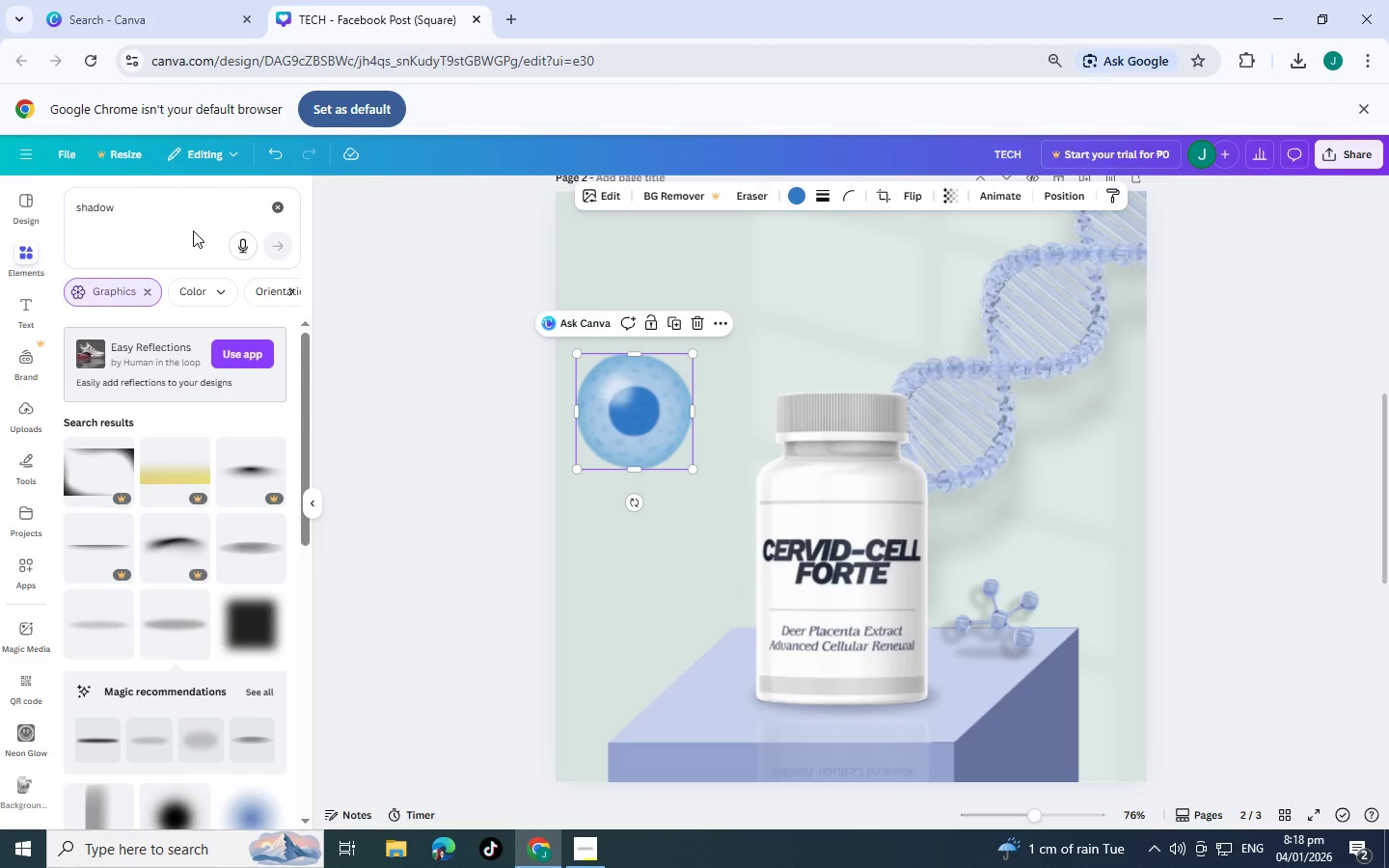 
left_click_drag(start_coordinate=[162, 216], to_coordinate=[0, 174])
 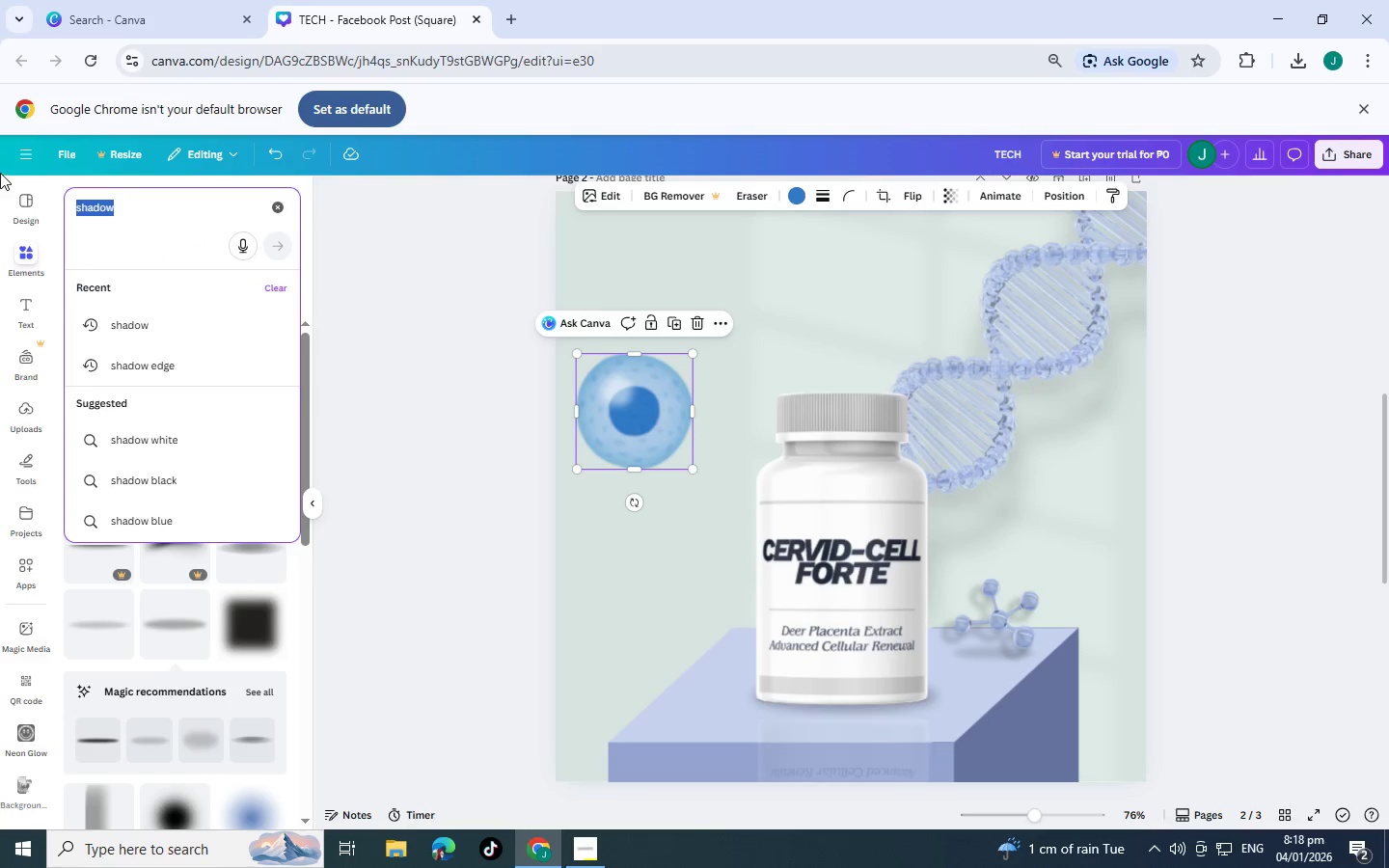 
type(cells)
 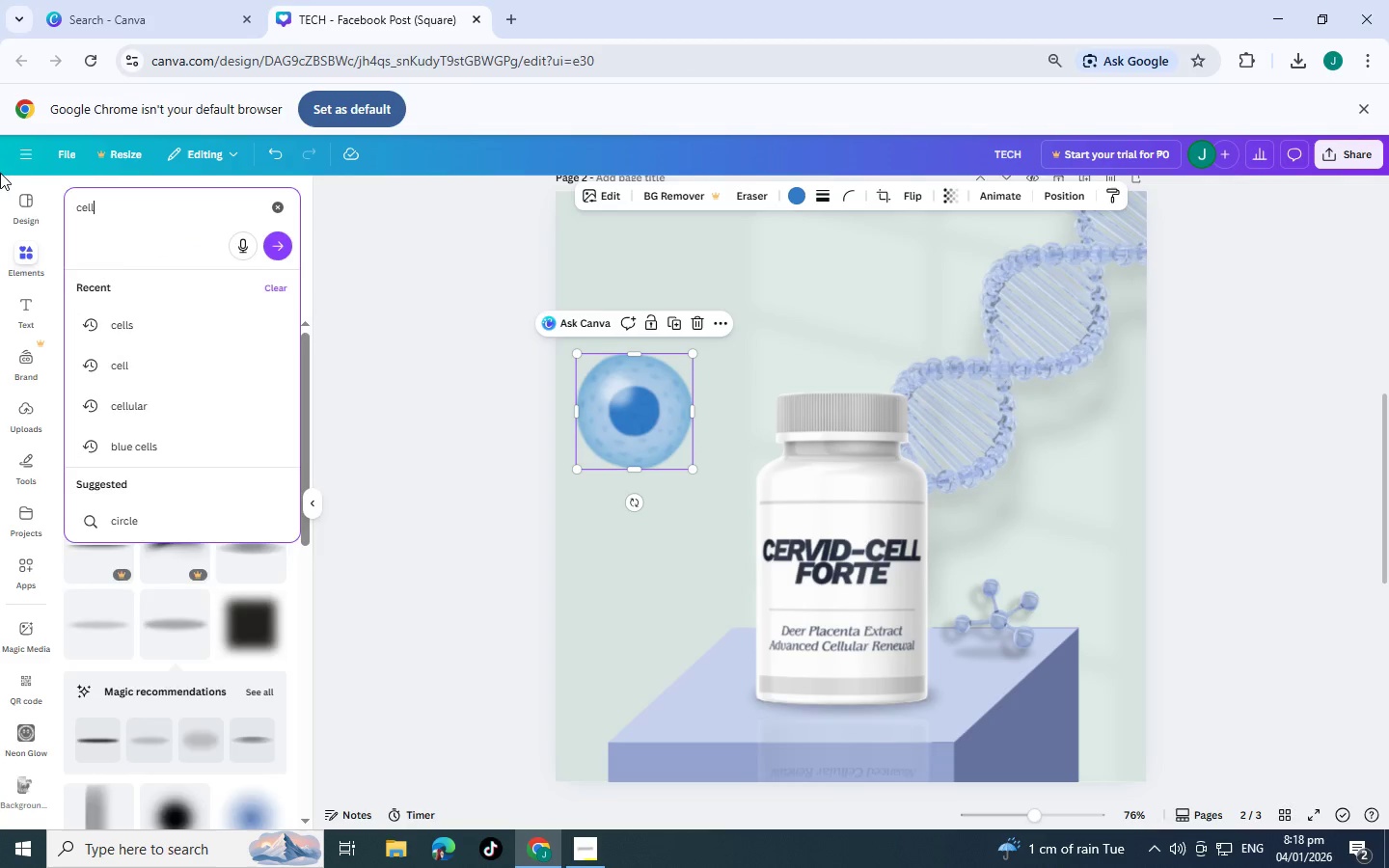 
key(Enter)
 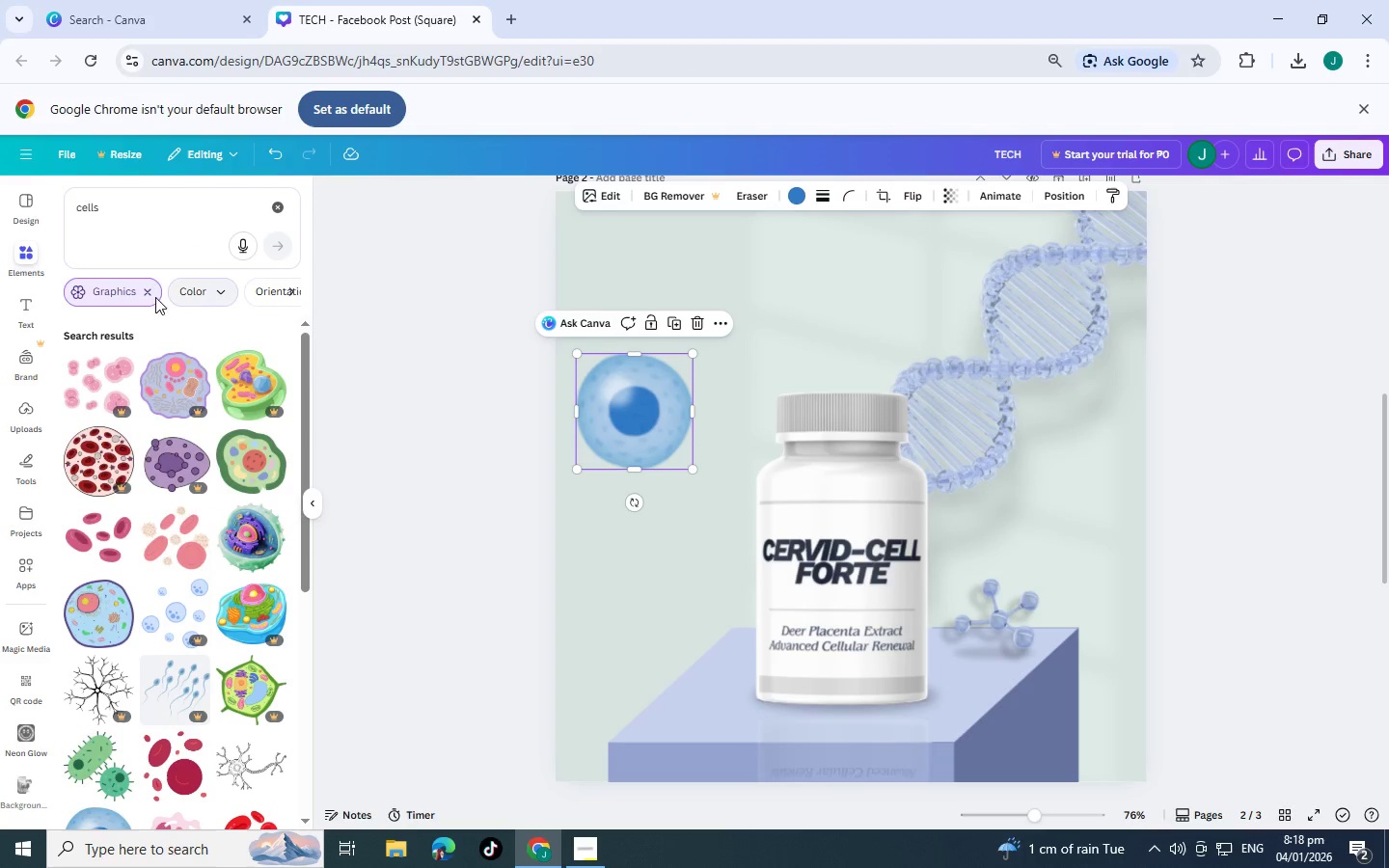 
left_click([151, 295])
 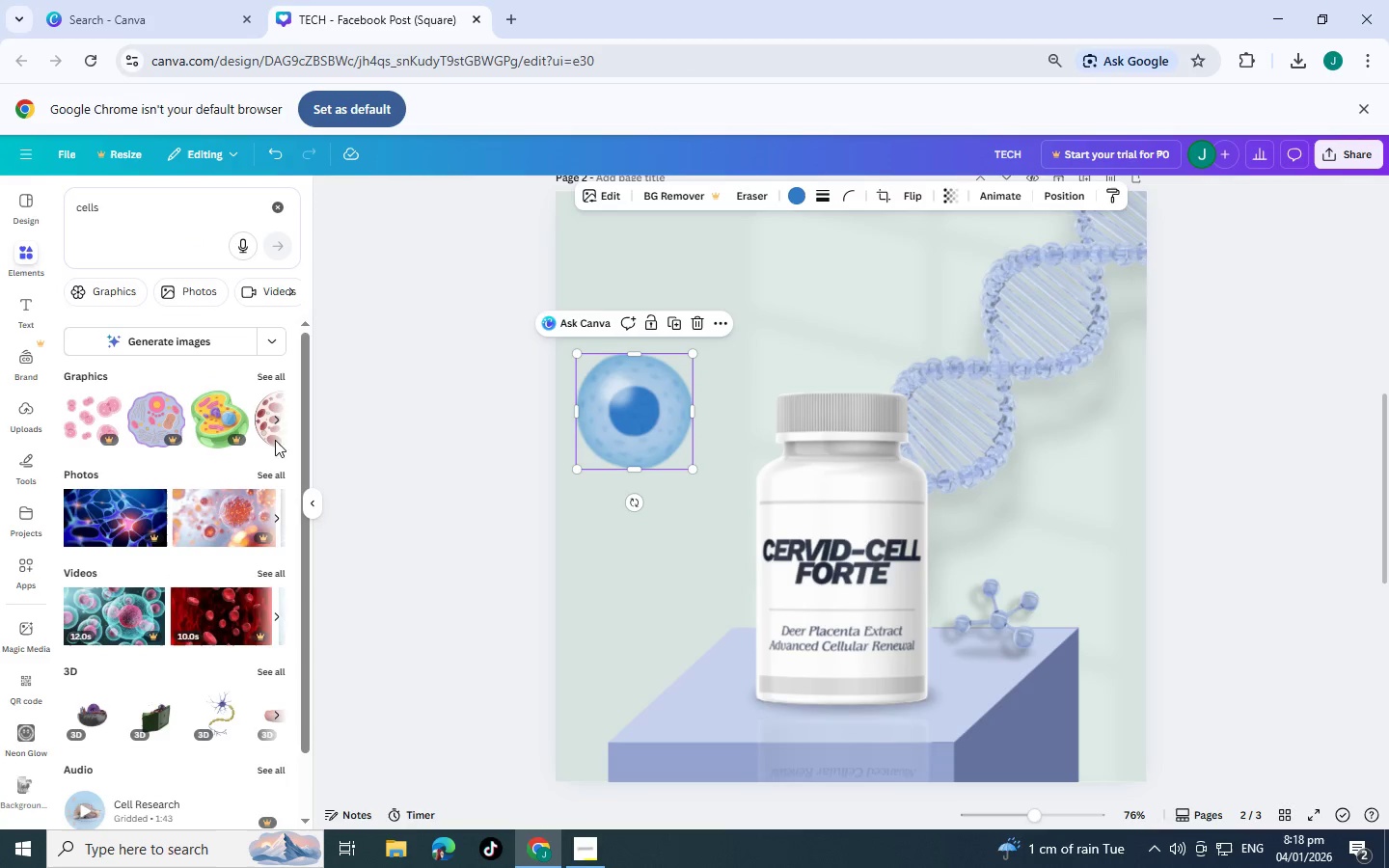 
left_click([280, 473])
 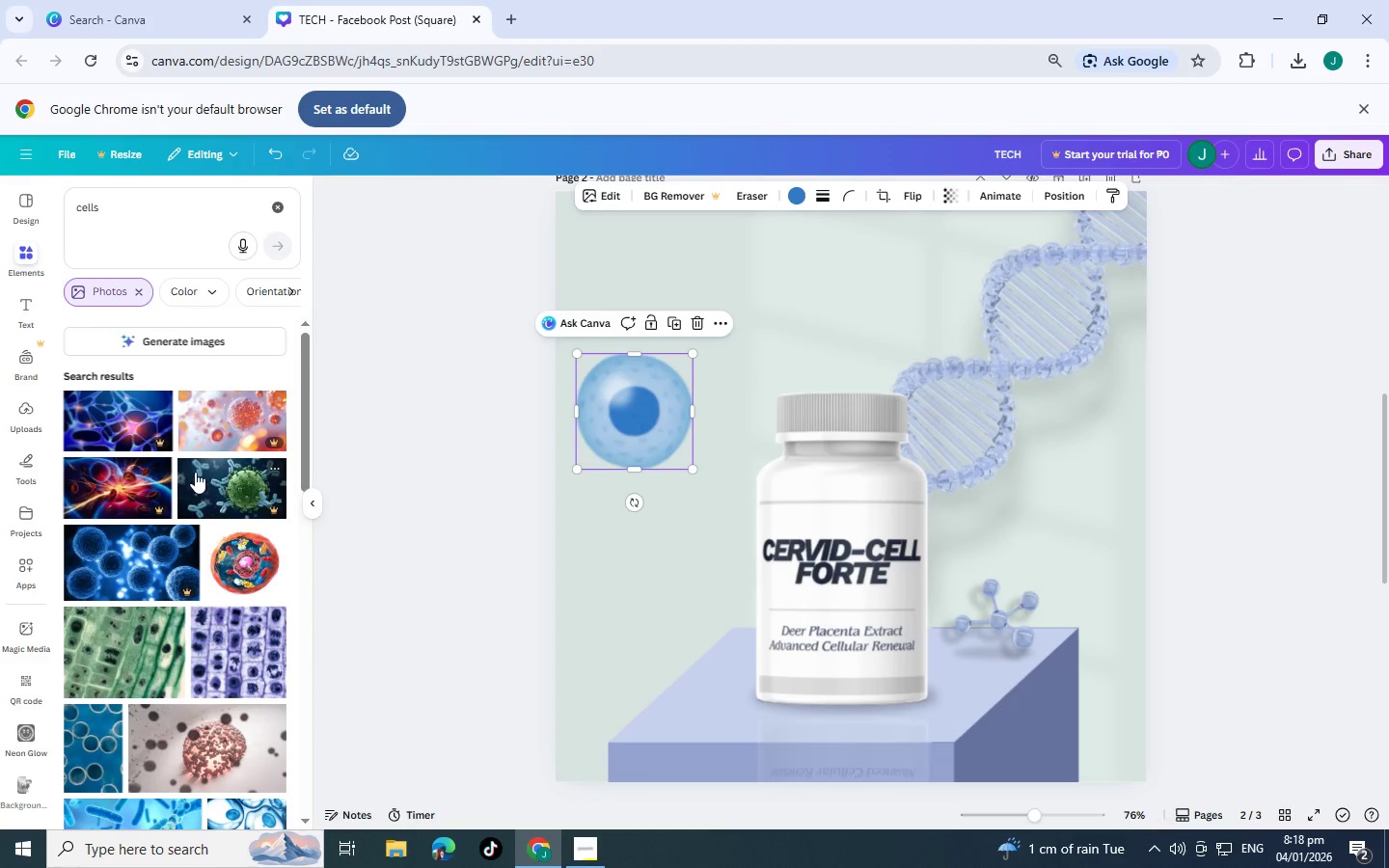 
scroll: coordinate [219, 483], scroll_direction: down, amount: 10.0
 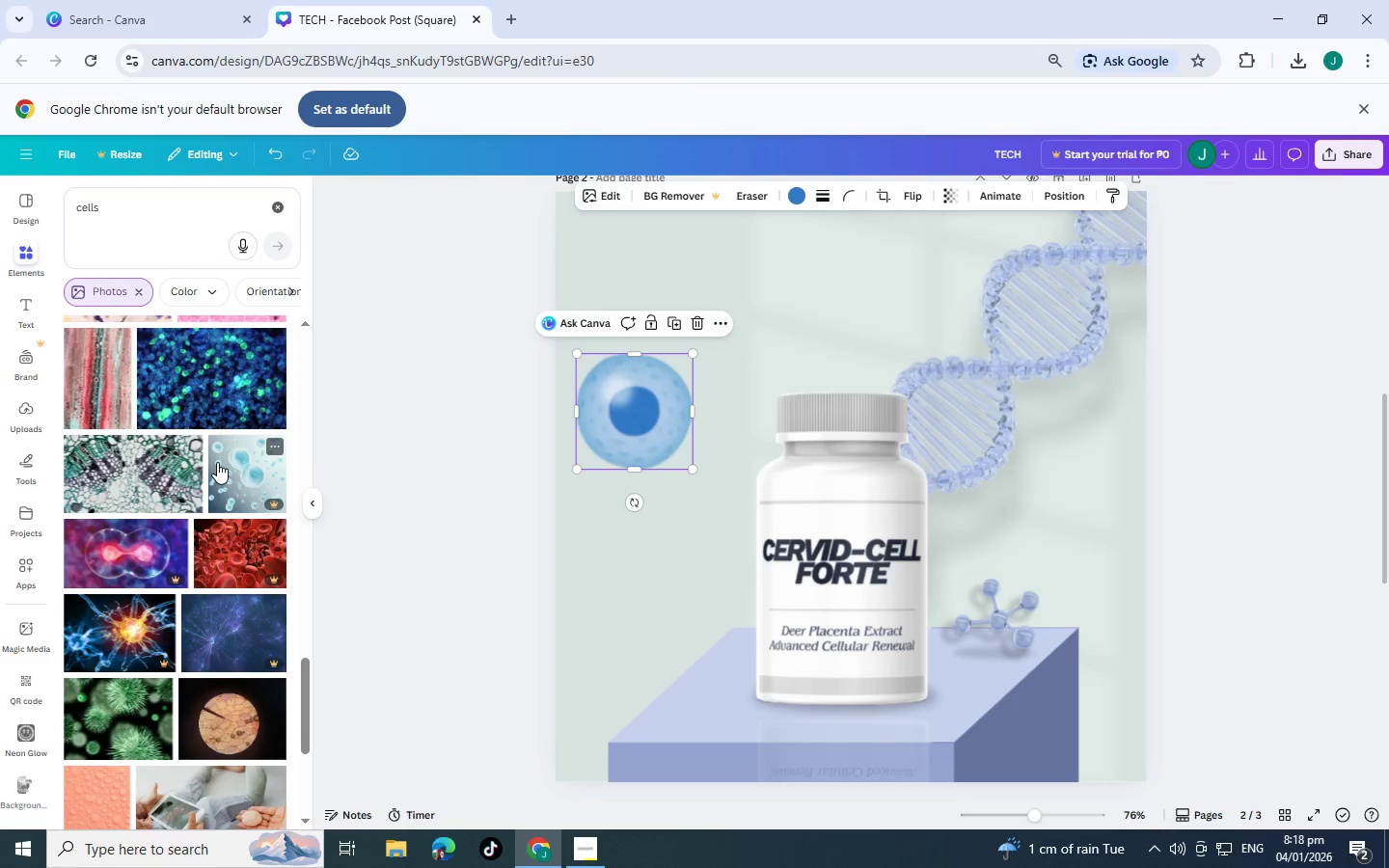 
scroll: coordinate [217, 462], scroll_direction: down, amount: 17.0
 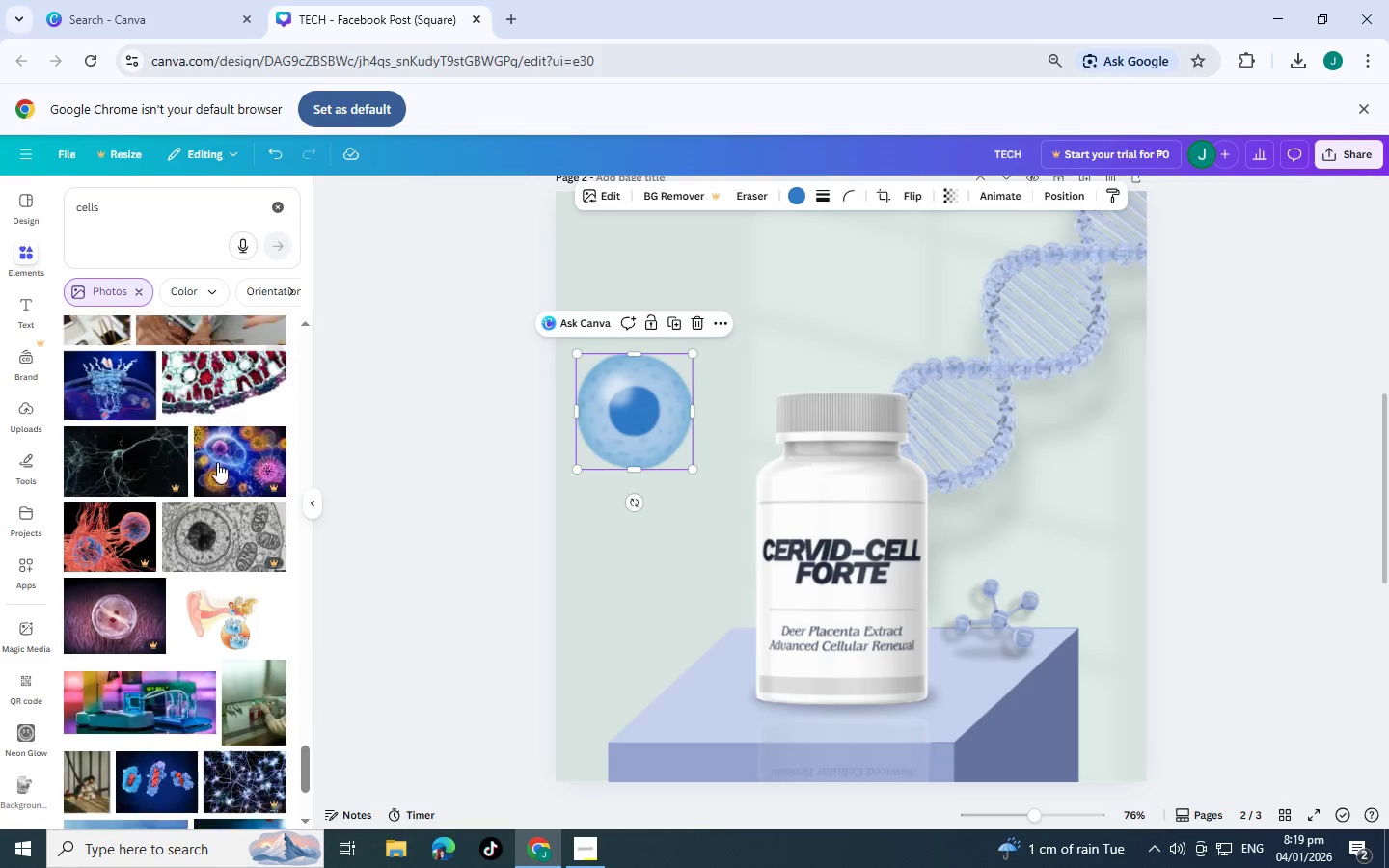 
left_click([151, 210])
 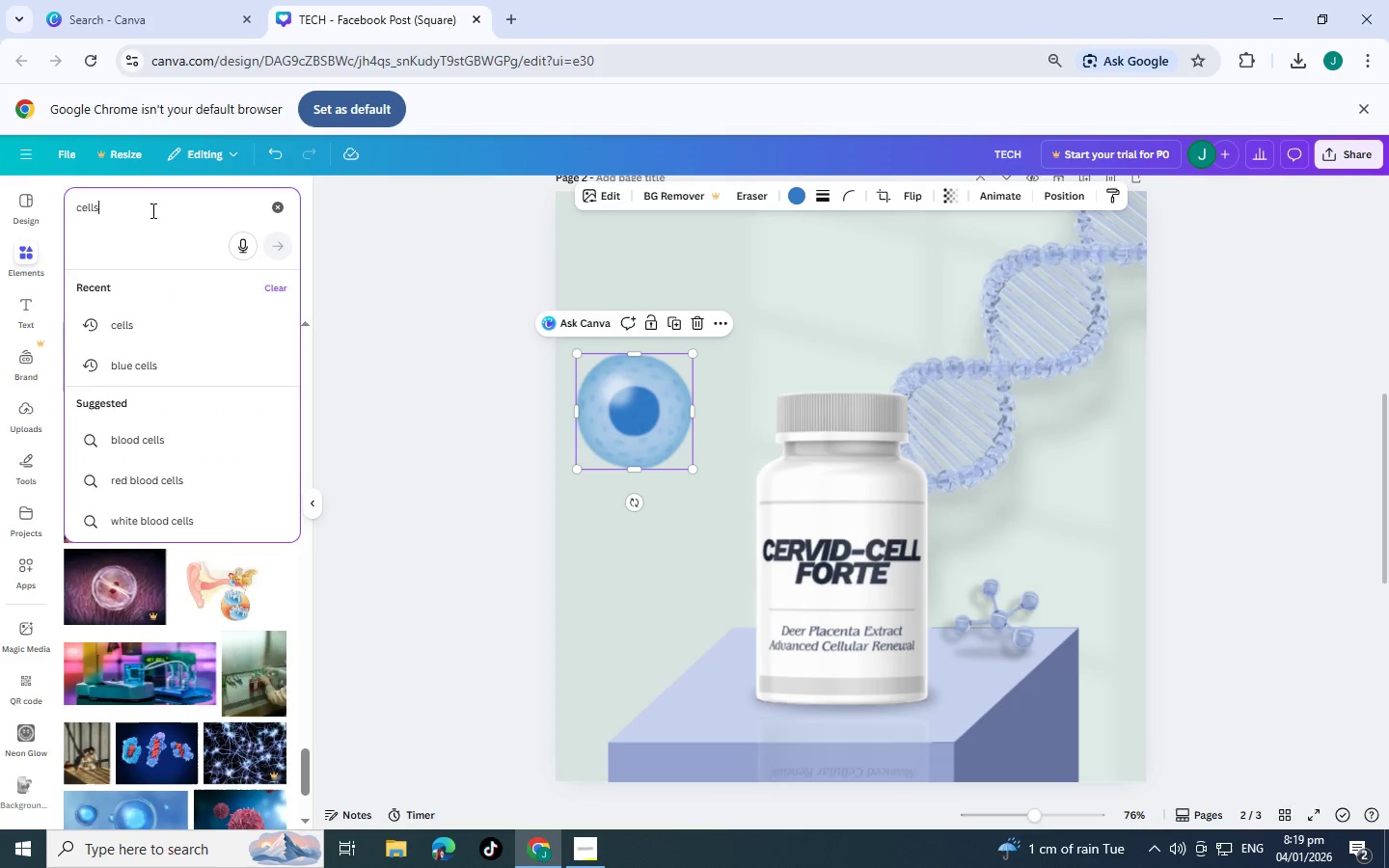 
key(Minus)
 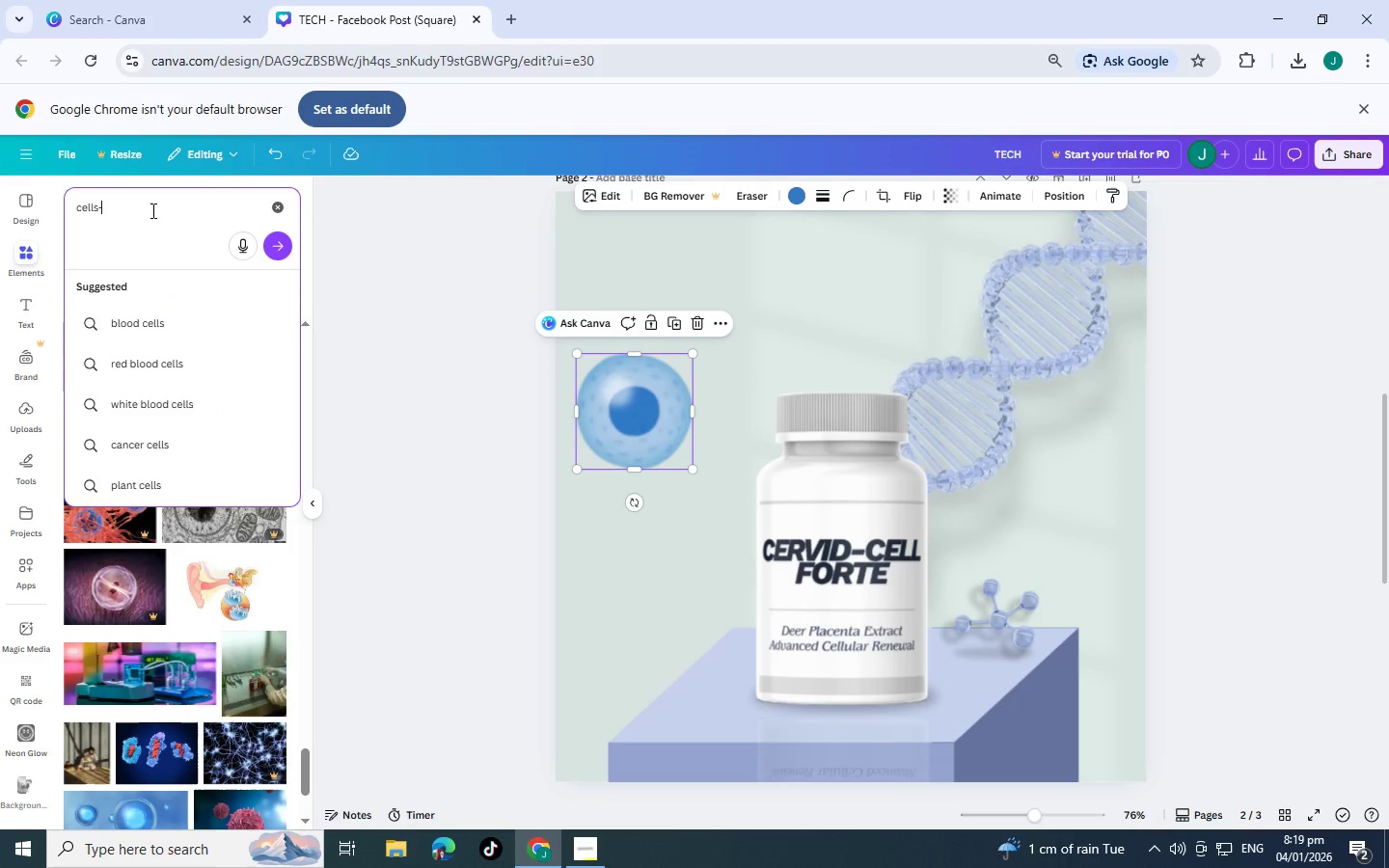 
key(Equal)
 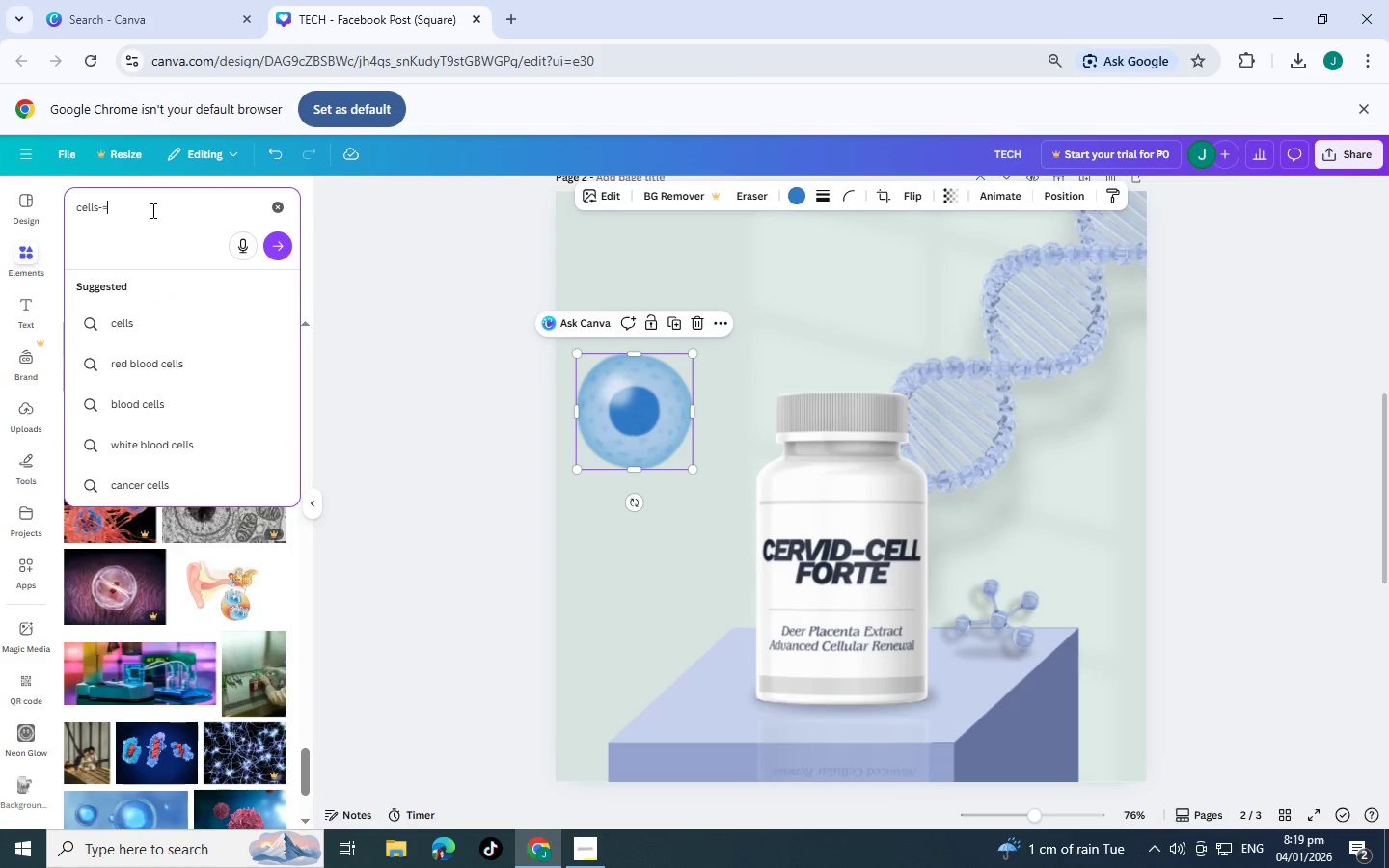 
key(Equal)
 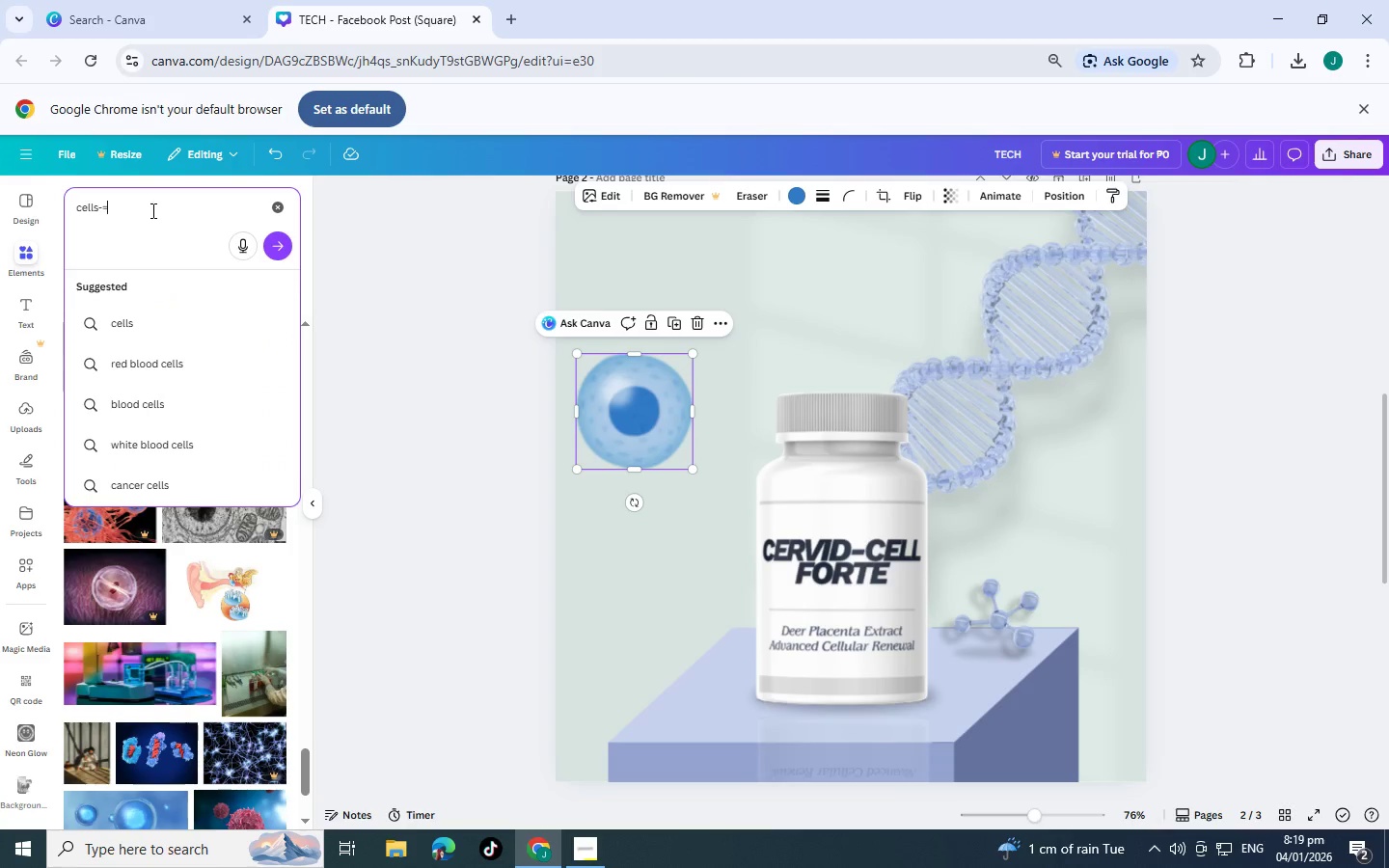 
key(Backspace)
 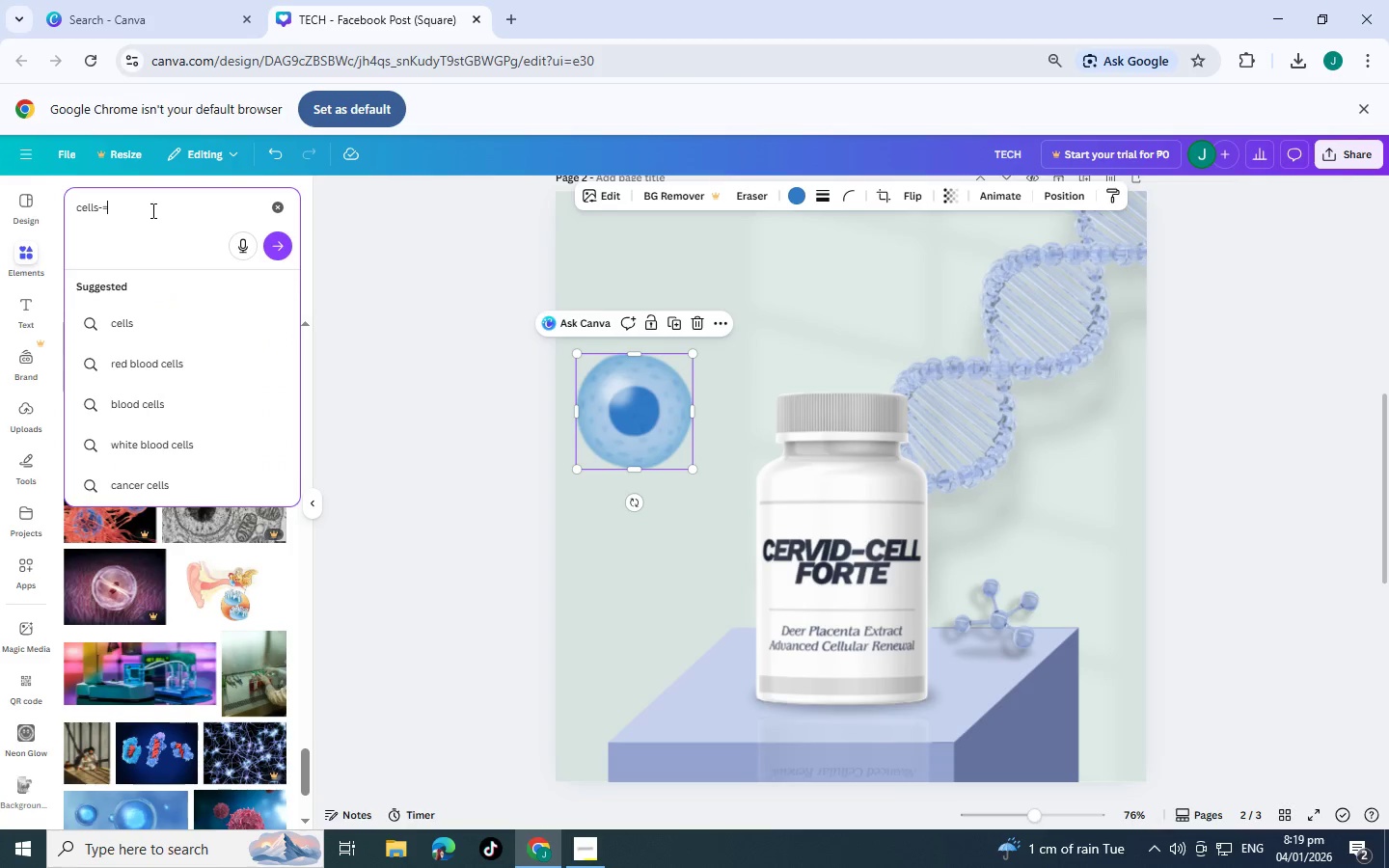 
key(Backspace)
 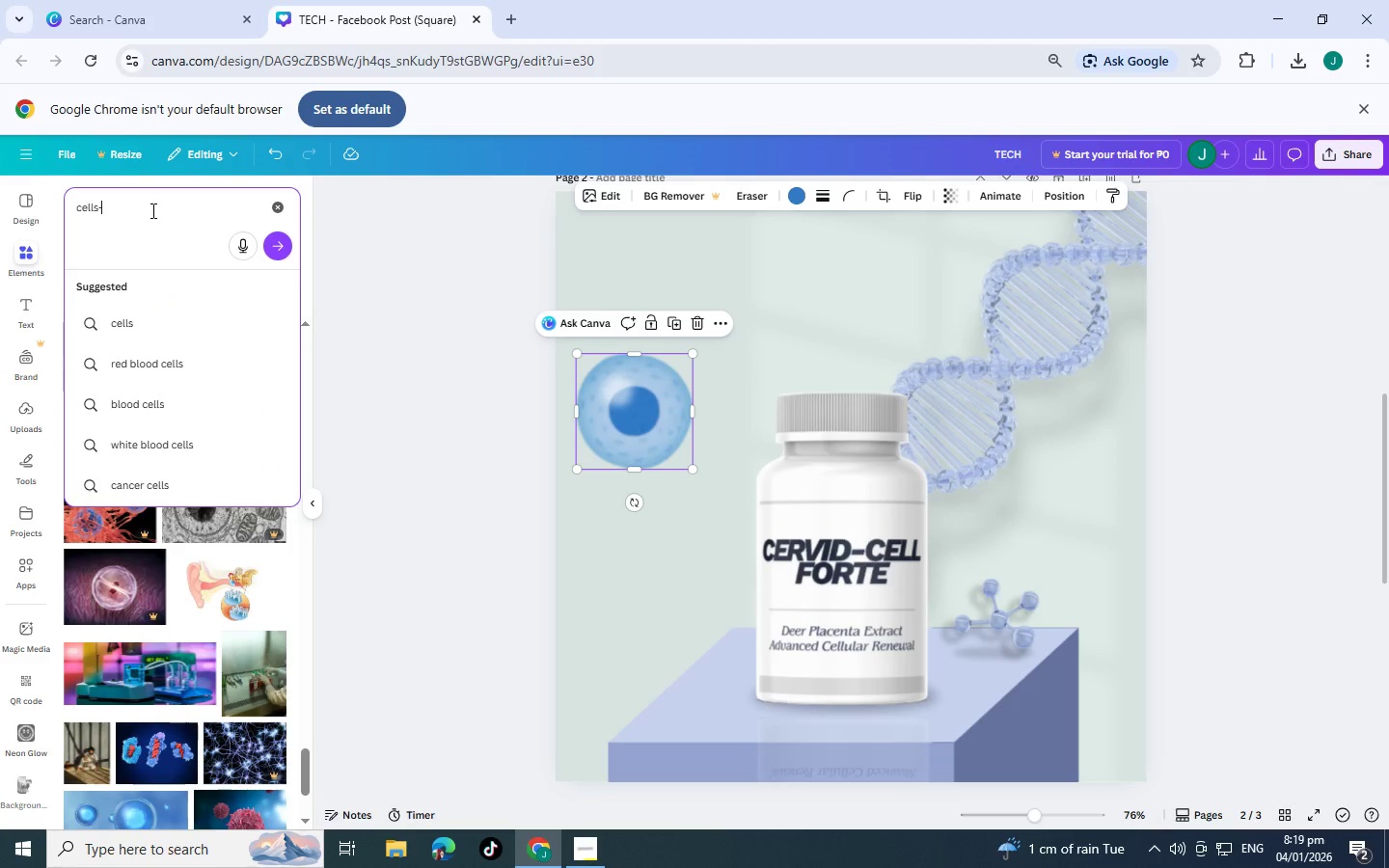 
key(Backspace)
 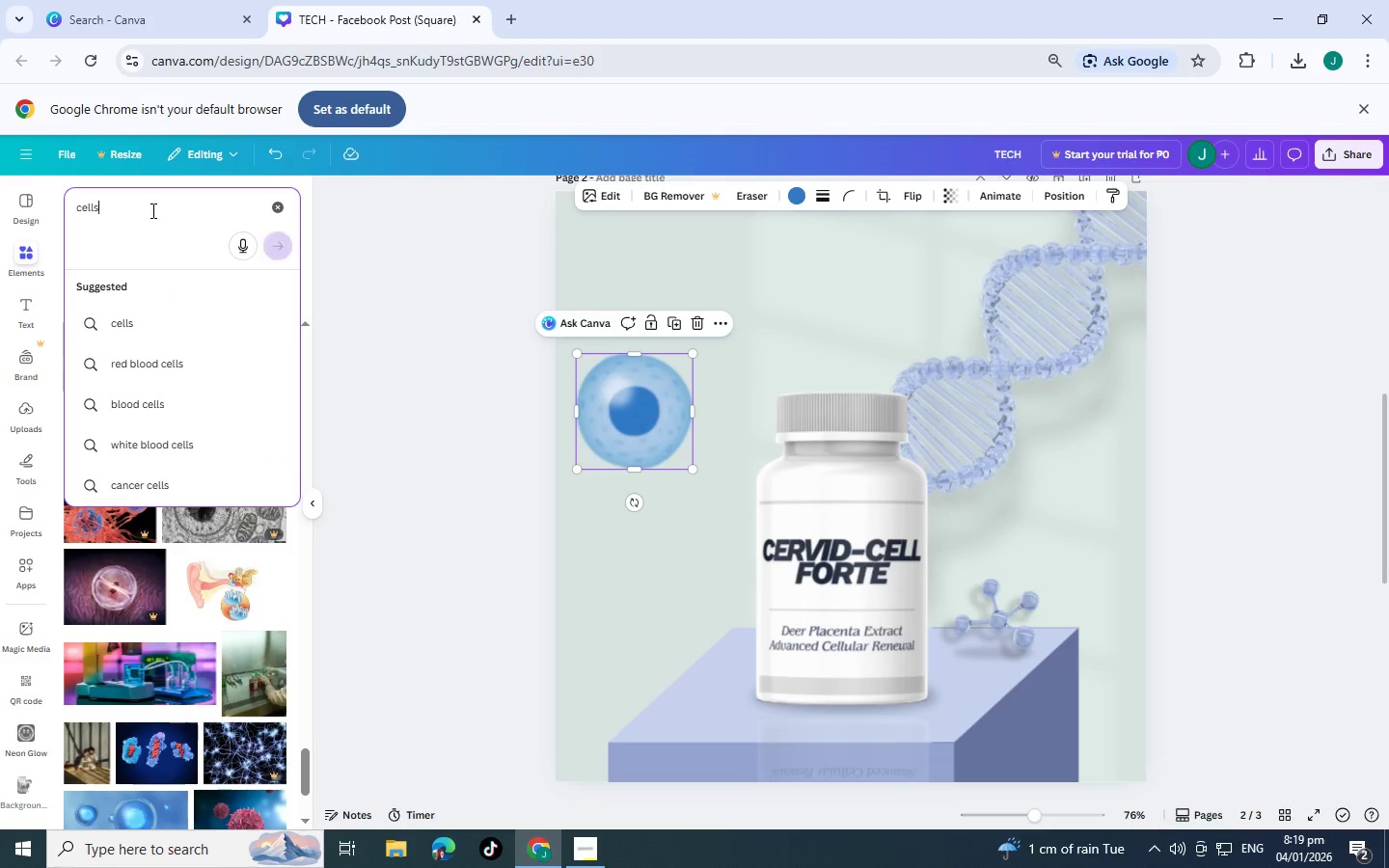 
key(Backspace)
 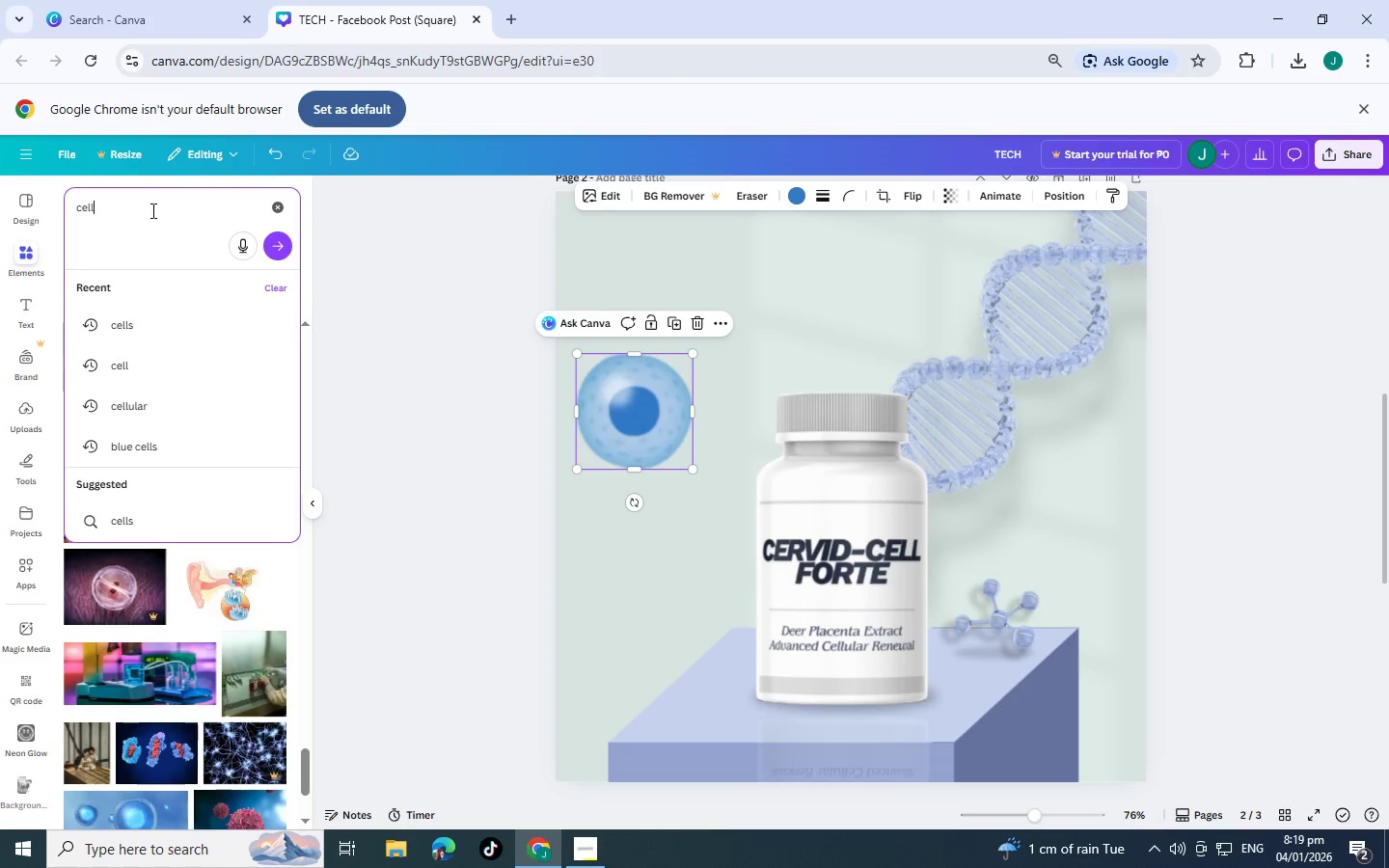 
key(Enter)
 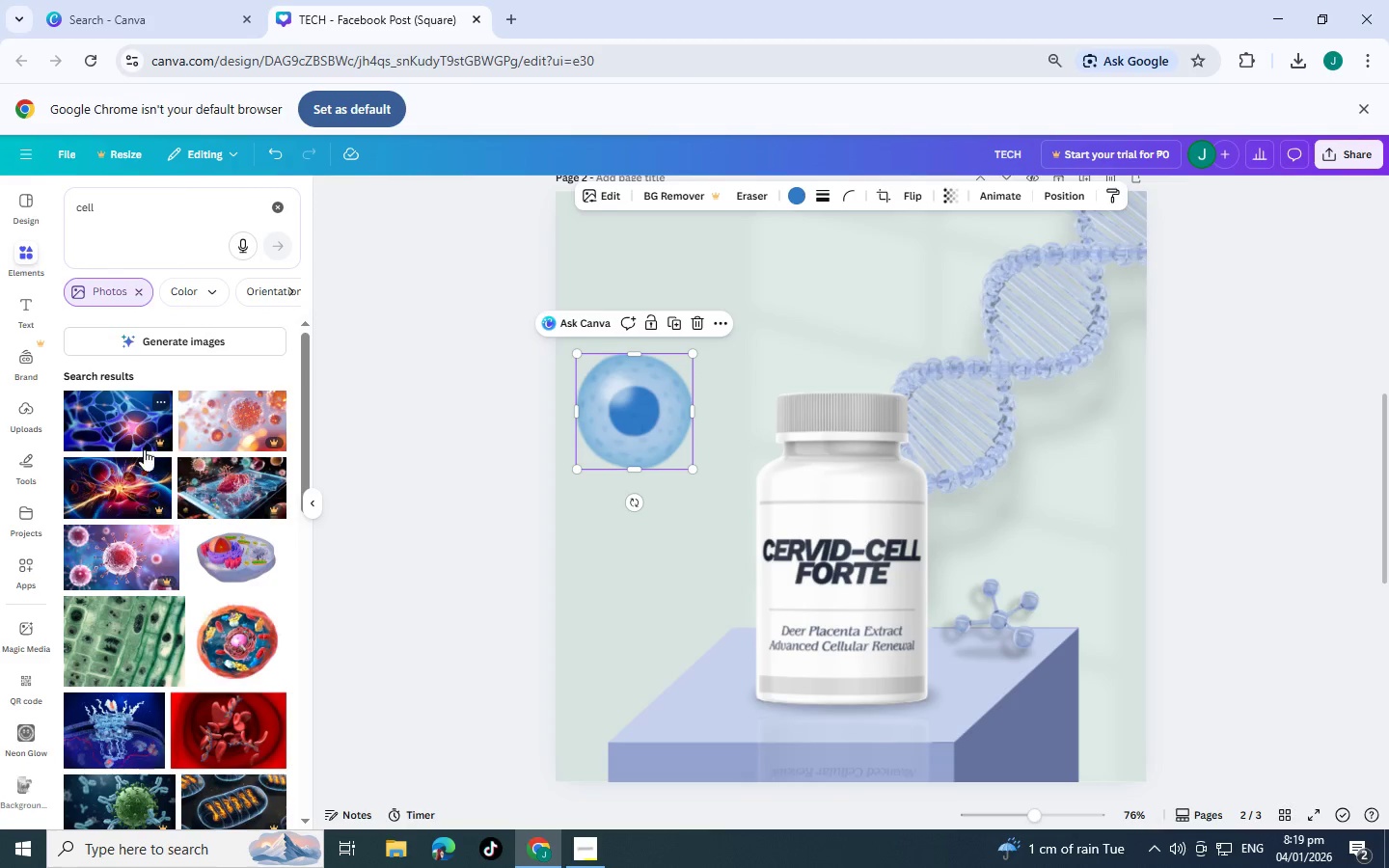 
scroll: coordinate [150, 483], scroll_direction: down, amount: 15.0
 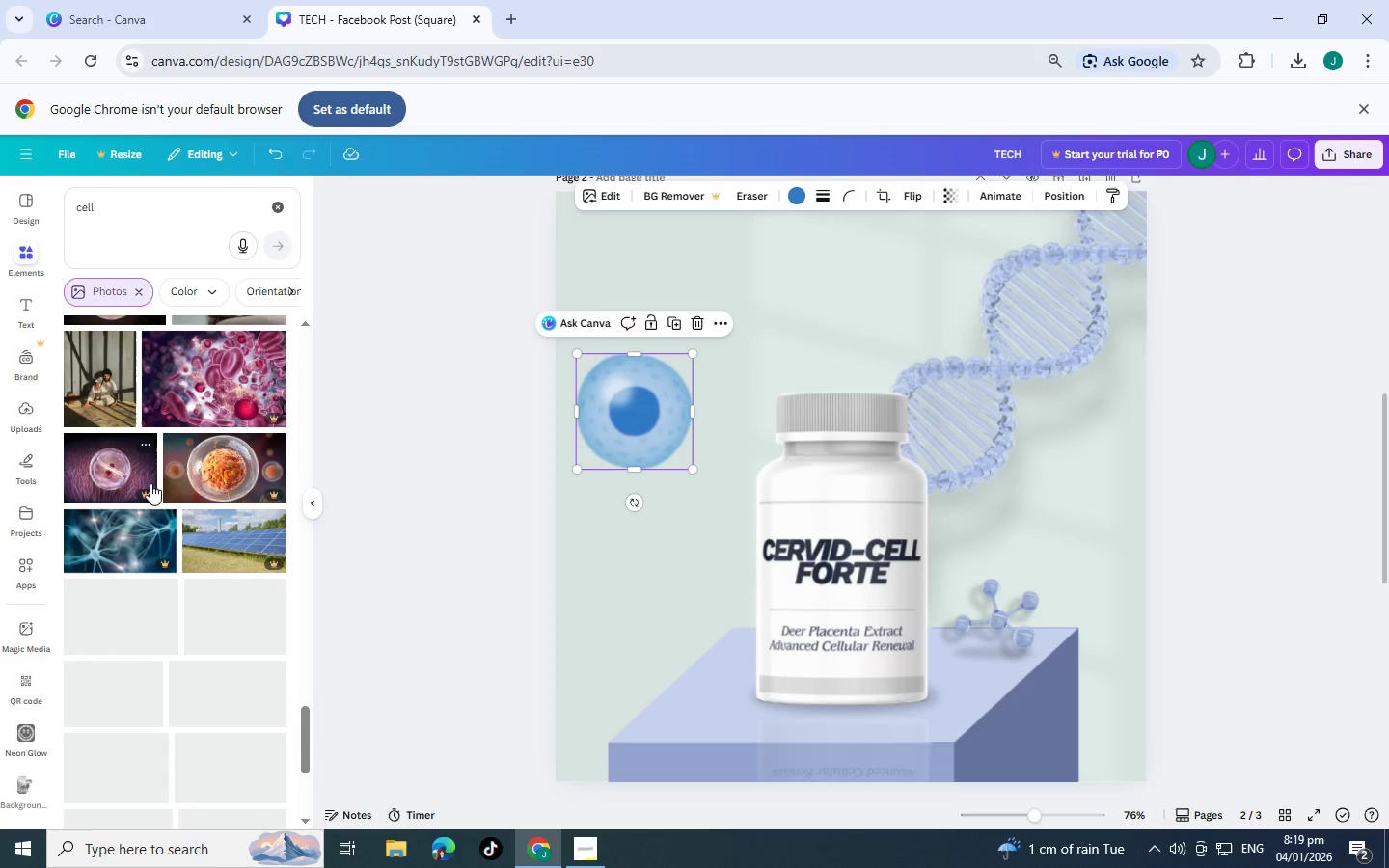 
scroll: coordinate [150, 483], scroll_direction: down, amount: 7.0
 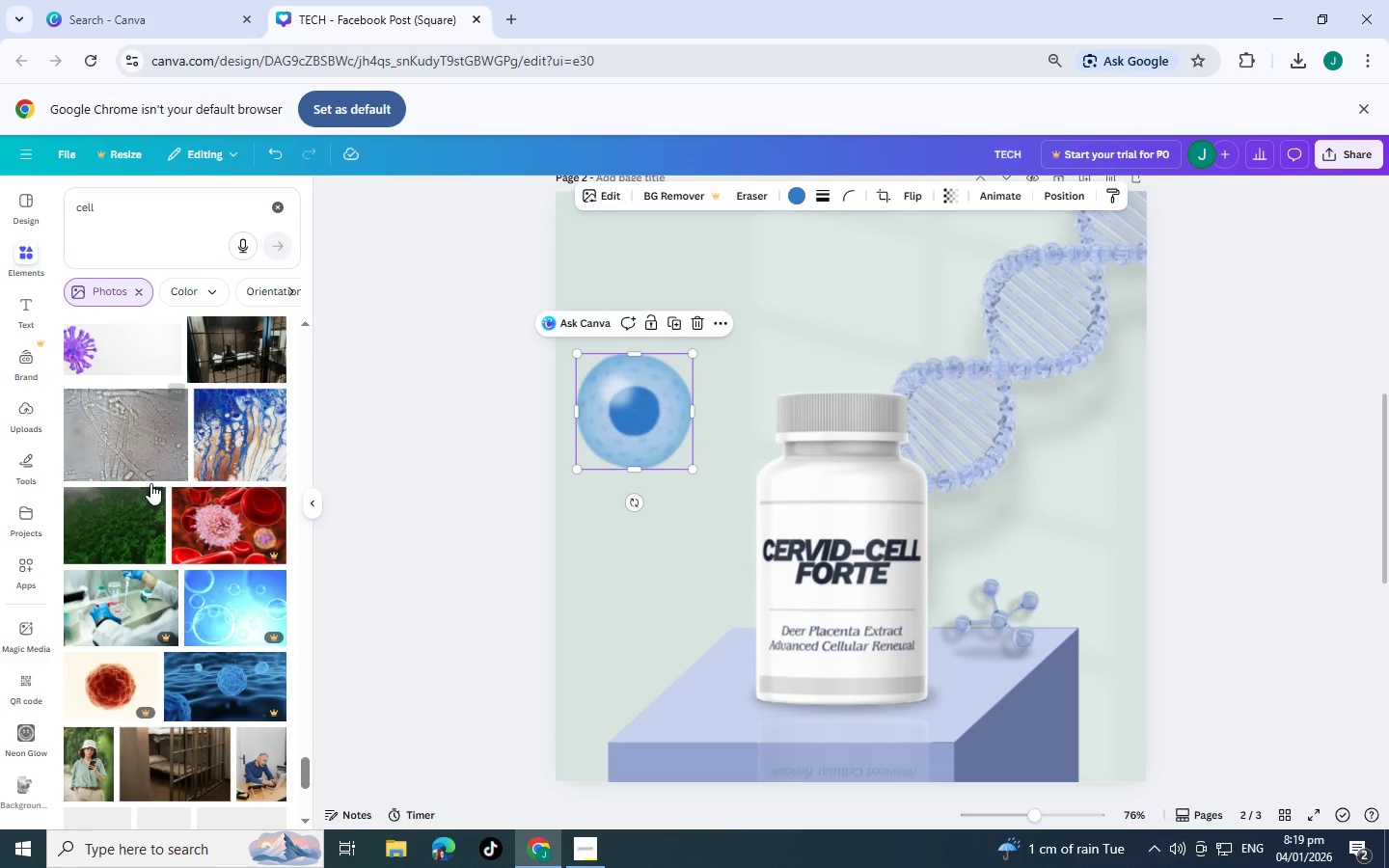 
scroll: coordinate [149, 403], scroll_direction: down, amount: 10.0
 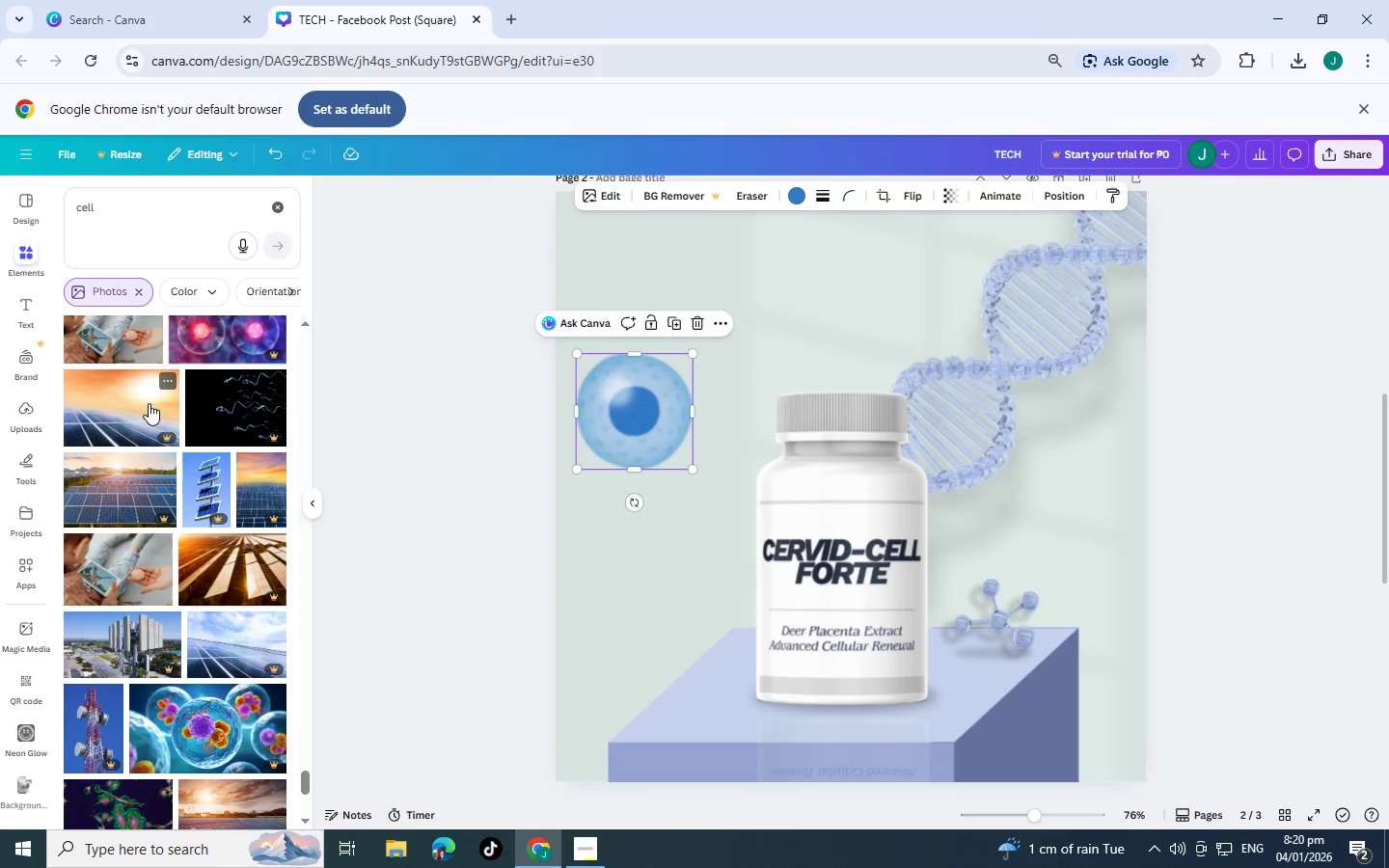 
scroll: coordinate [215, 473], scroll_direction: down, amount: 8.0
 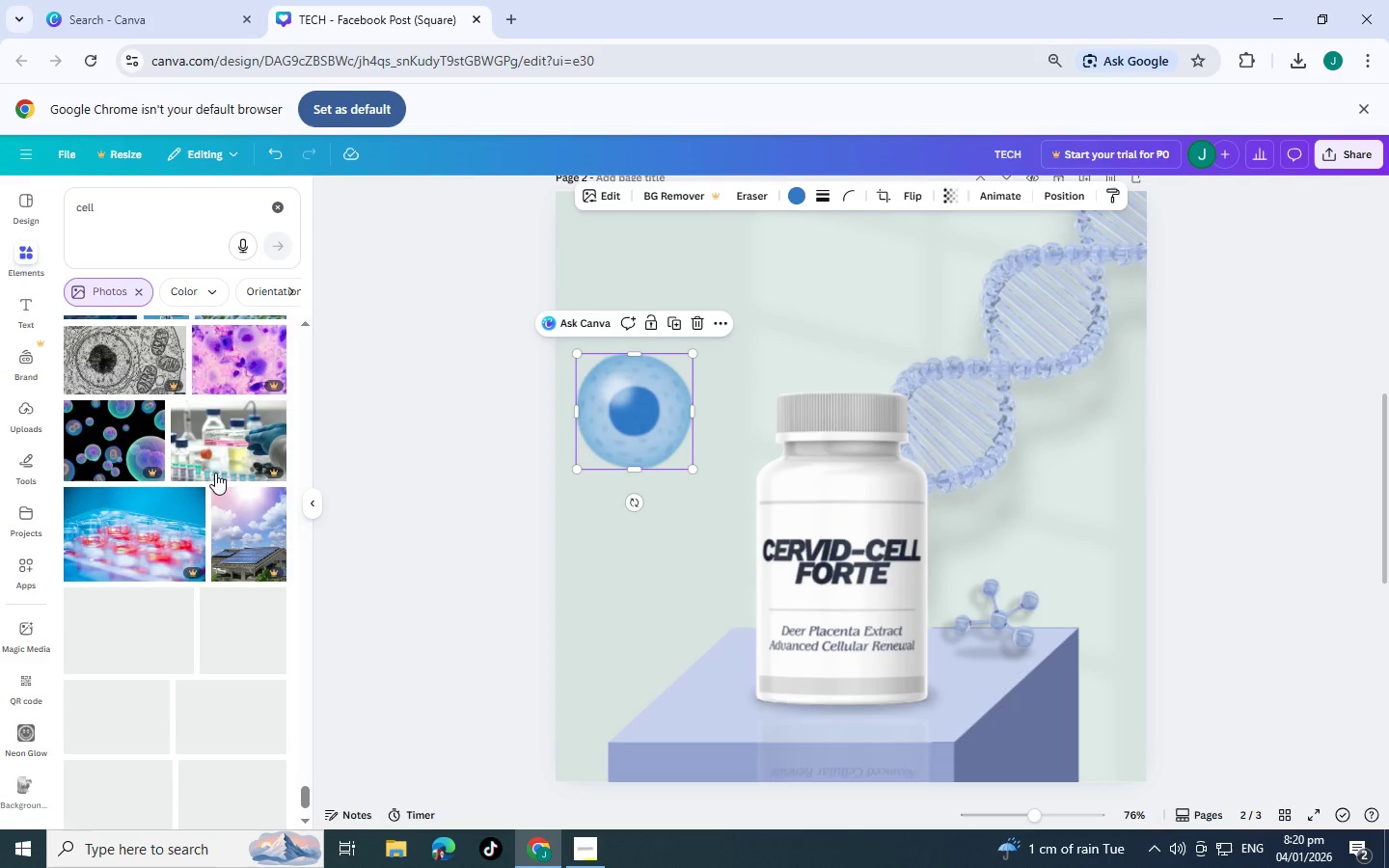 
scroll: coordinate [215, 473], scroll_direction: up, amount: 2.0
 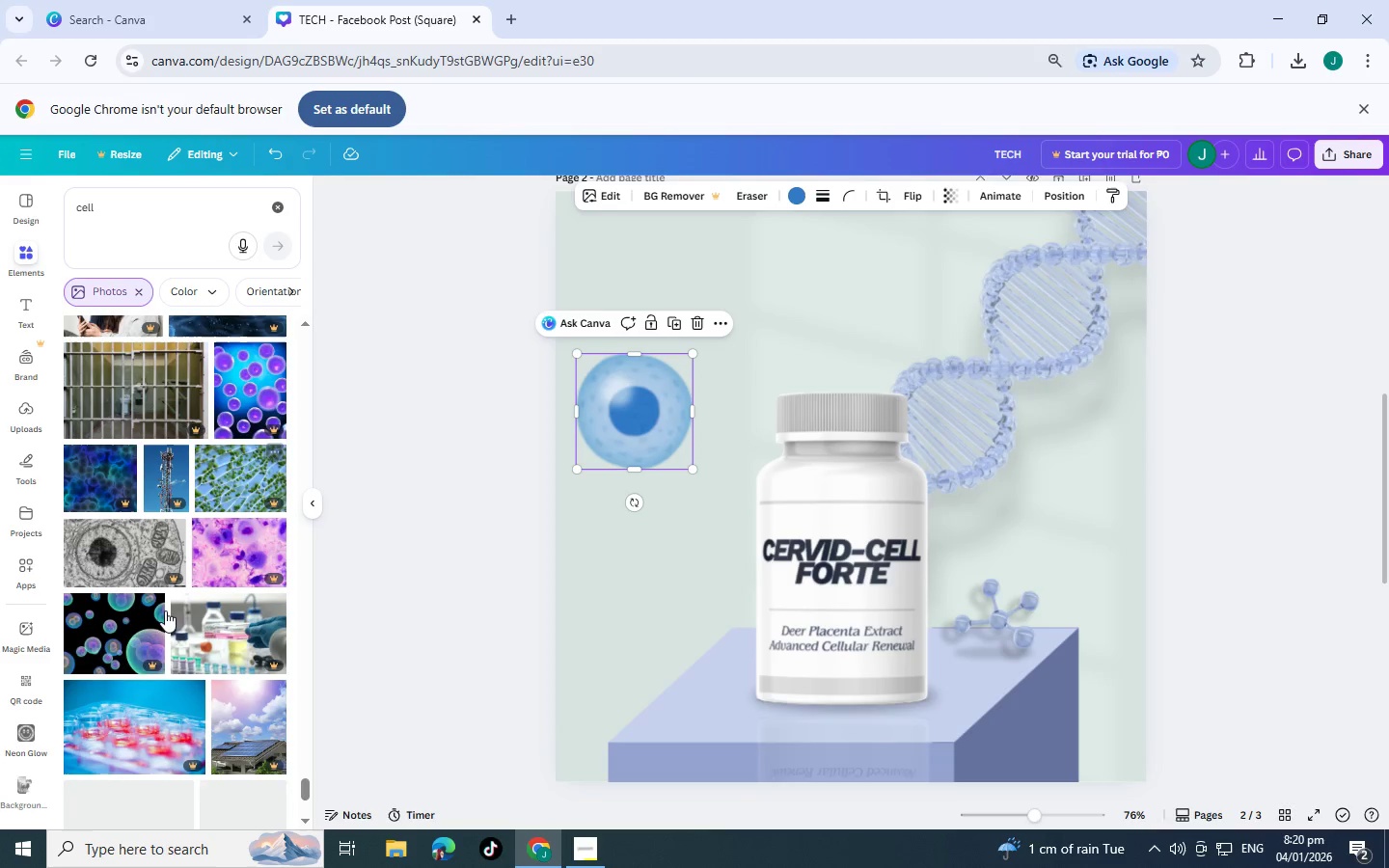 
scroll: coordinate [244, 469], scroll_direction: down, amount: 15.0
 